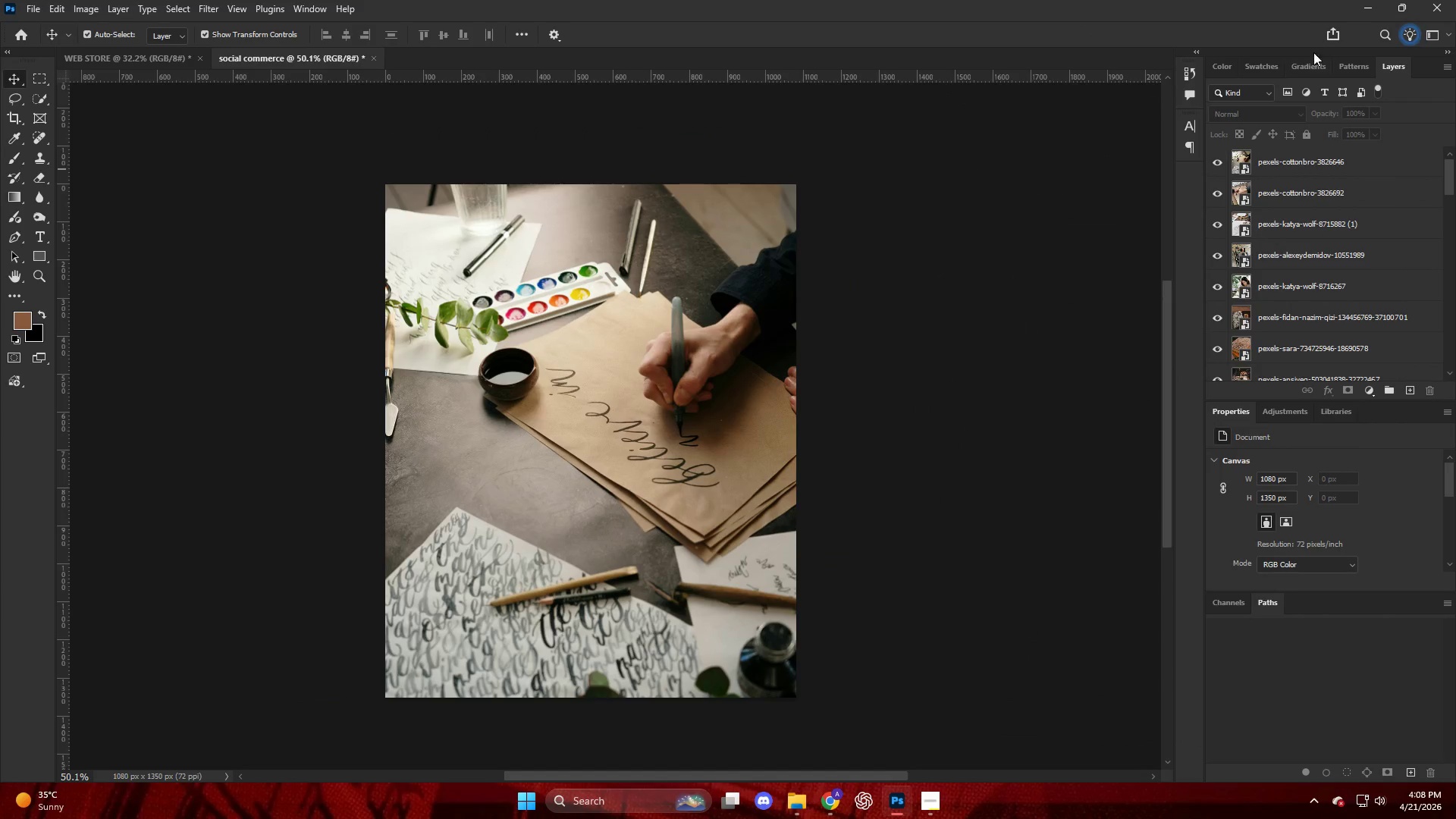 
left_click_drag(start_coordinate=[1300, 160], to_coordinate=[570, 391])
 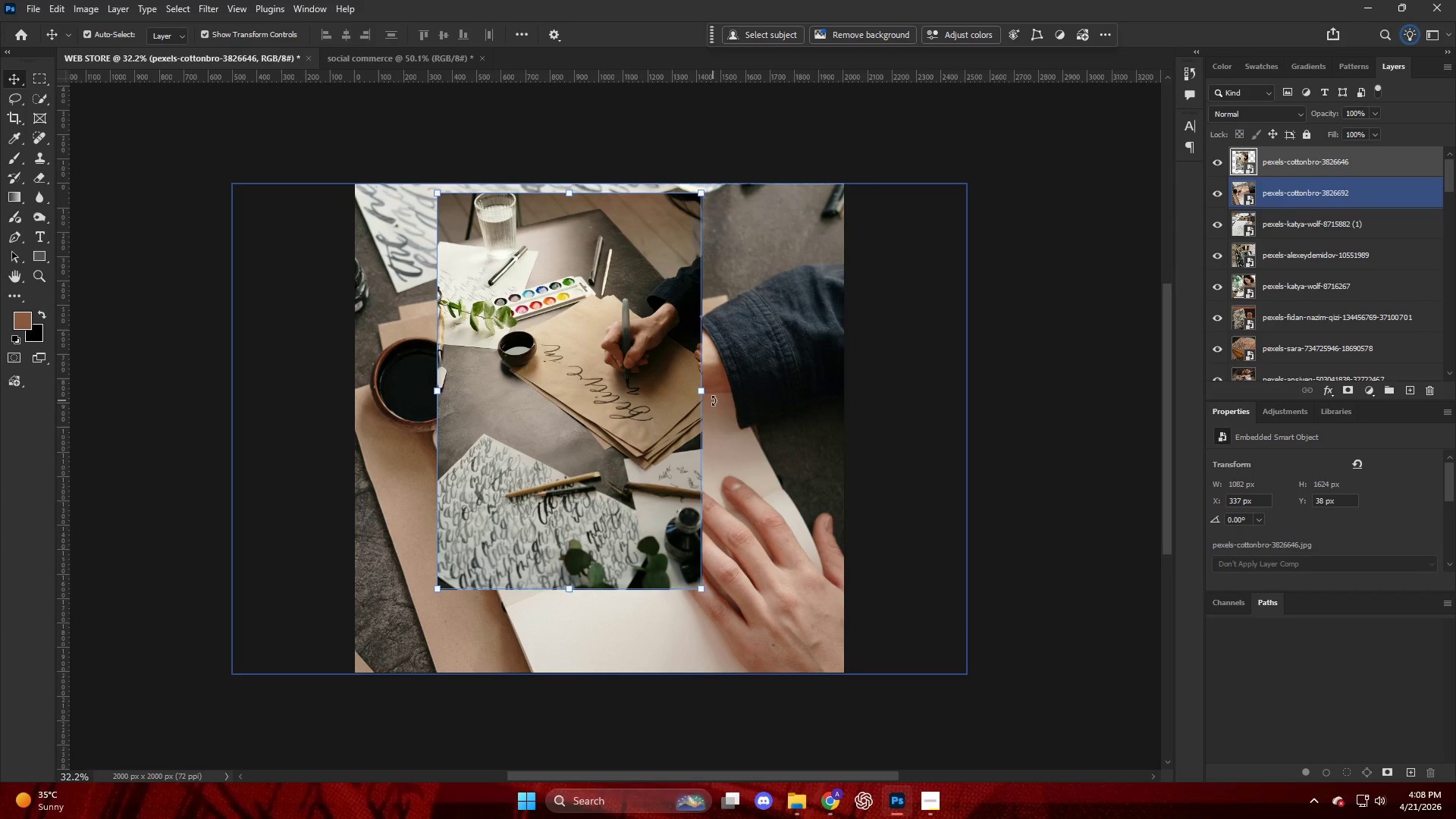 
left_click_drag(start_coordinate=[703, 394], to_coordinate=[846, 403])
 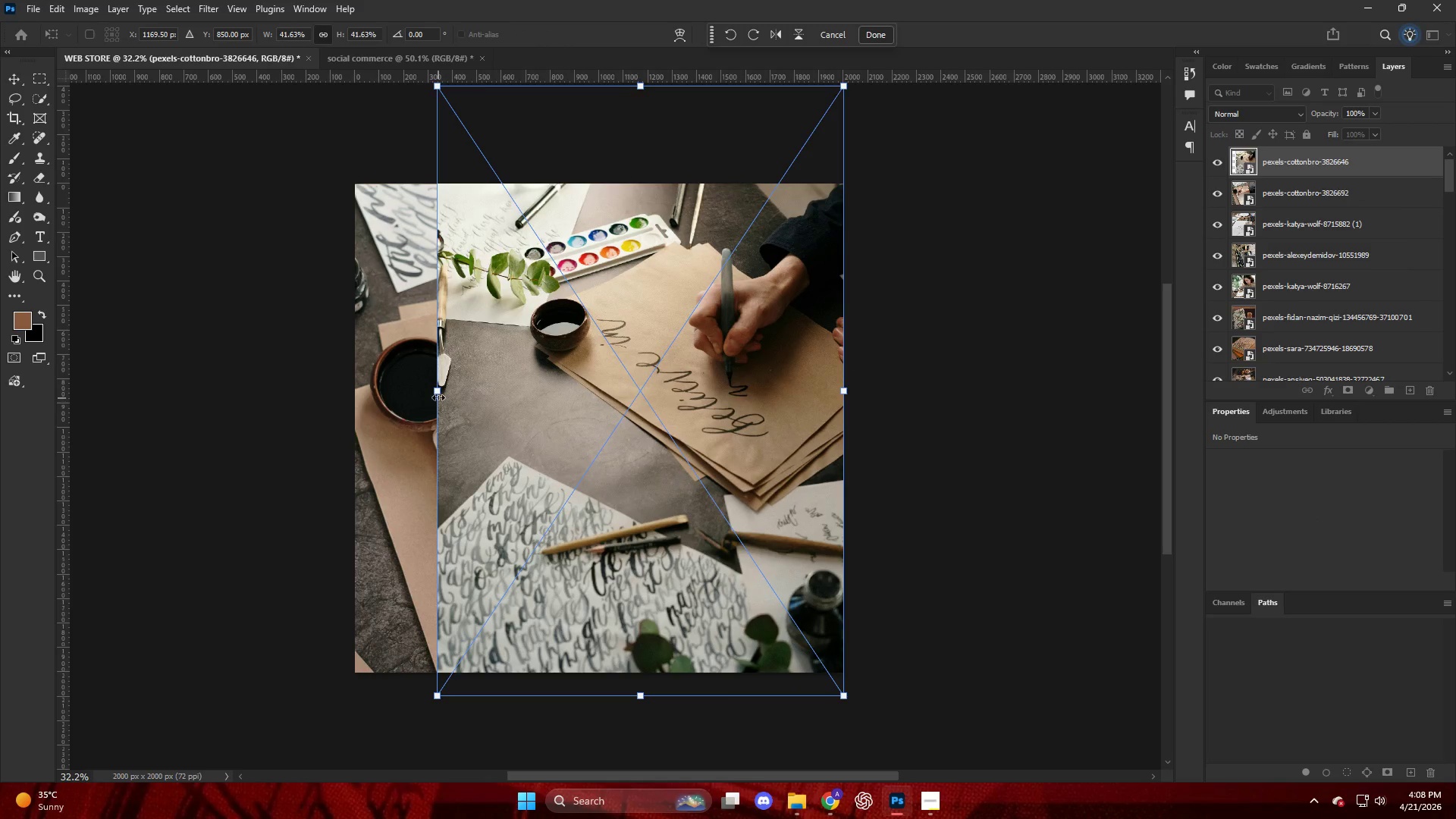 
left_click_drag(start_coordinate=[438, 394], to_coordinate=[350, 400])
 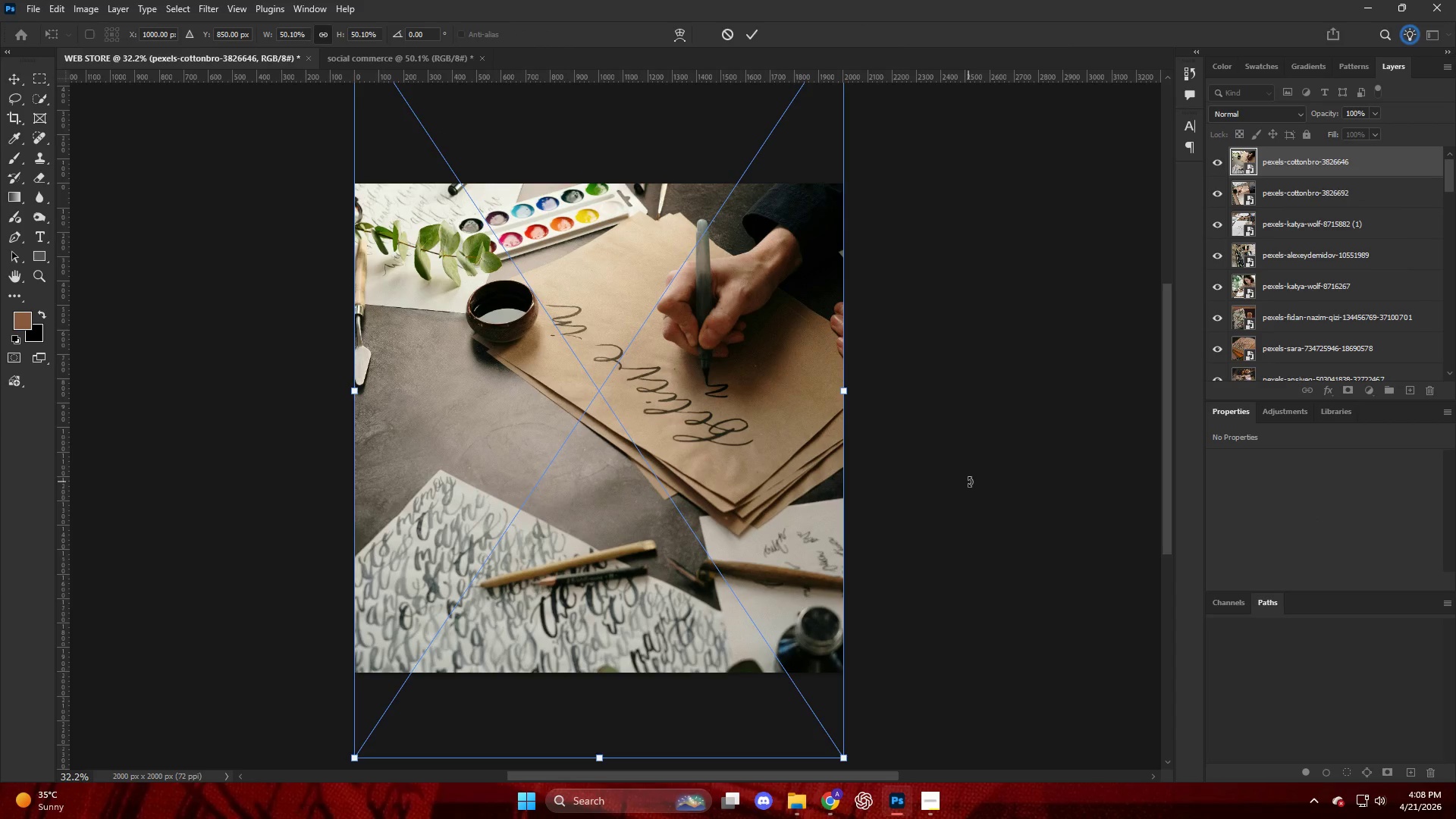 
double_click([1056, 403])
 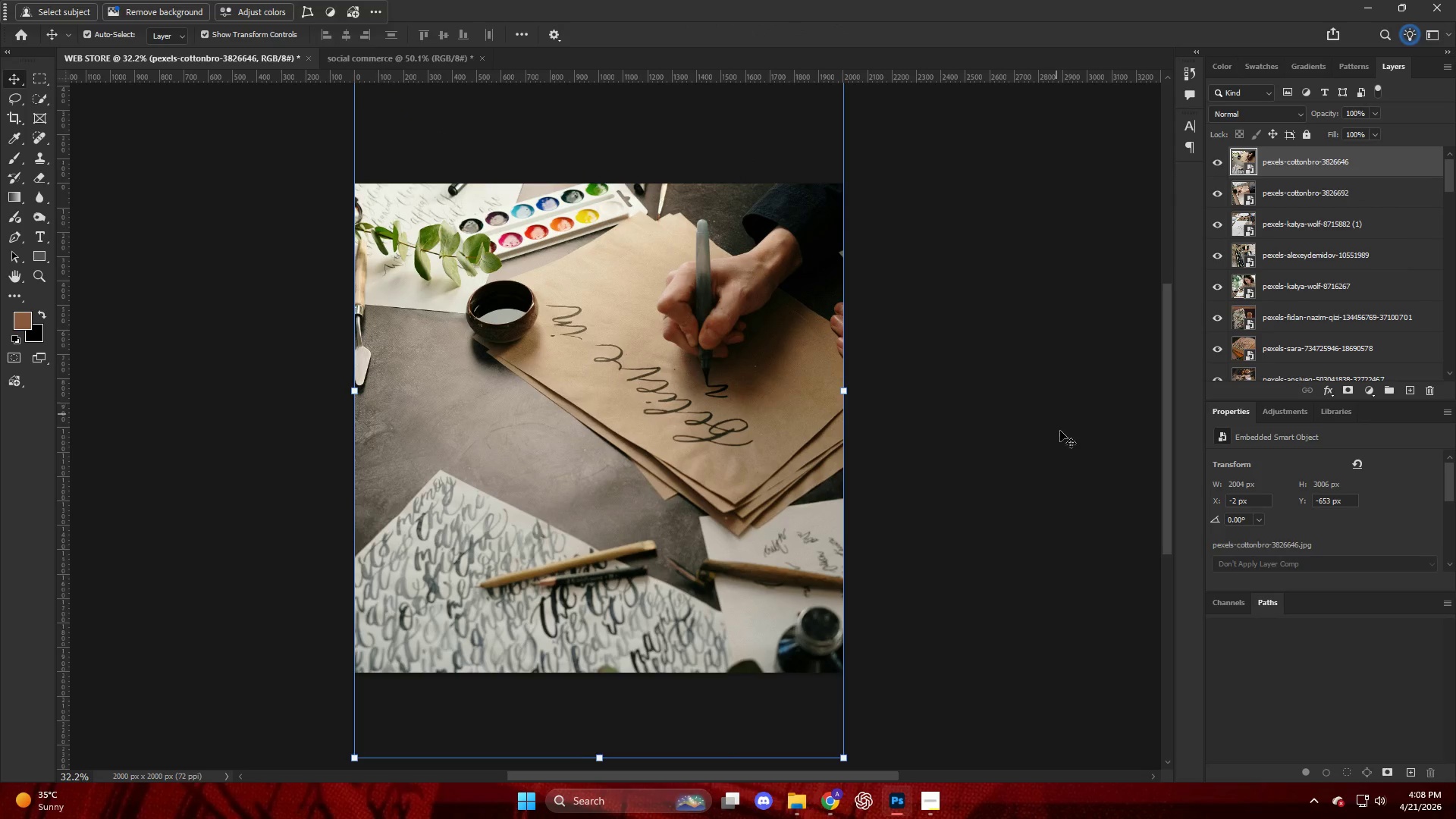 
left_click([1065, 460])
 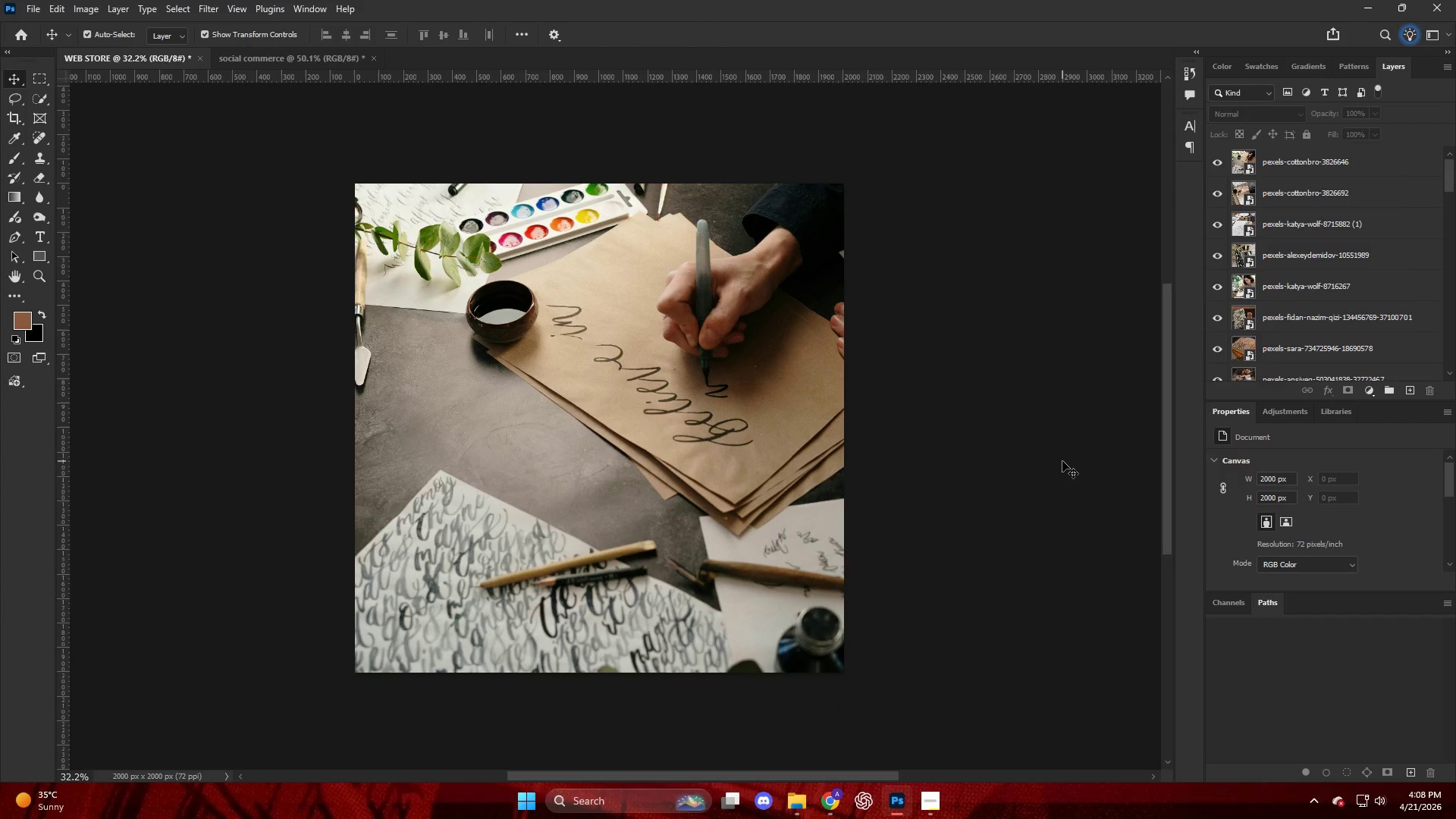 
key(Alt+Control+Shift+W)
 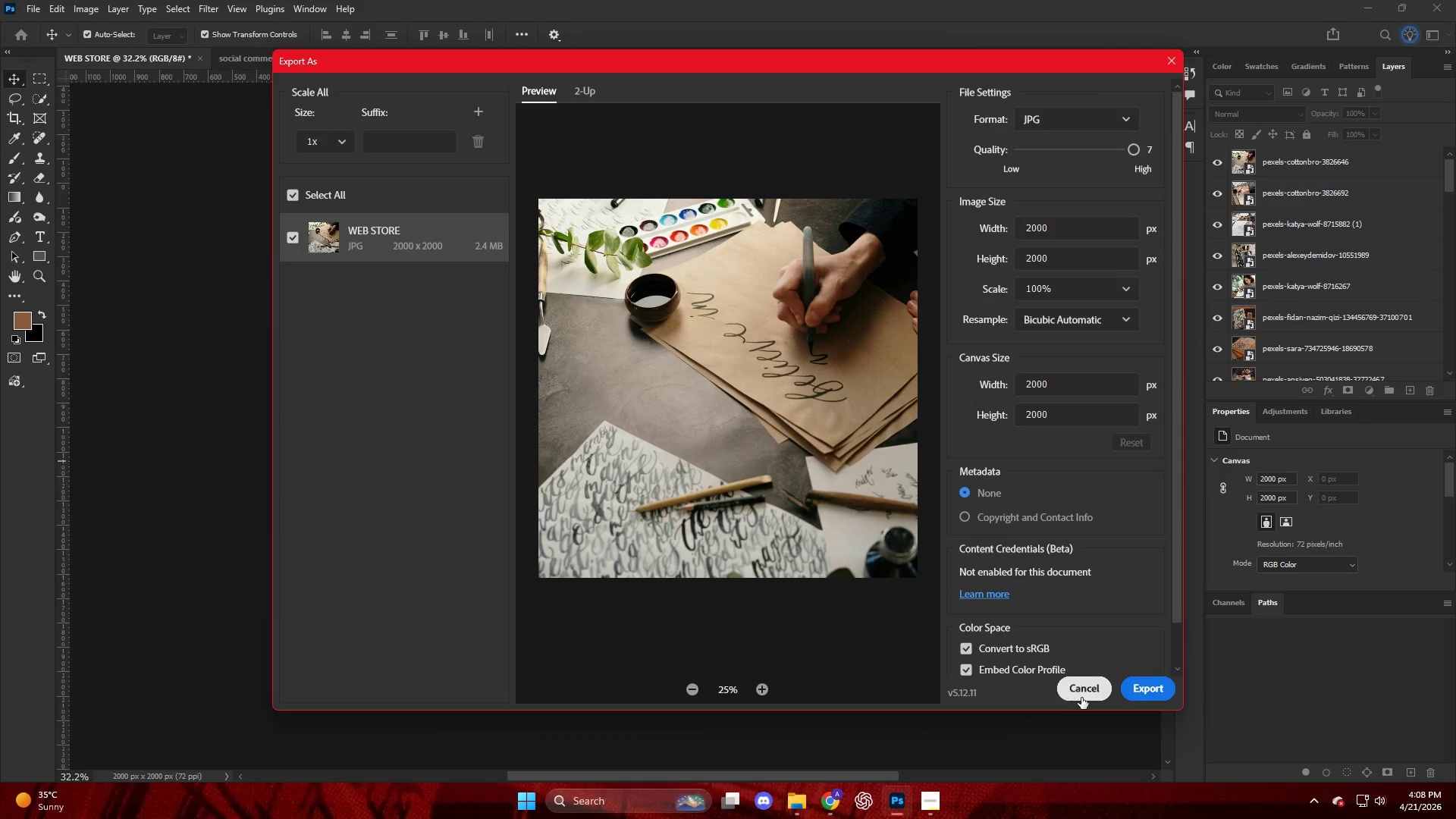 
left_click([1138, 694])
 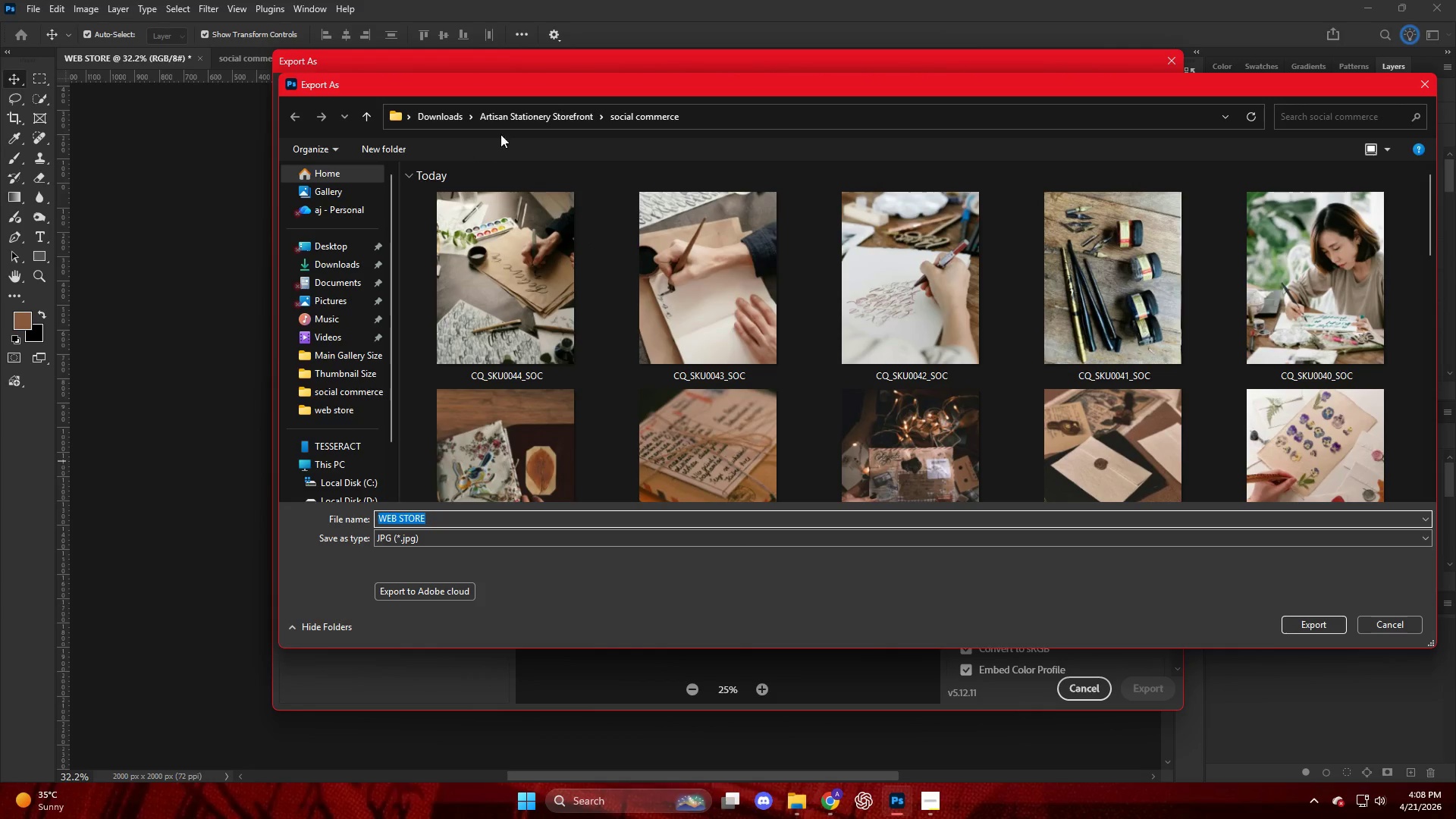 
left_click([531, 111])
 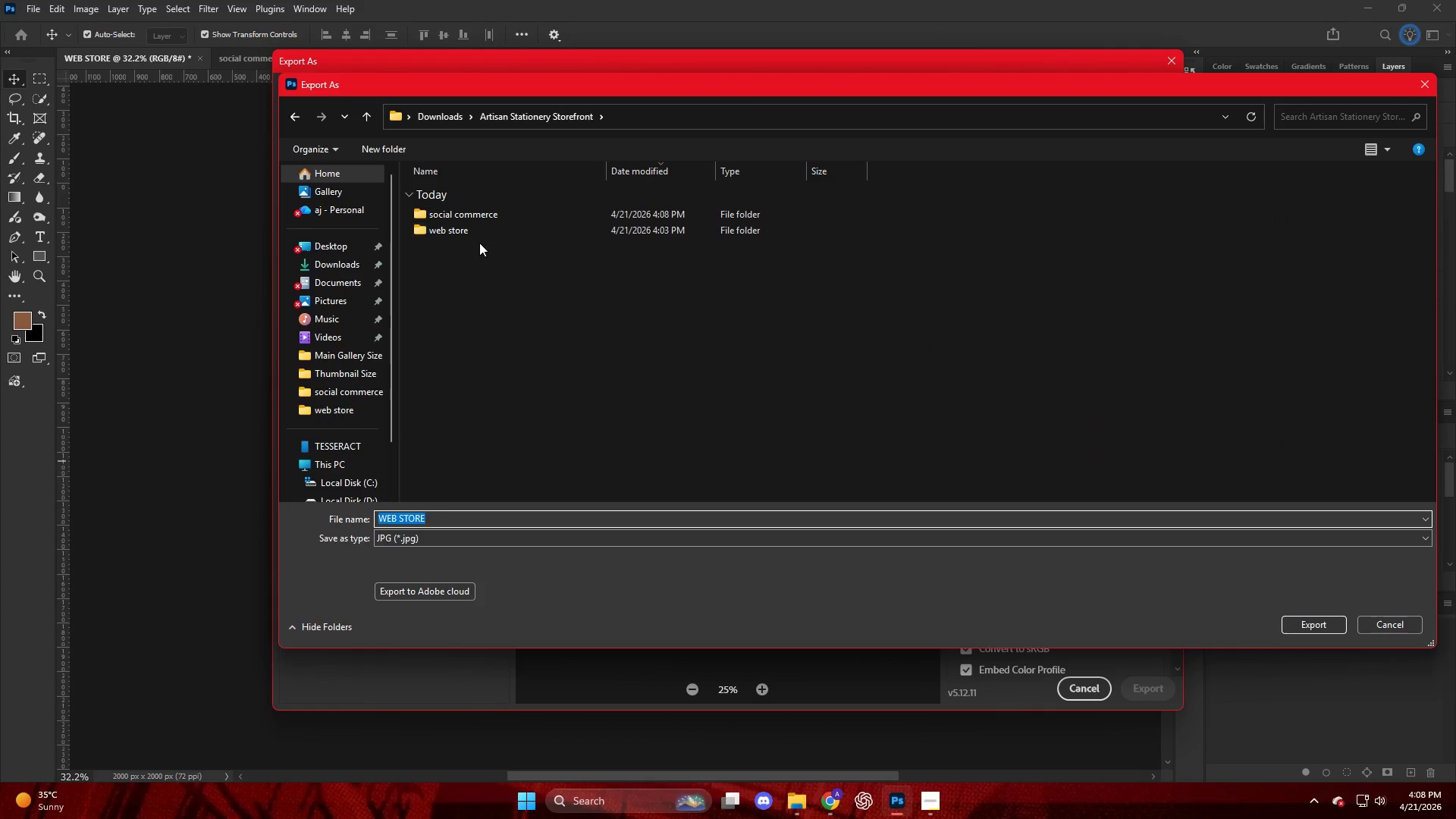 
double_click([483, 234])
 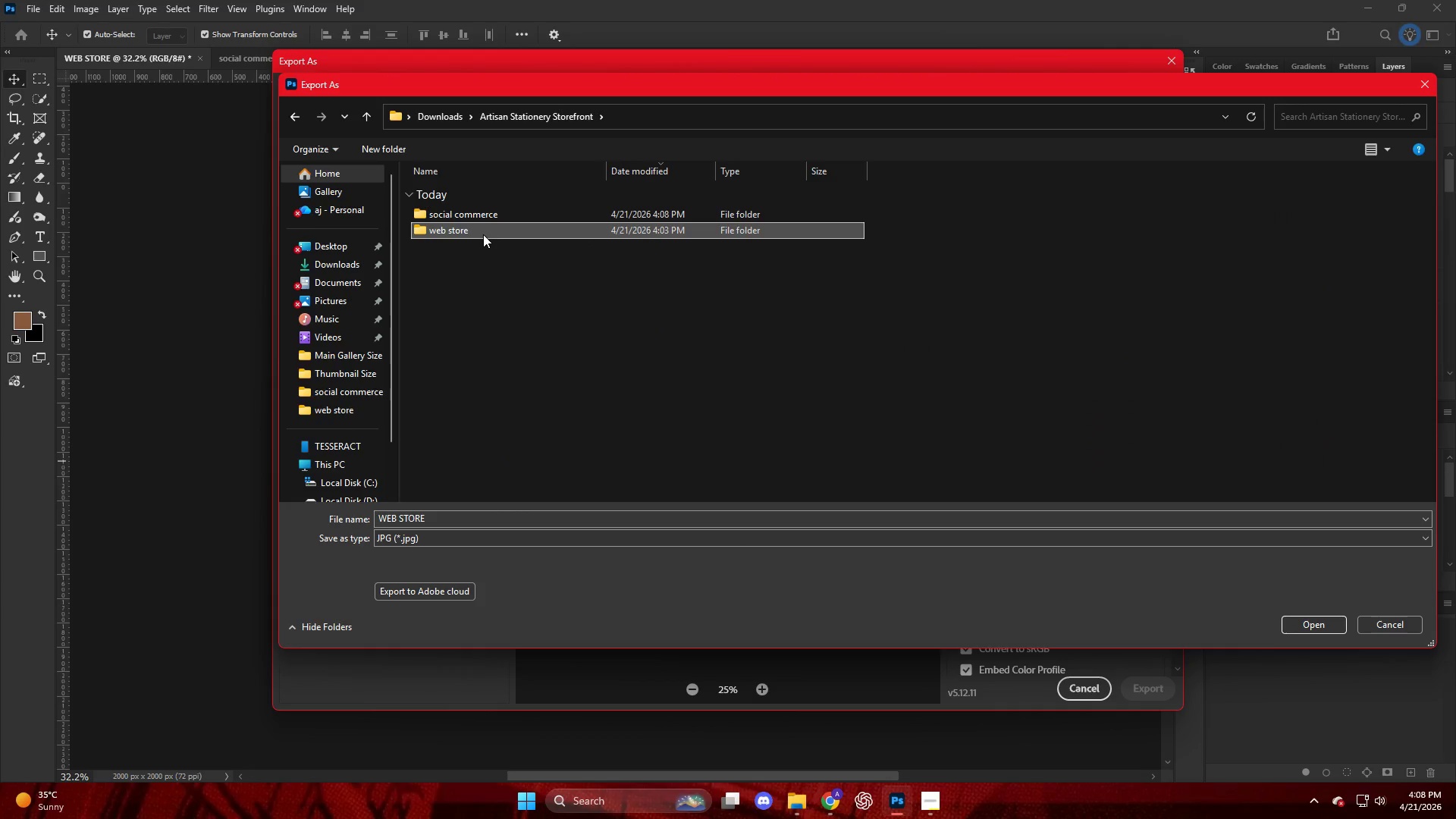 
triple_click([483, 234])
 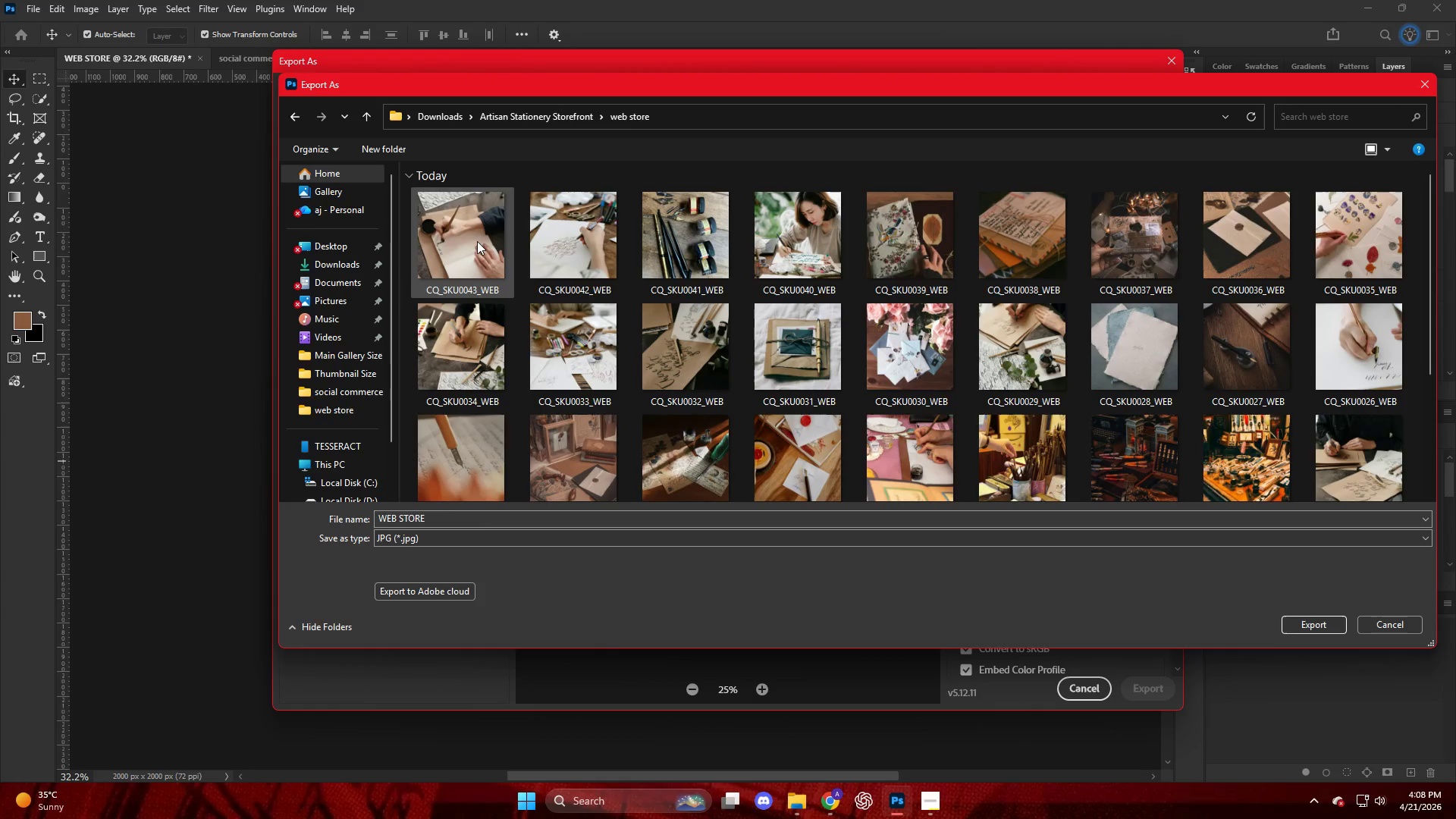 
left_click([475, 241])
 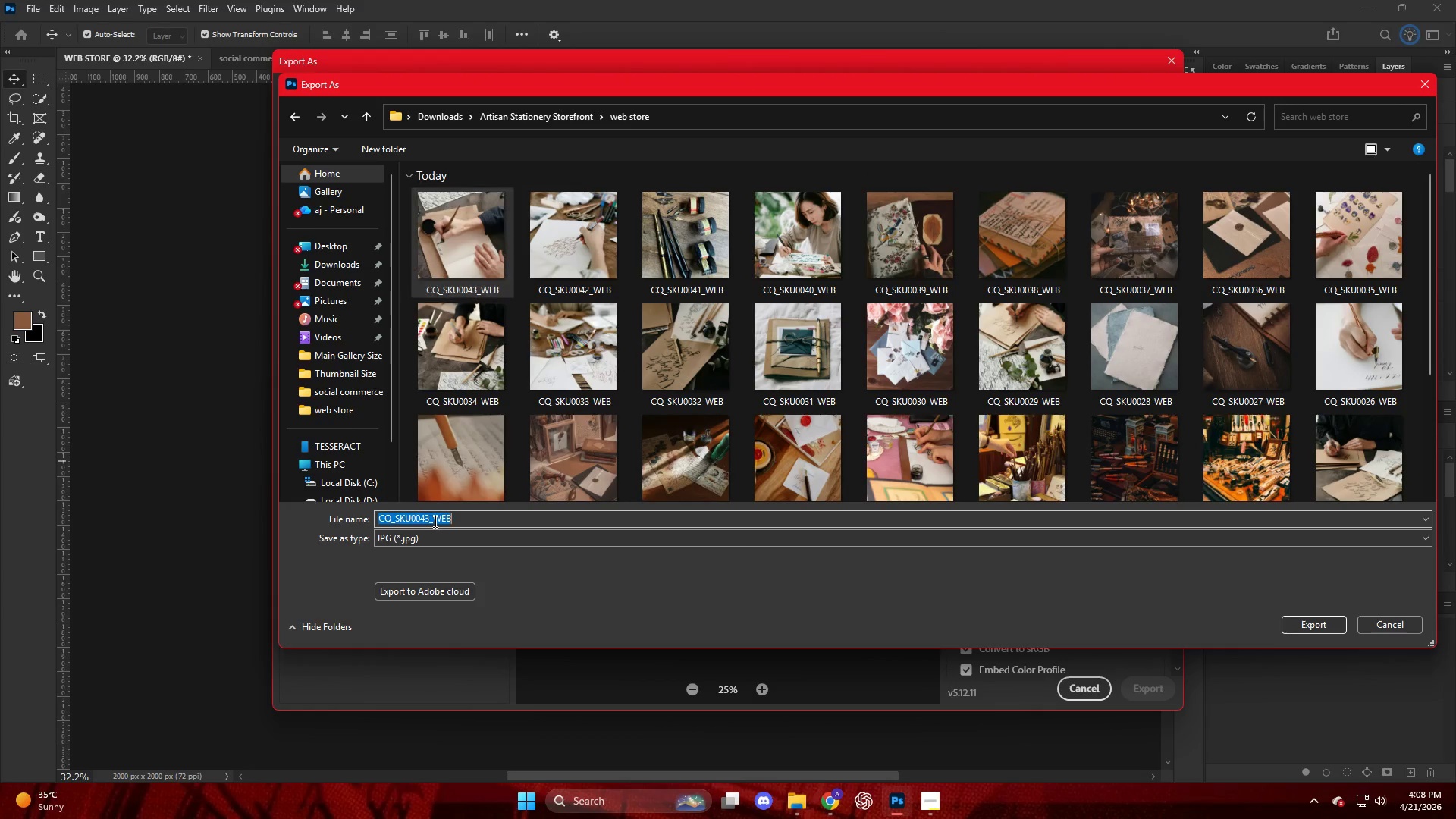 
double_click([430, 522])
 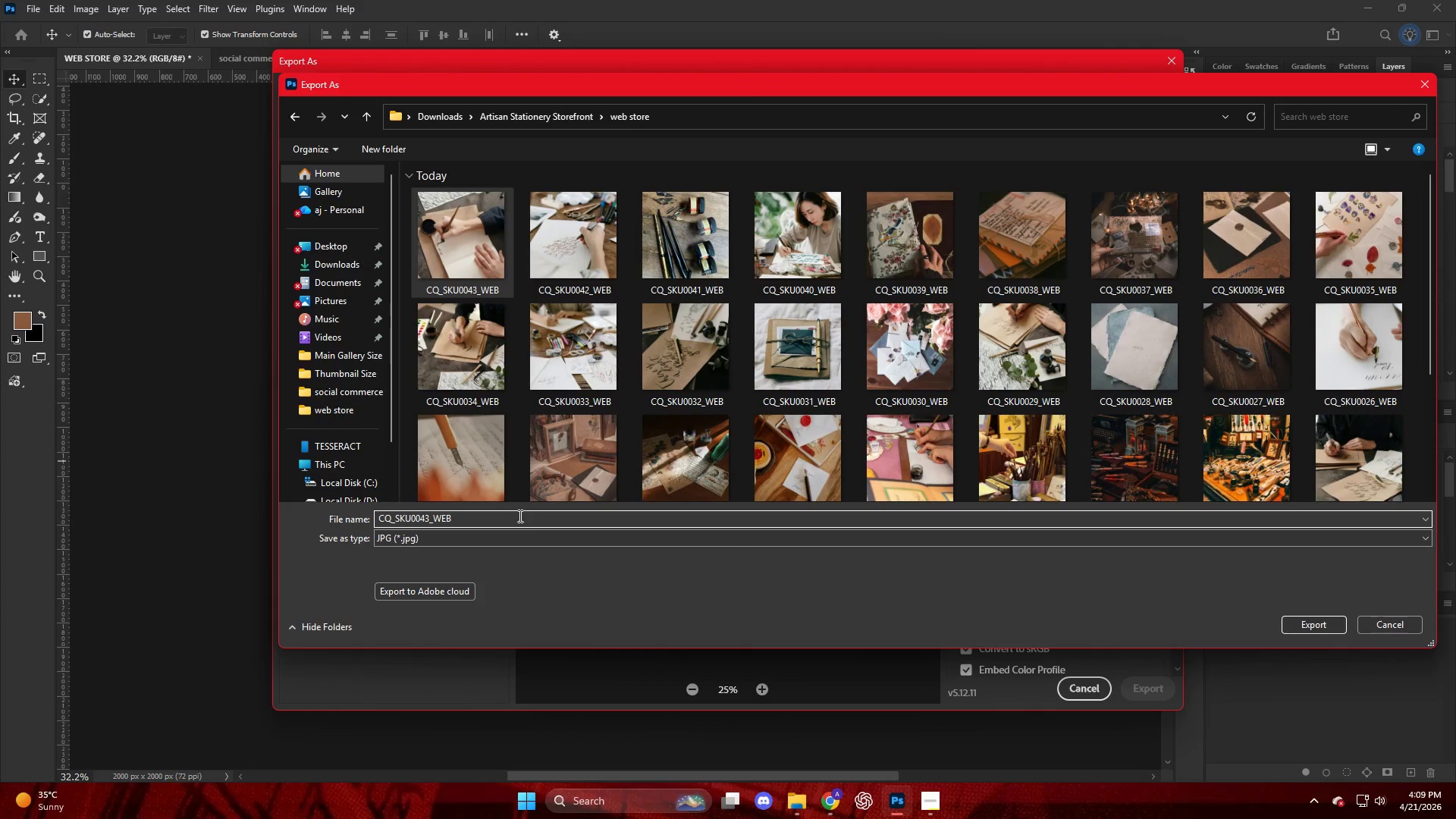 
key(Backspace)
 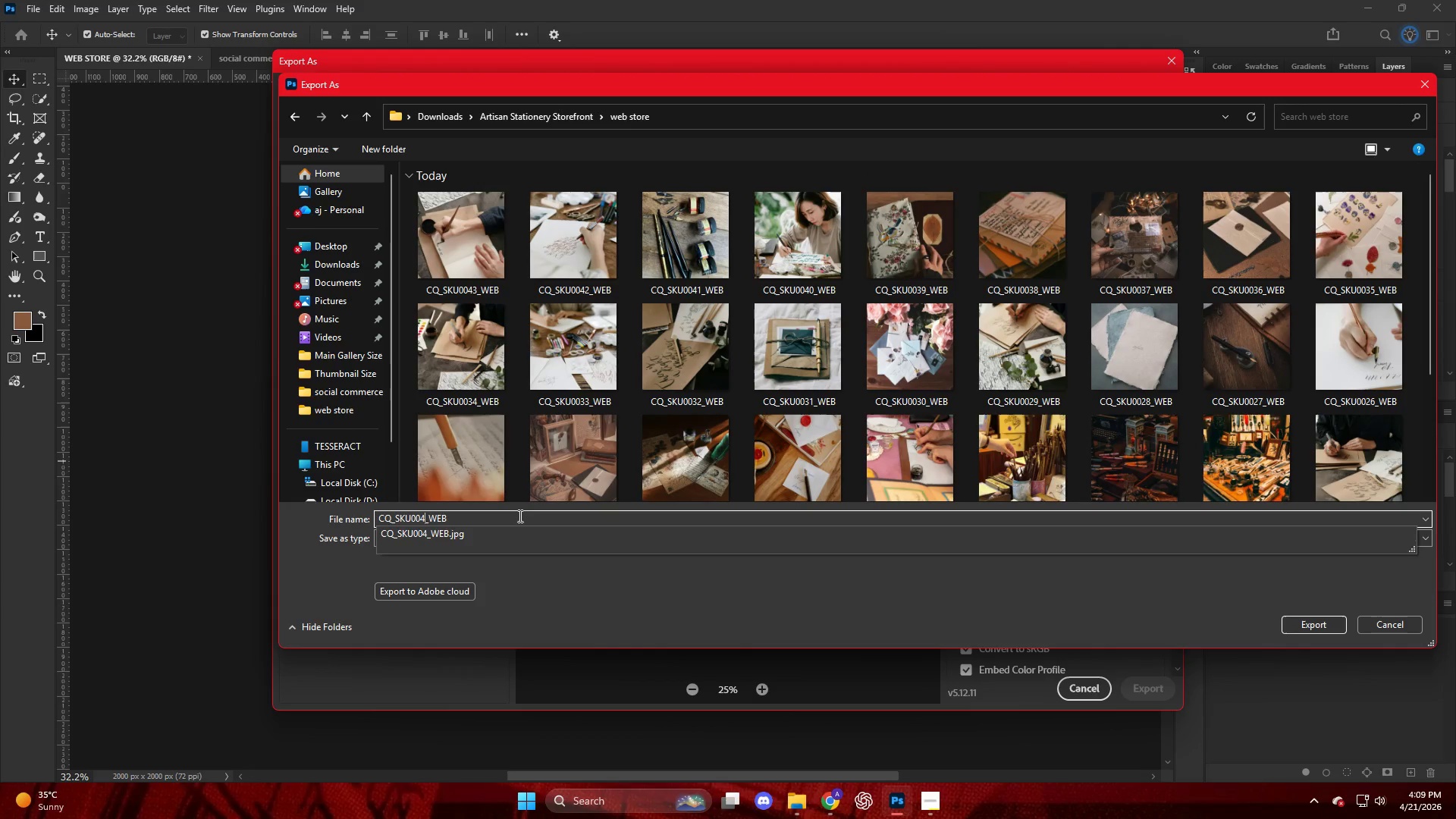 
key(Numpad4)
 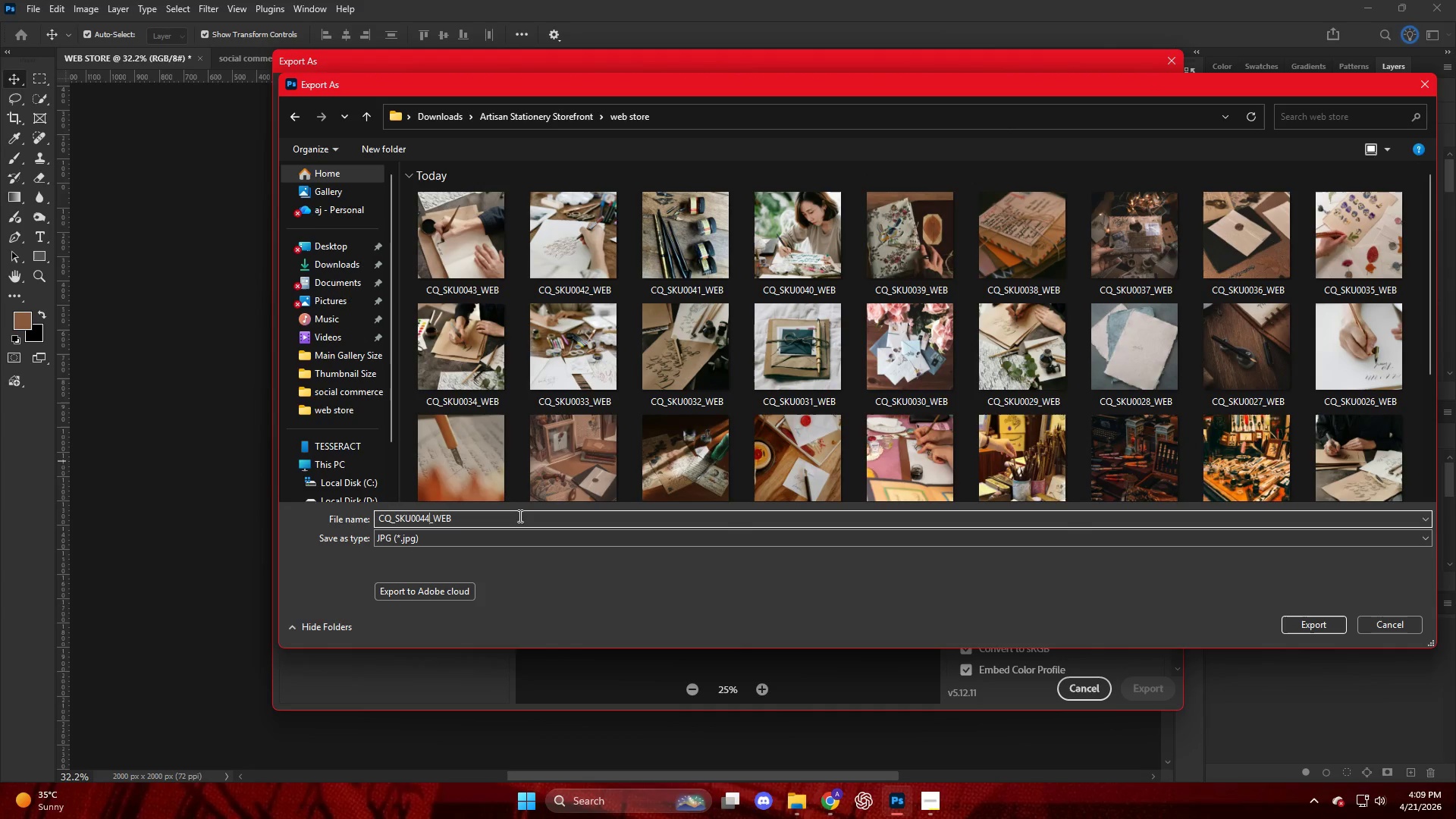 
key(NumpadEnter)
 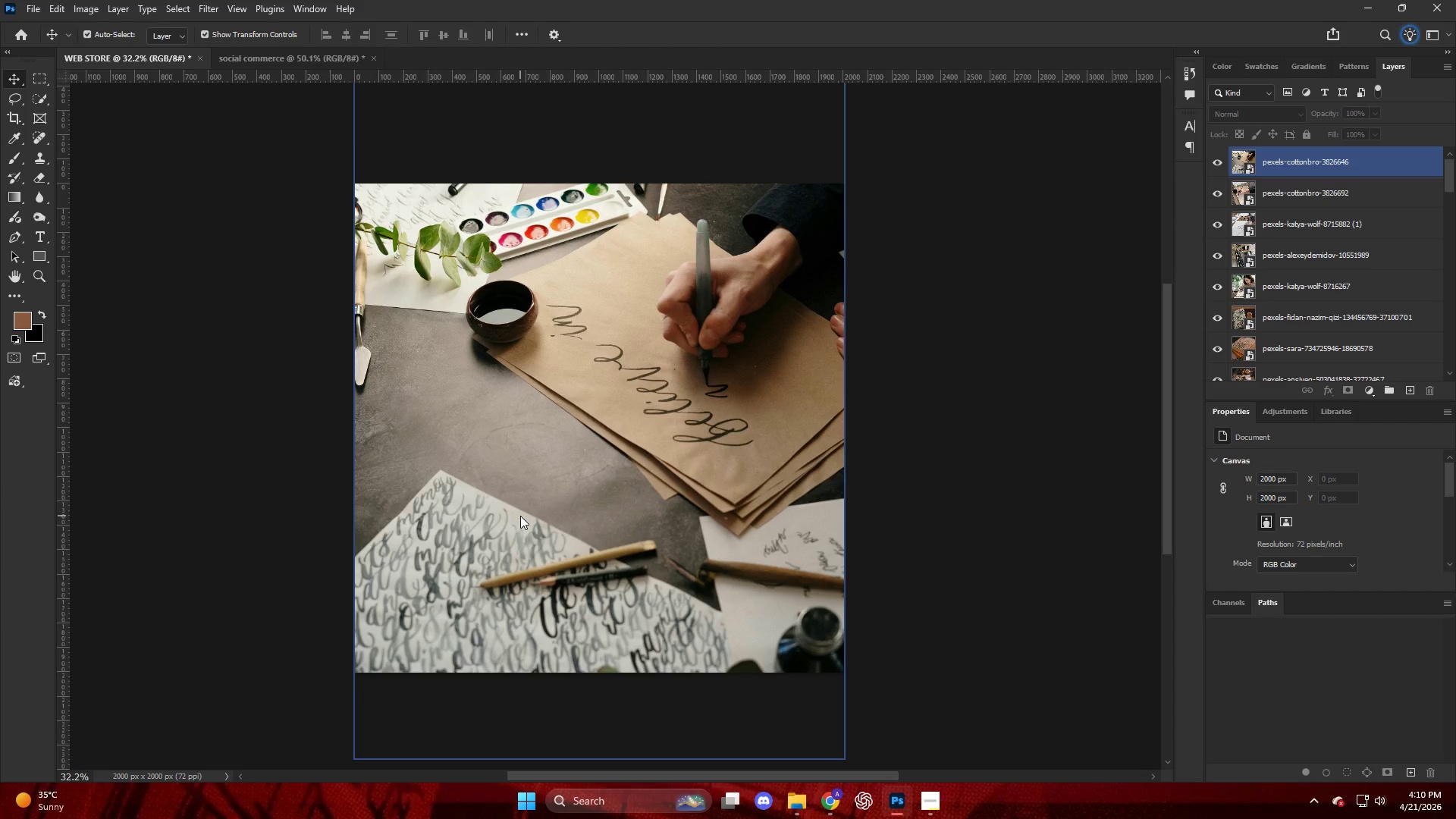 
wait(73.98)
 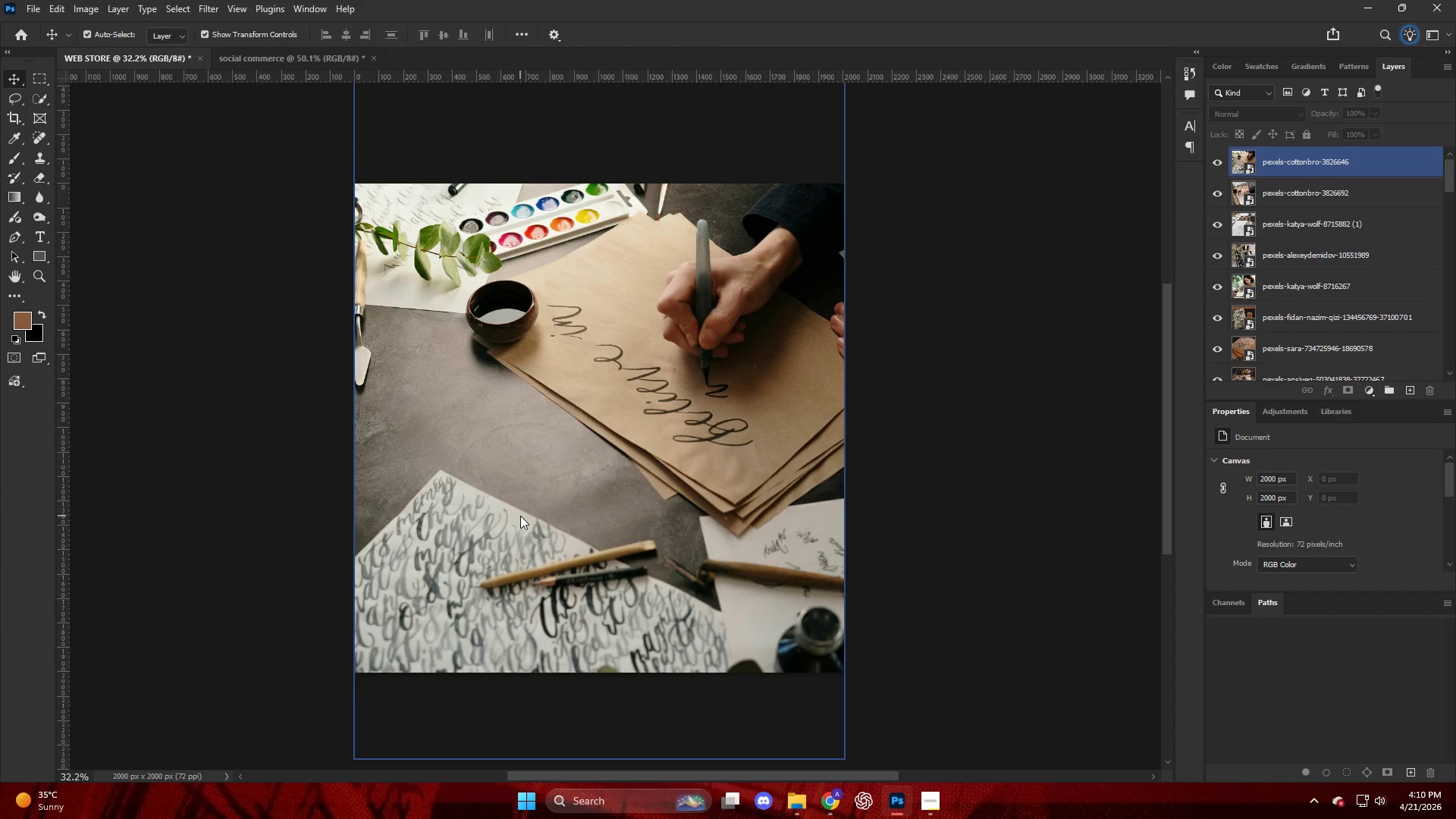 
left_click([963, 458])
 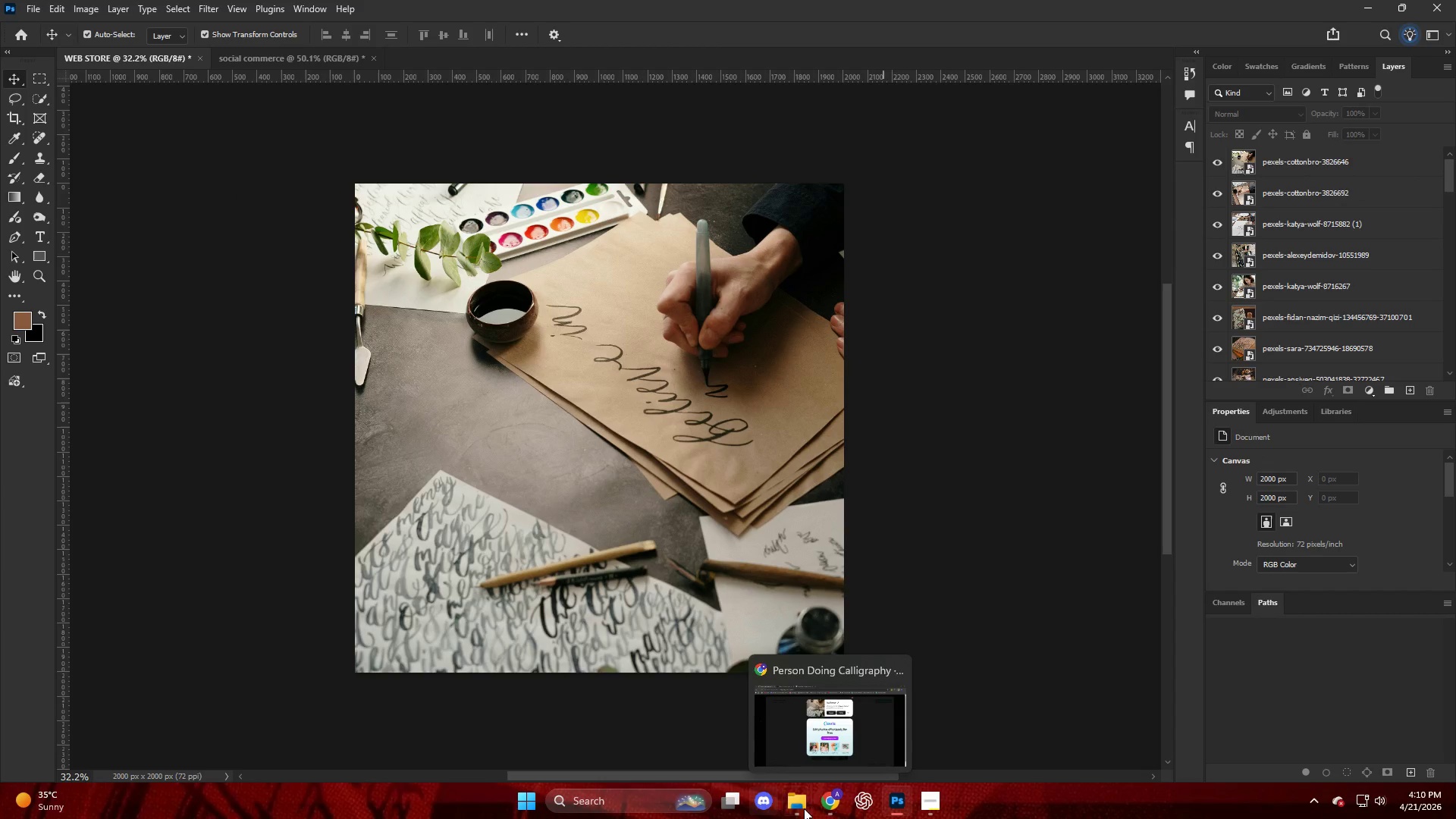 
mouse_move([801, 795])
 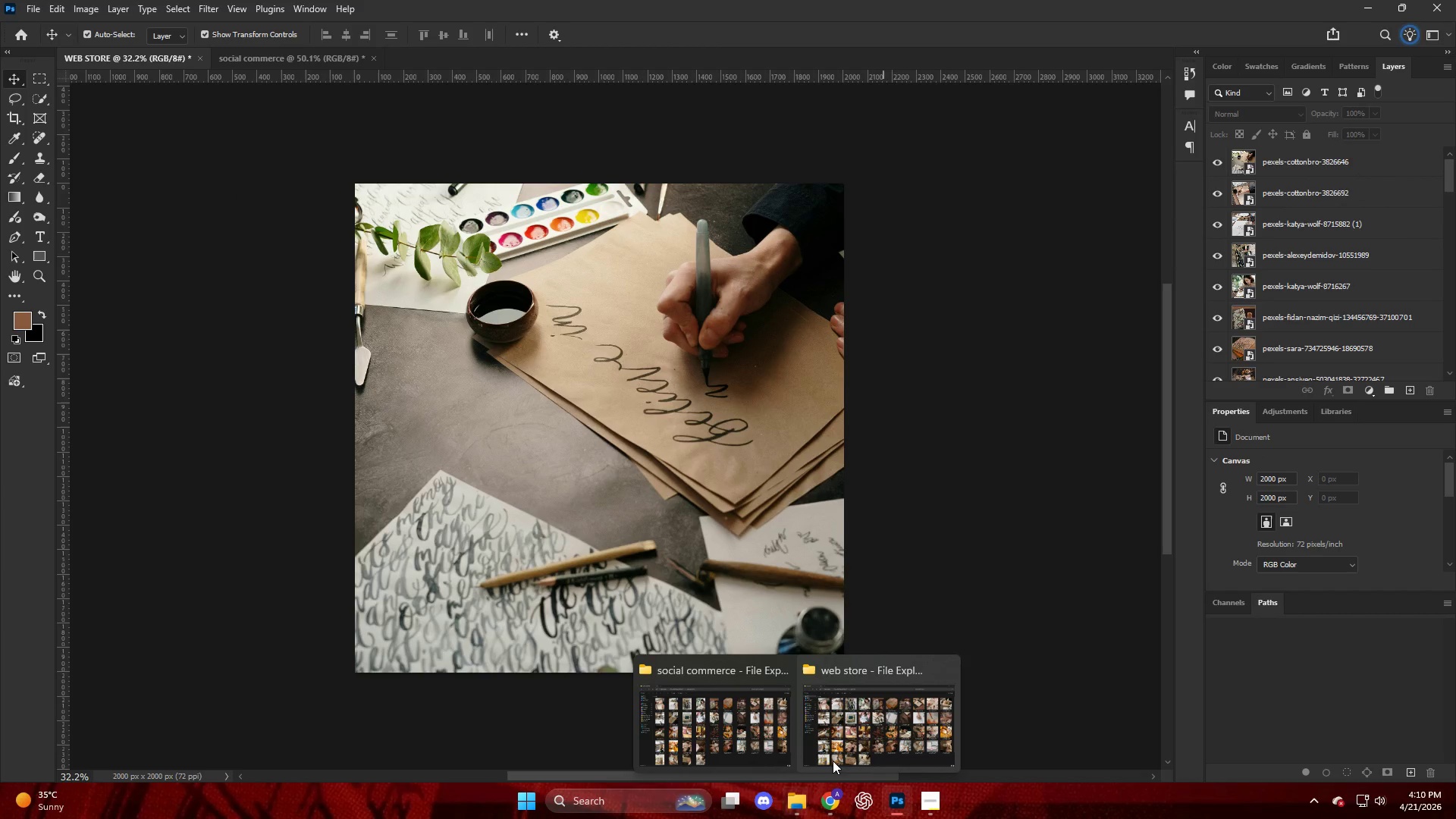 
mouse_move([829, 739])
 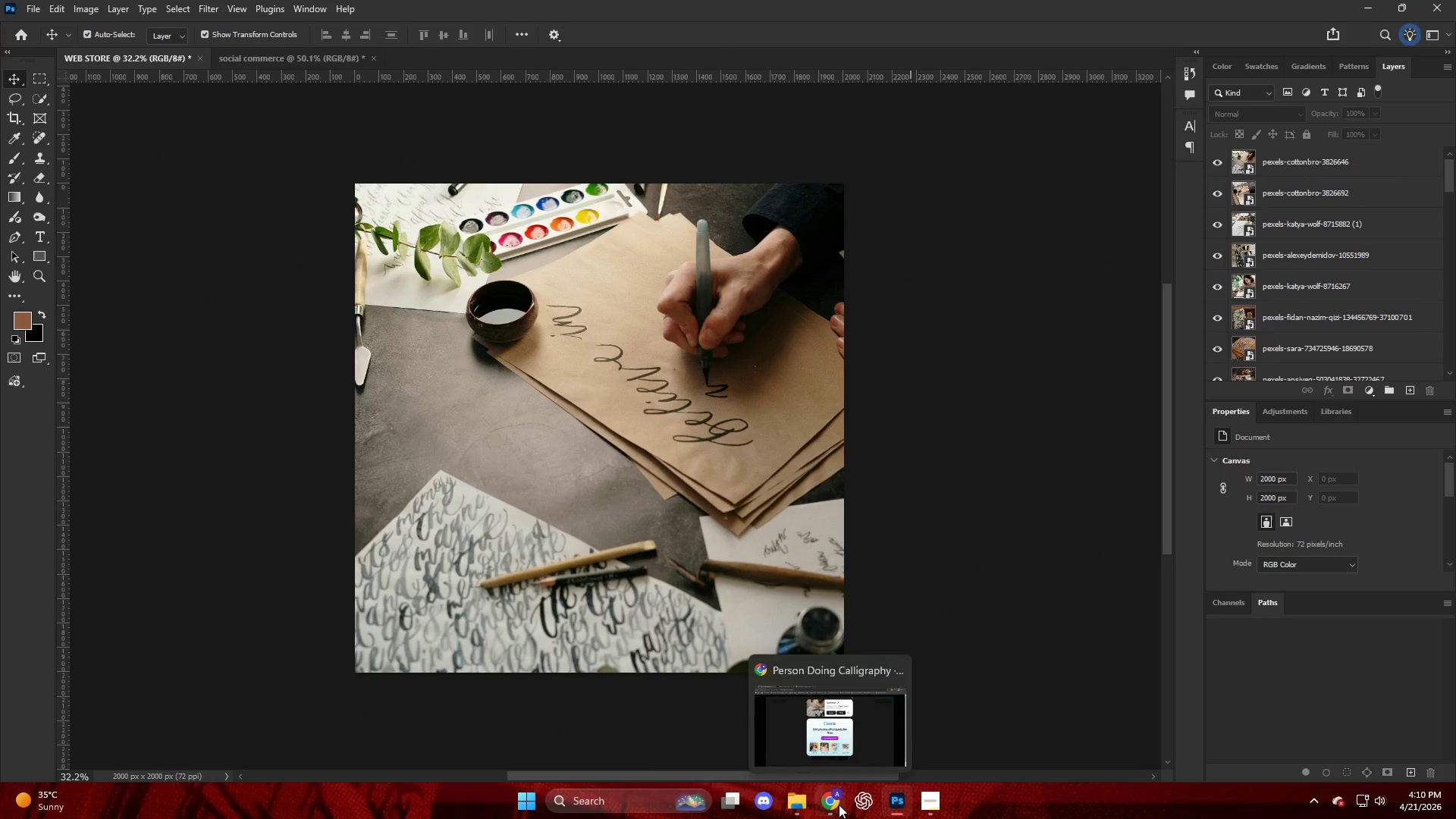 
left_click([801, 811])
 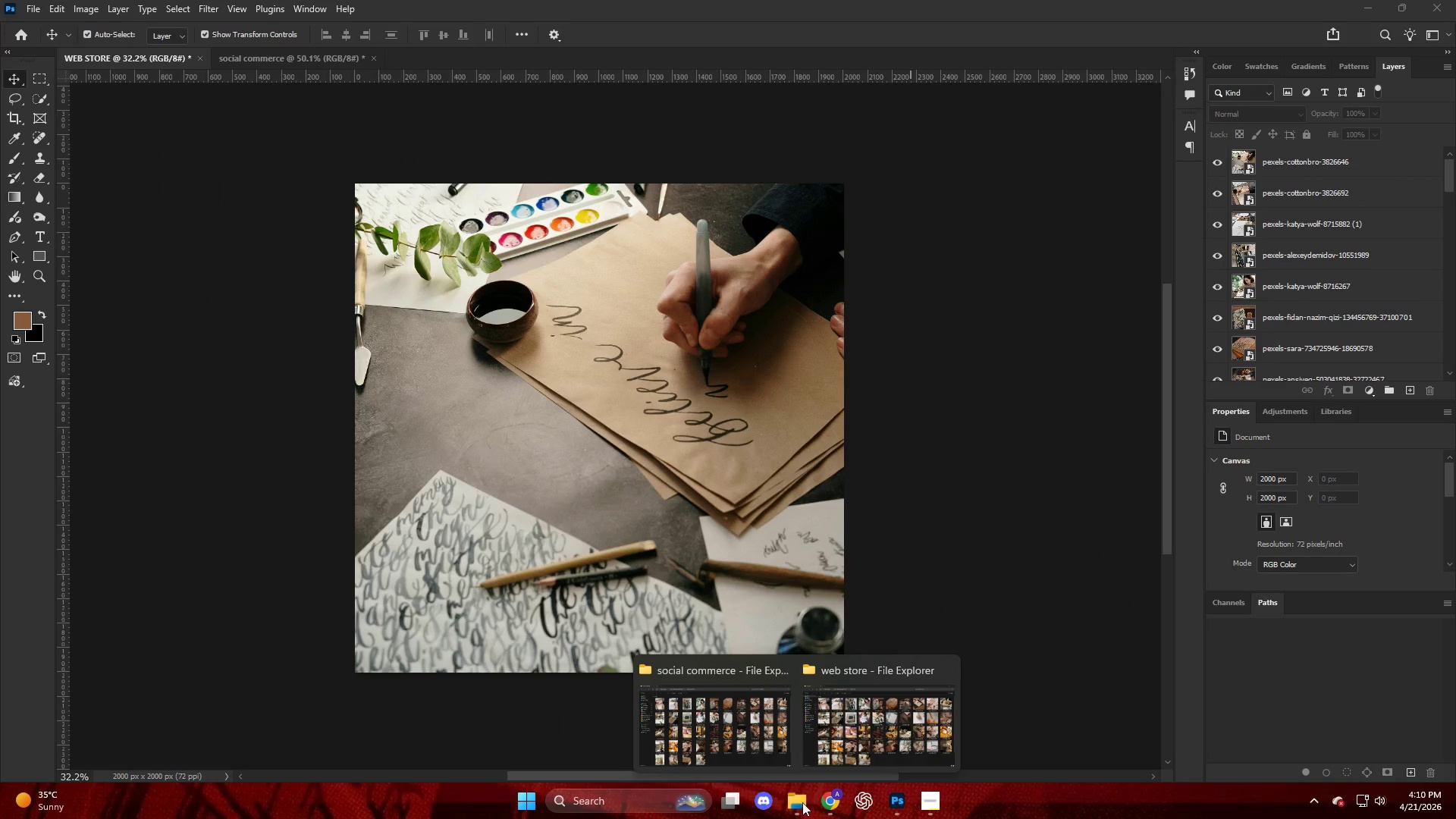 
left_click([782, 741])
 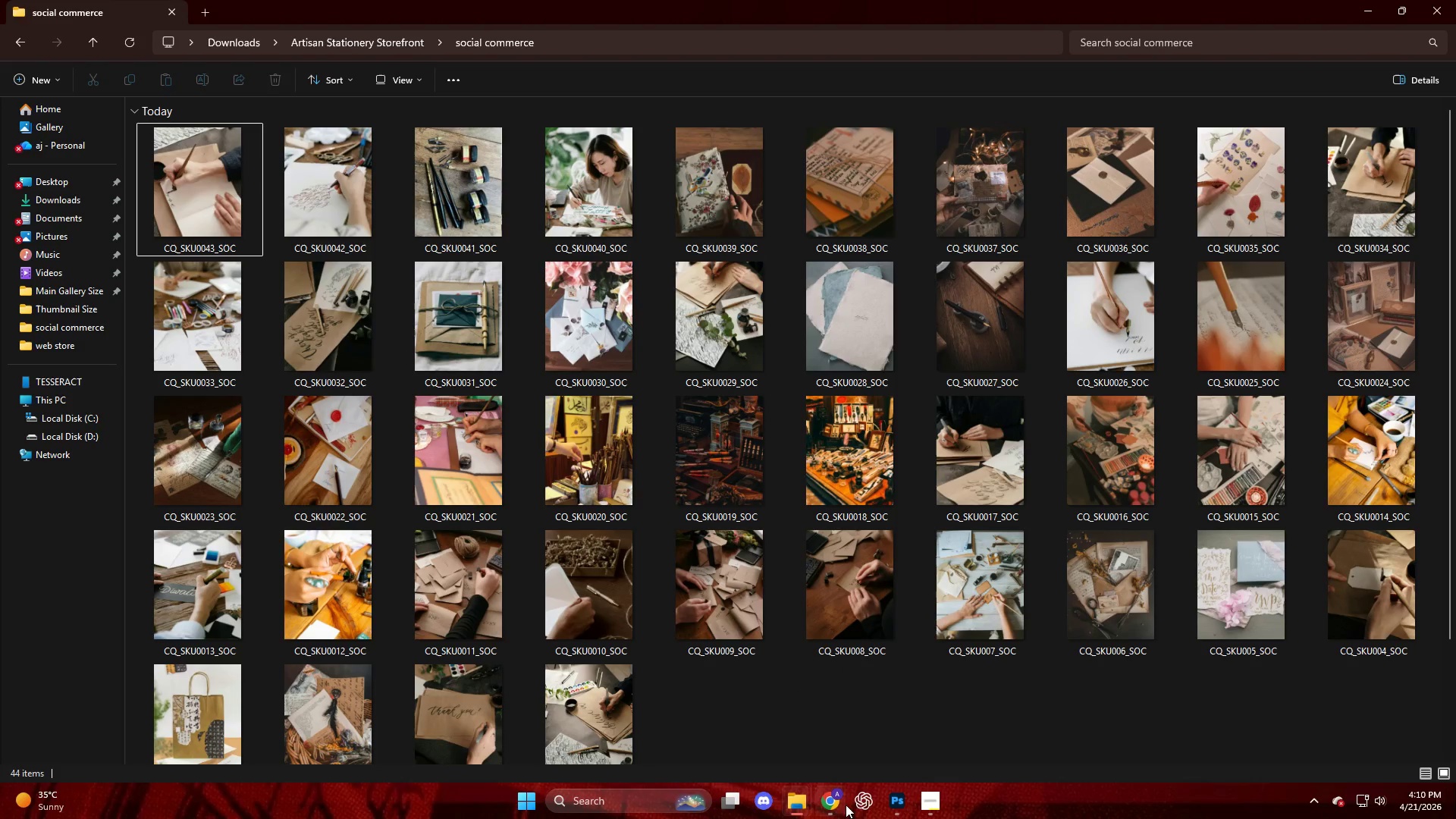 
mouse_move([880, 802])
 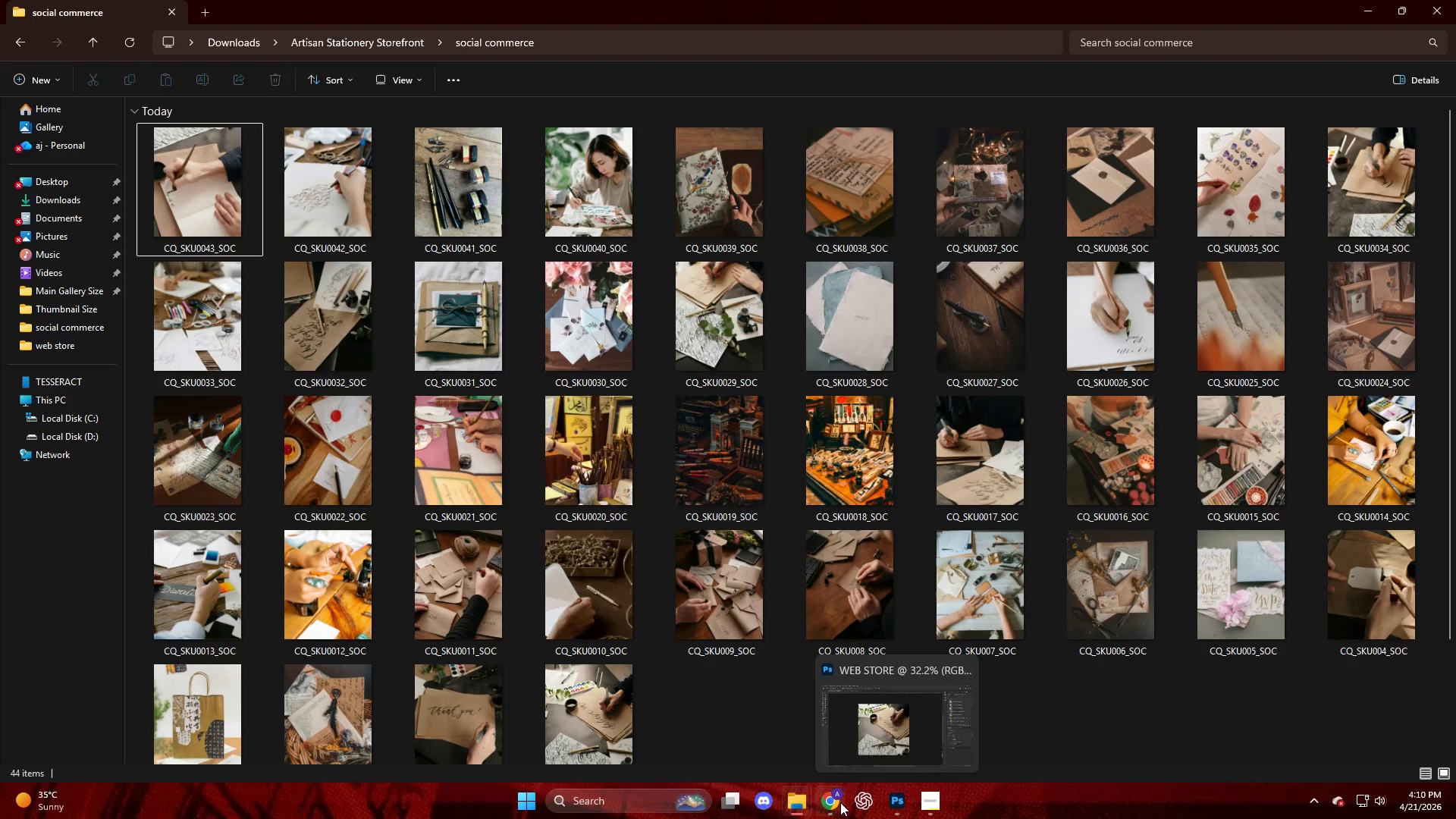 
left_click([840, 802])
 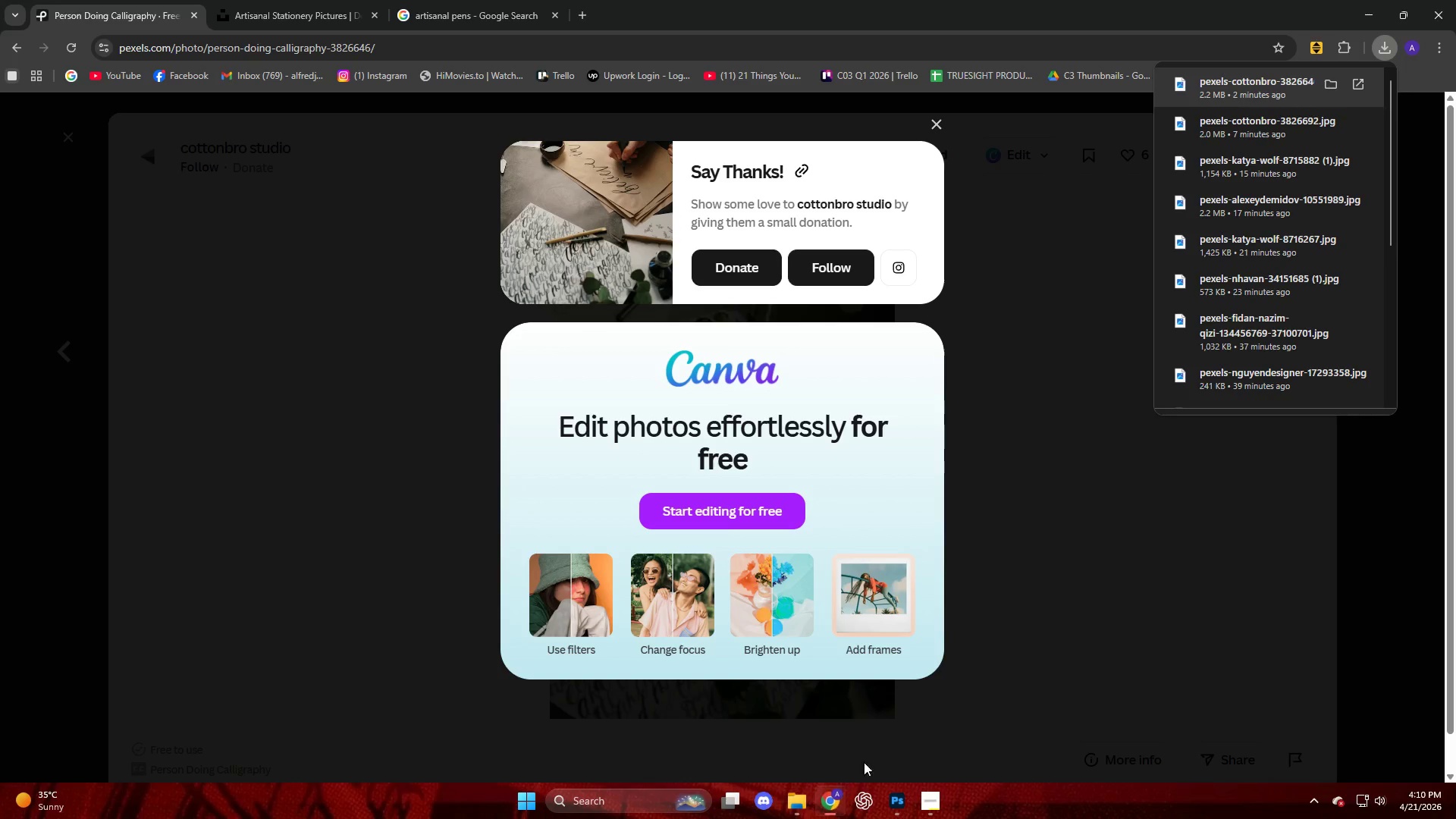 
left_click([981, 667])
 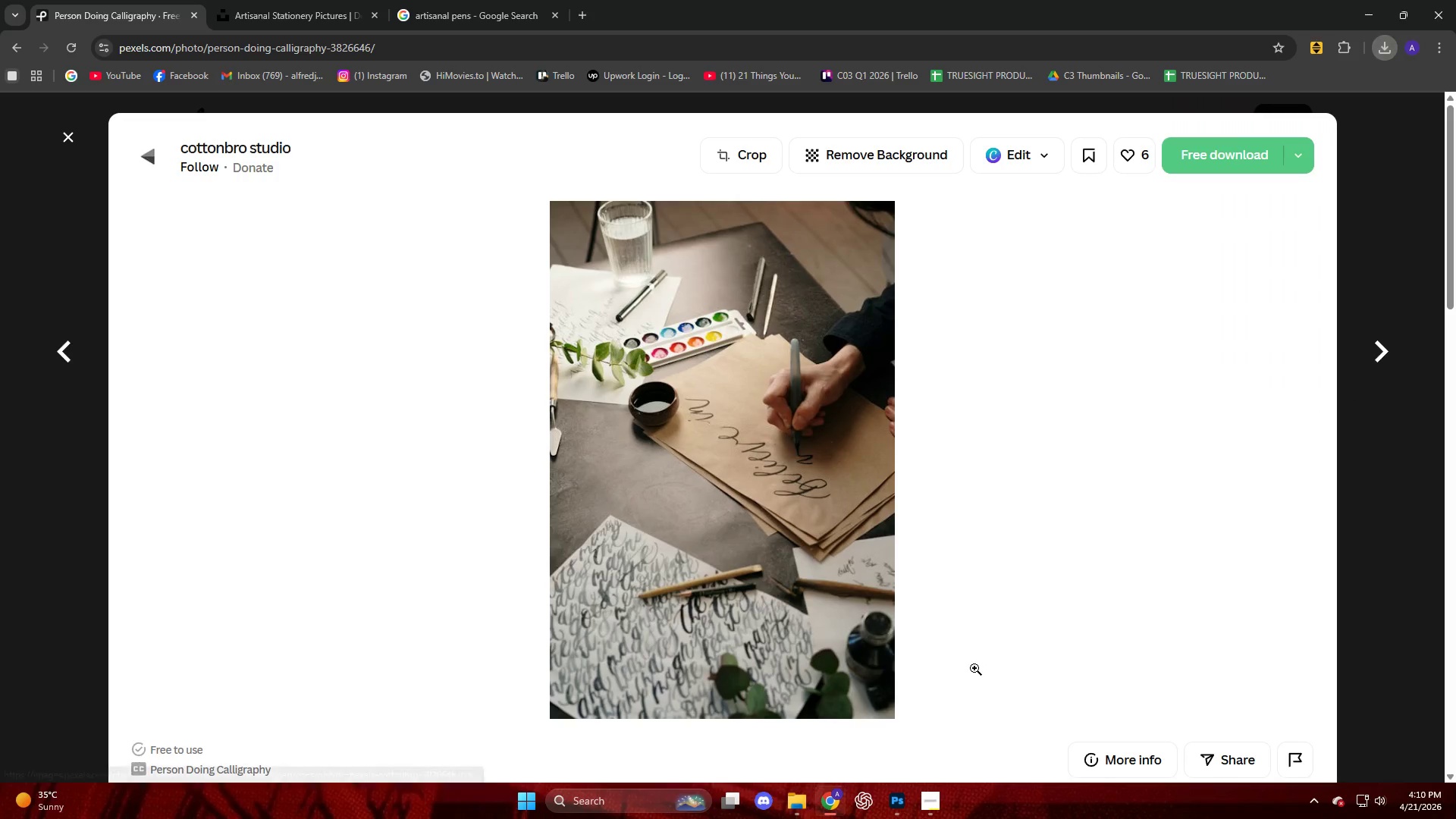 
scroll: coordinate [971, 673], scroll_direction: down, amount: 27.0
 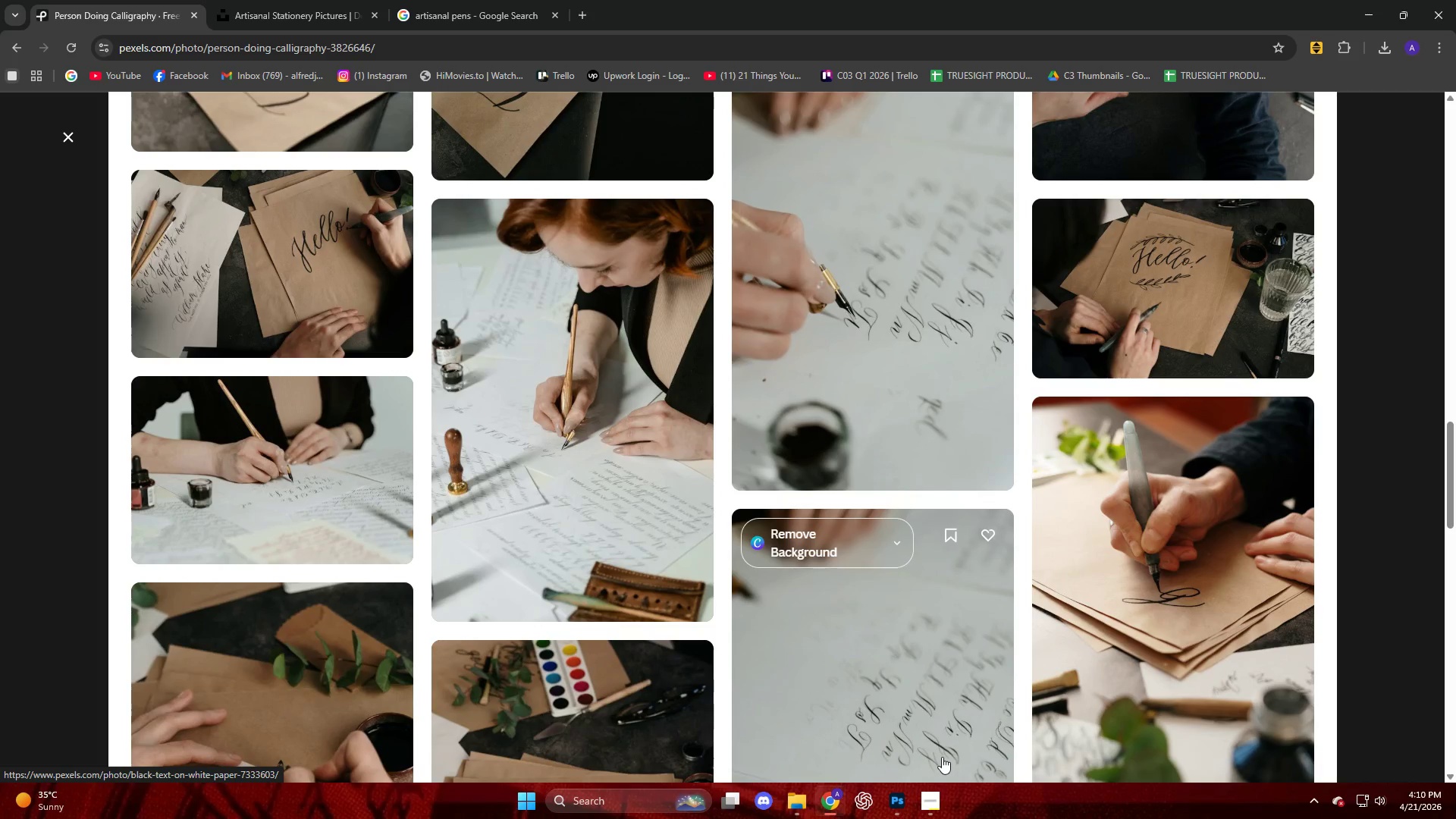 
wait(10.64)
 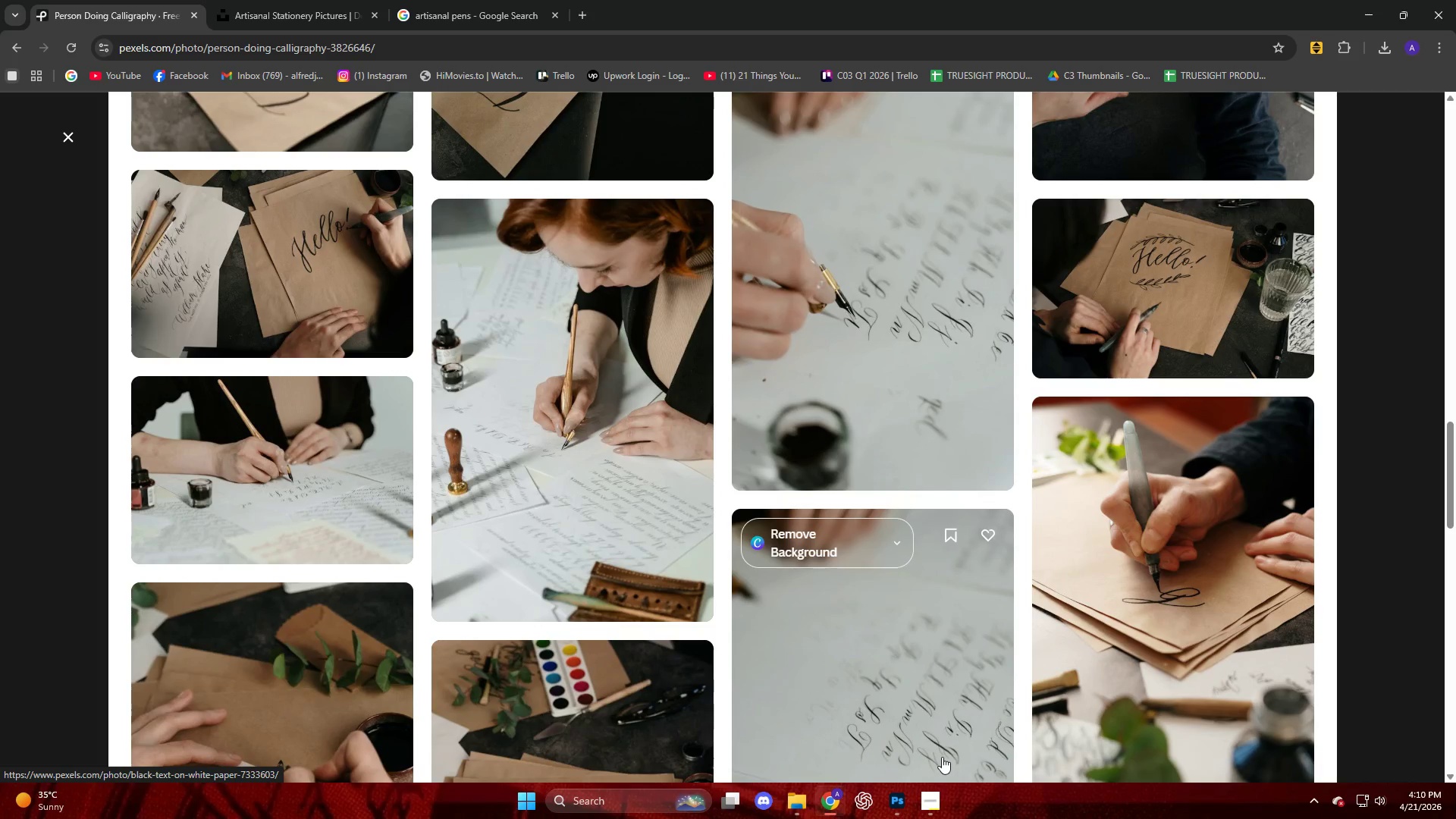 
scroll: coordinate [958, 758], scroll_direction: down, amount: 9.0
 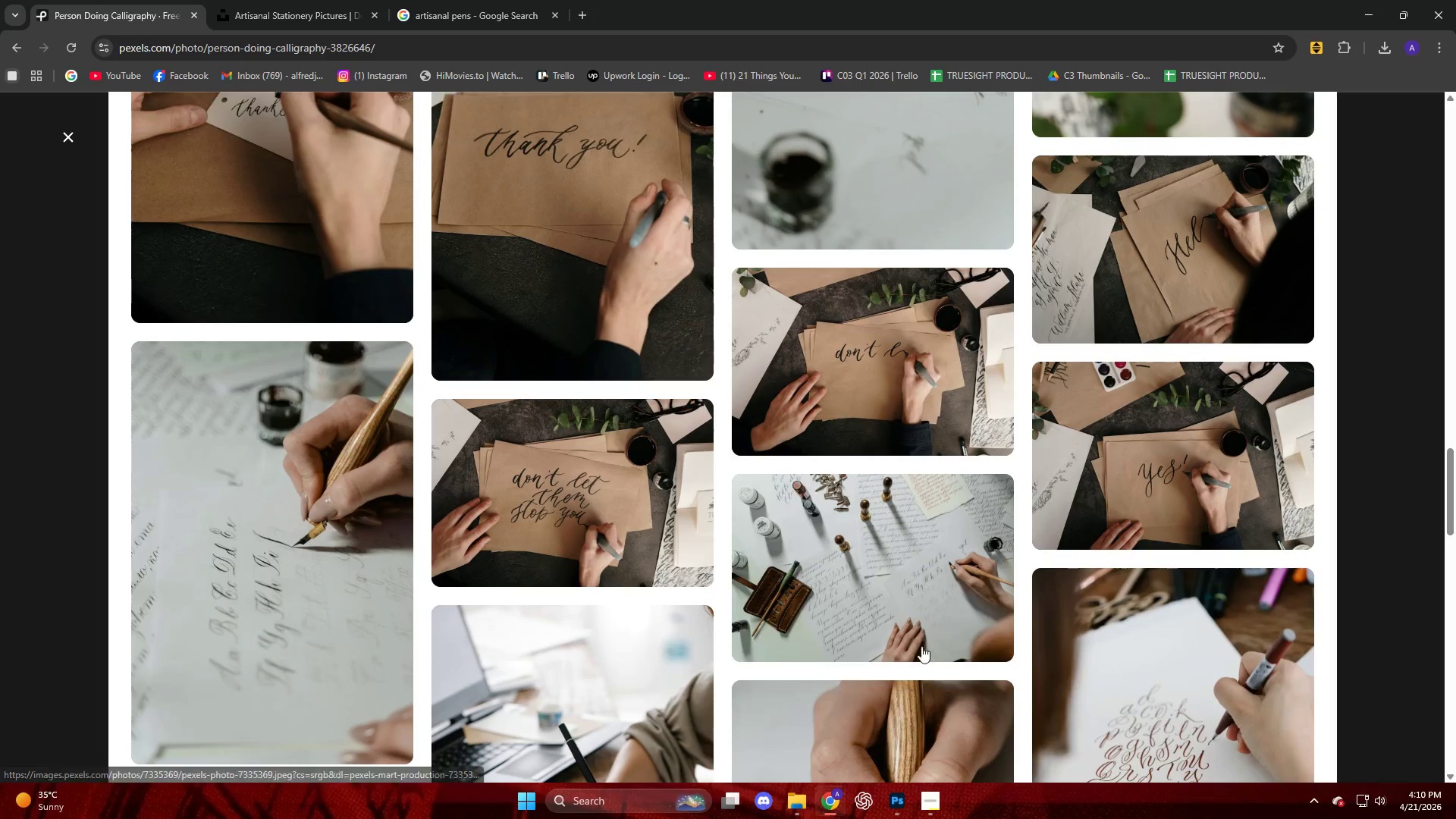 
left_click([906, 571])
 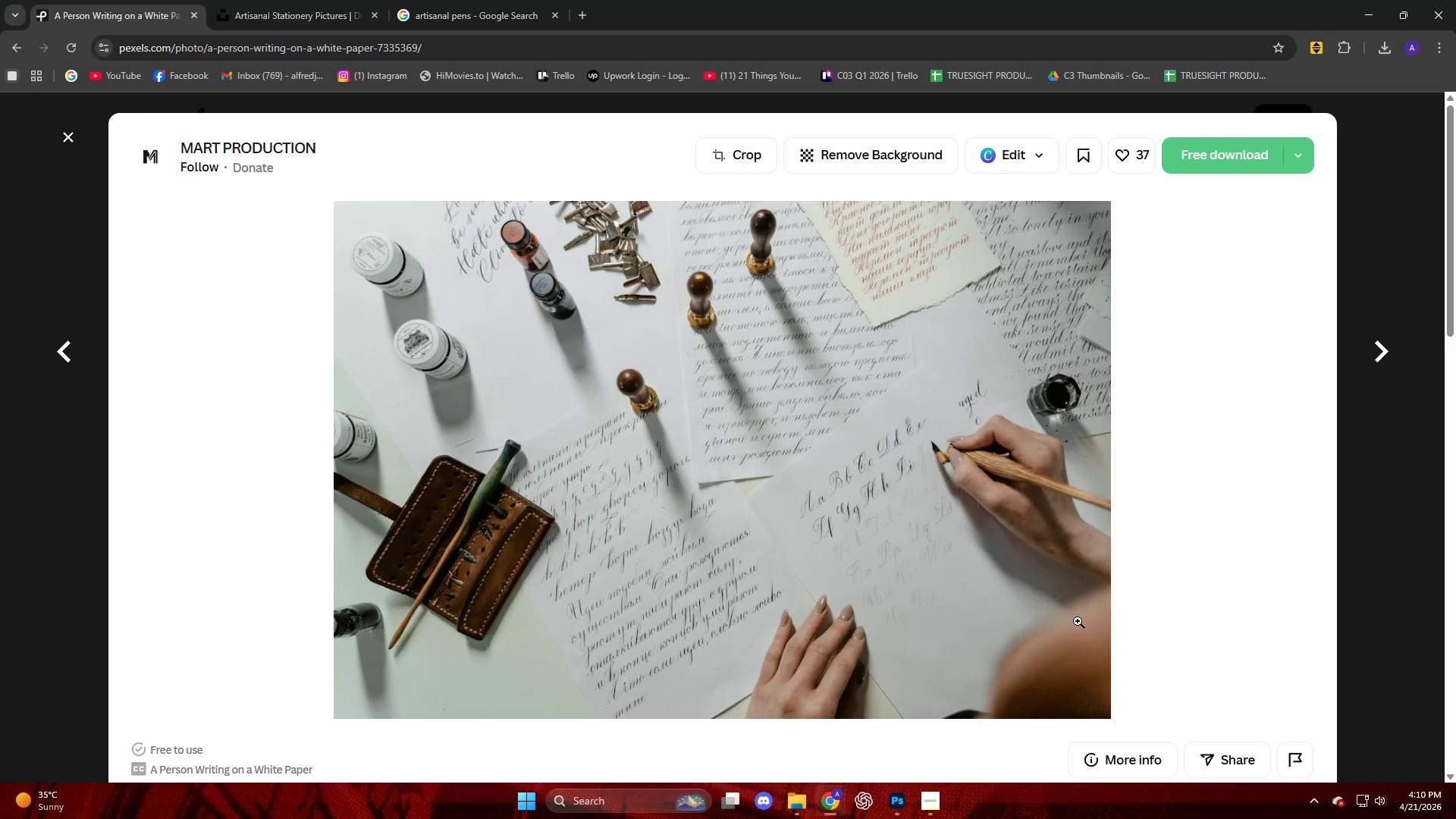 
scroll: coordinate [1106, 485], scroll_direction: down, amount: 3.0
 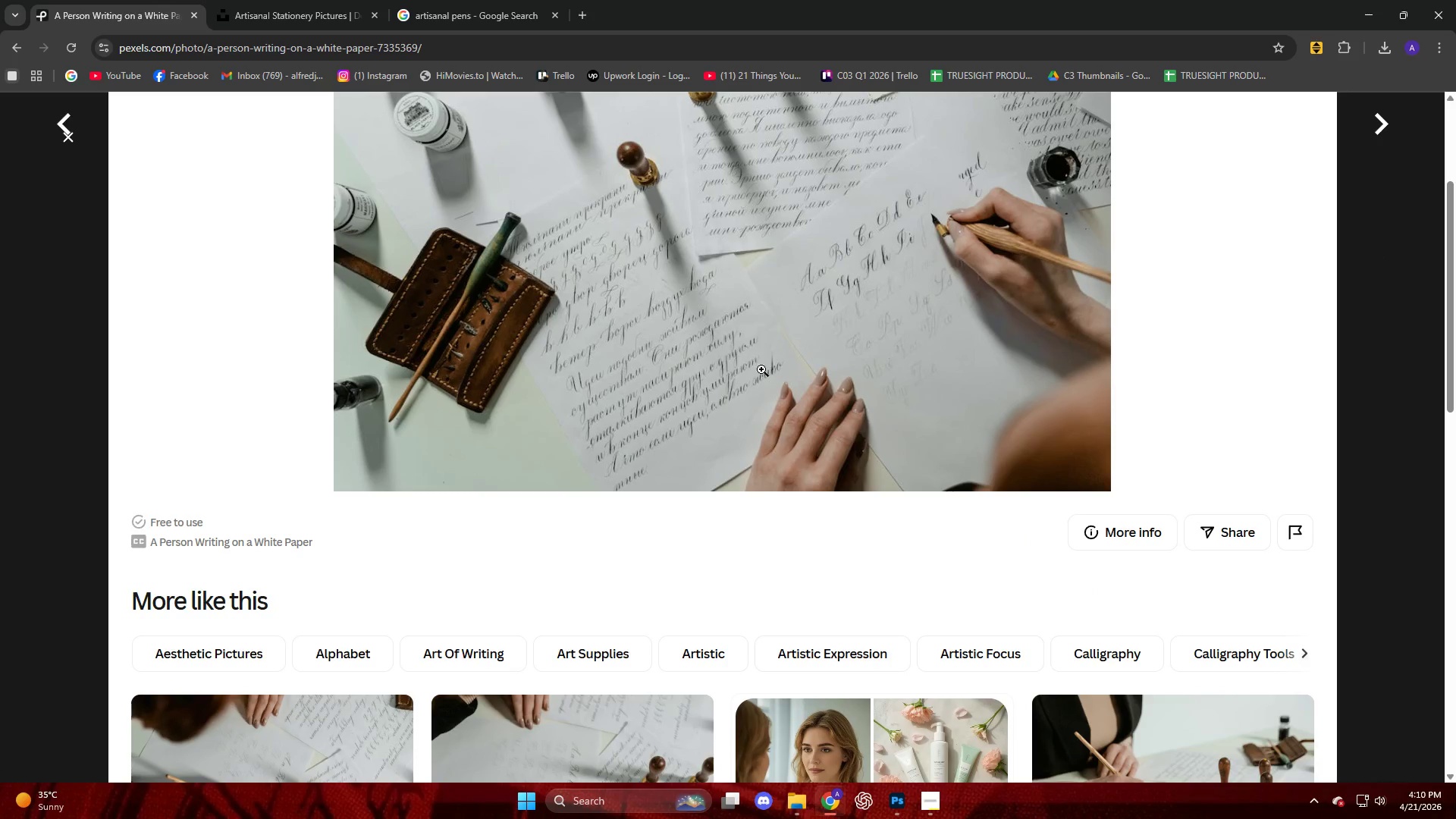 
wait(5.28)
 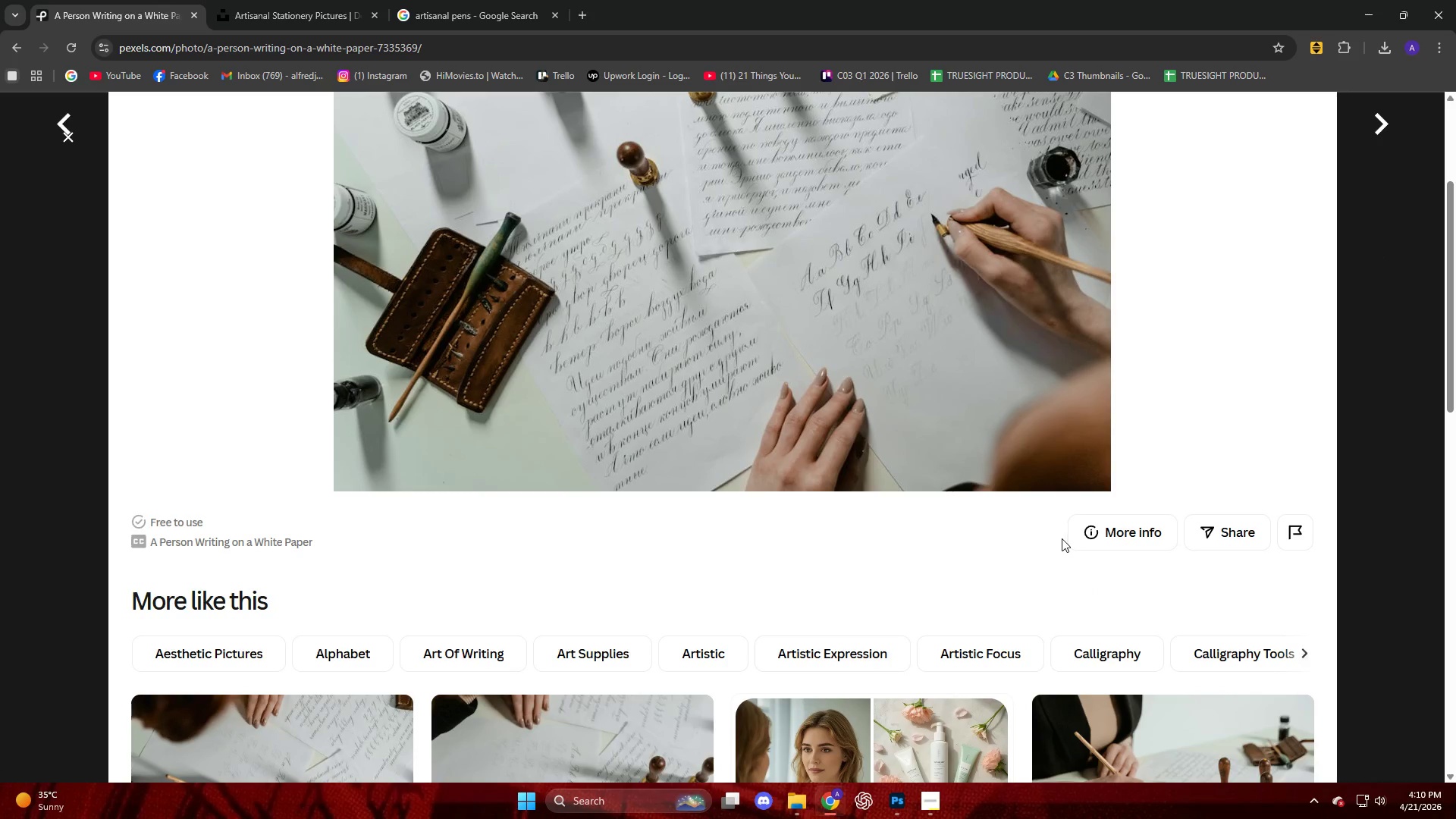 
left_click([66, 135])
 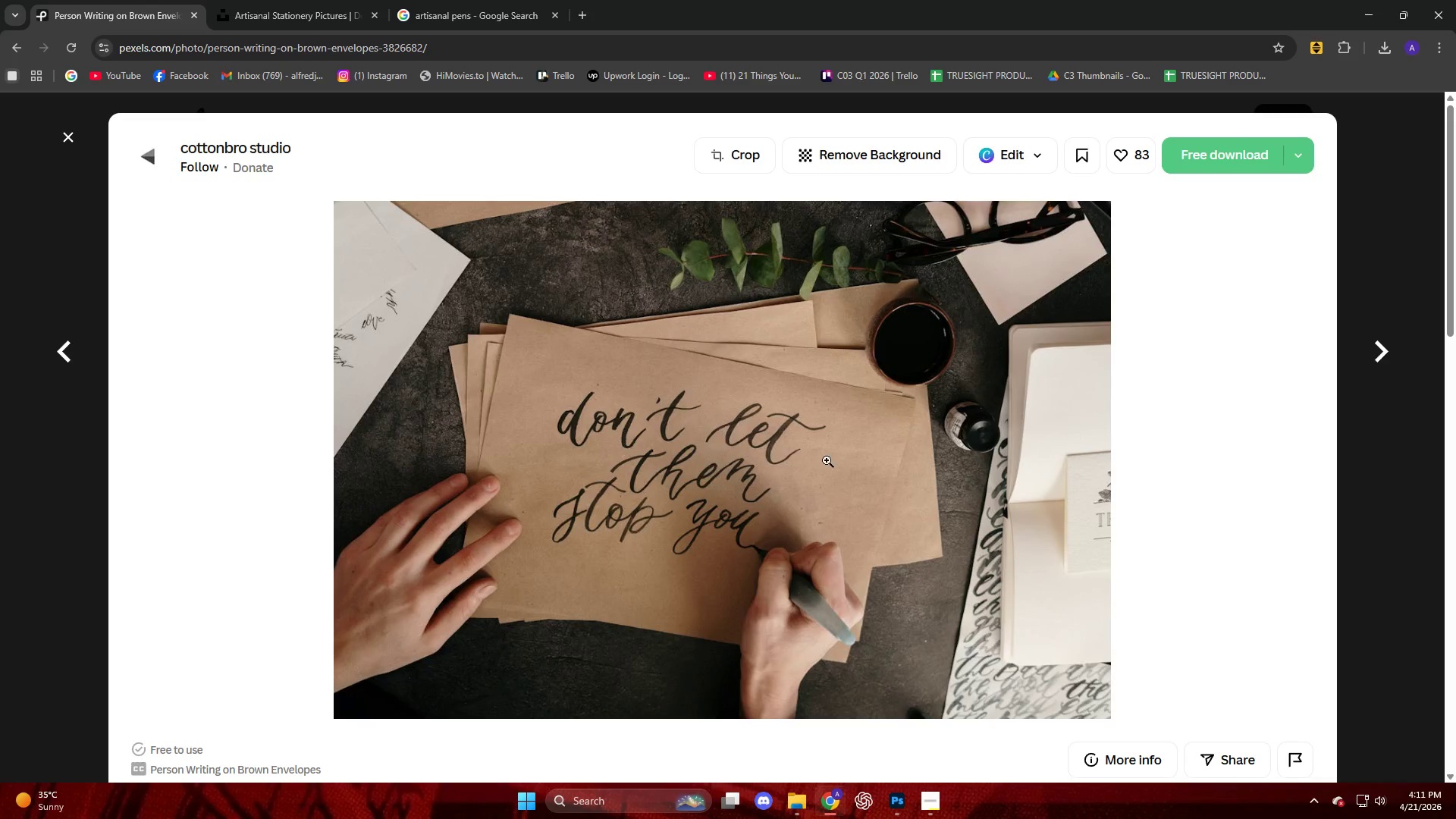 
scroll: coordinate [828, 488], scroll_direction: down, amount: 26.0
 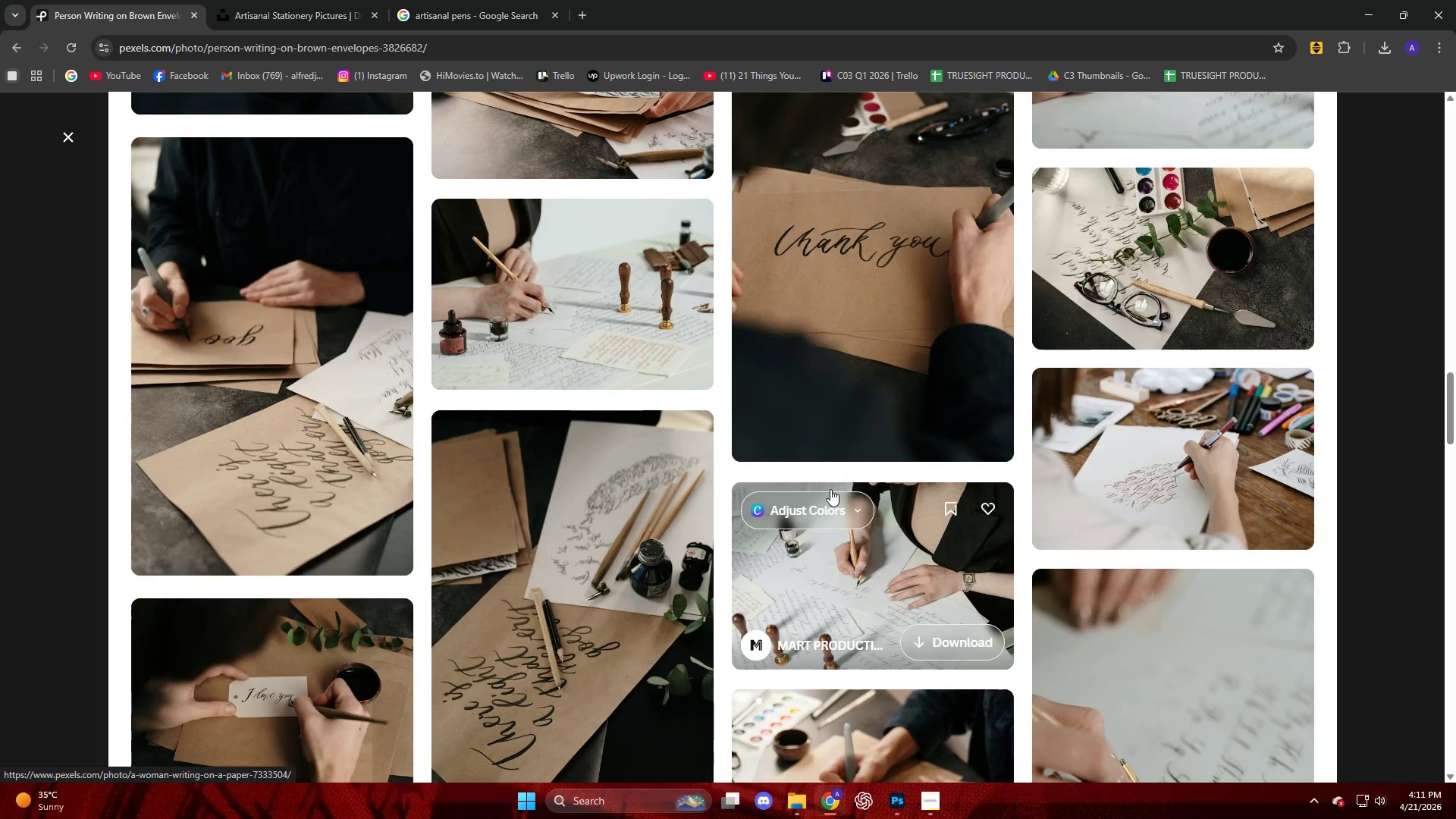 
wait(8.53)
 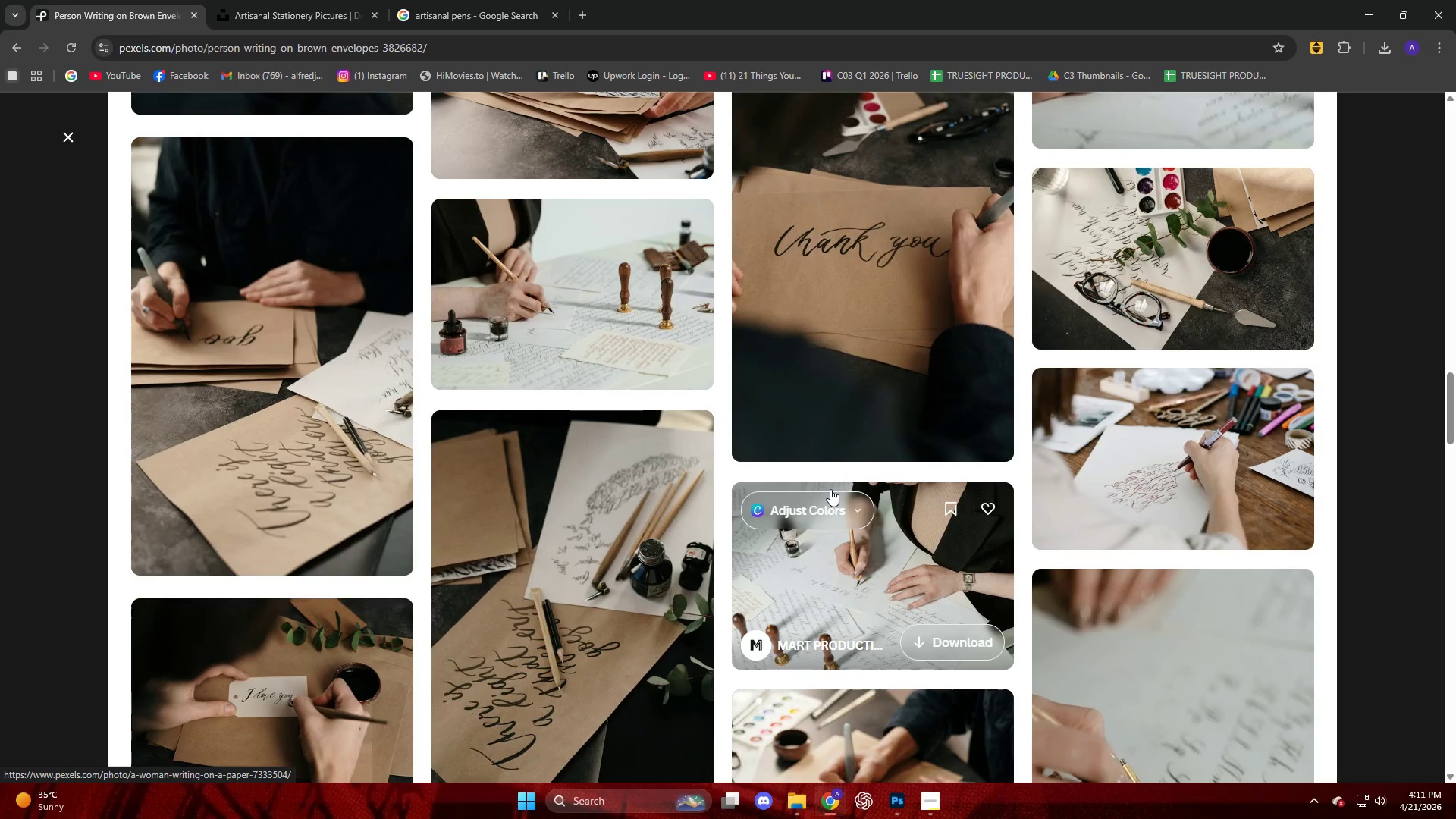 
scroll: coordinate [789, 416], scroll_direction: down, amount: 16.0
 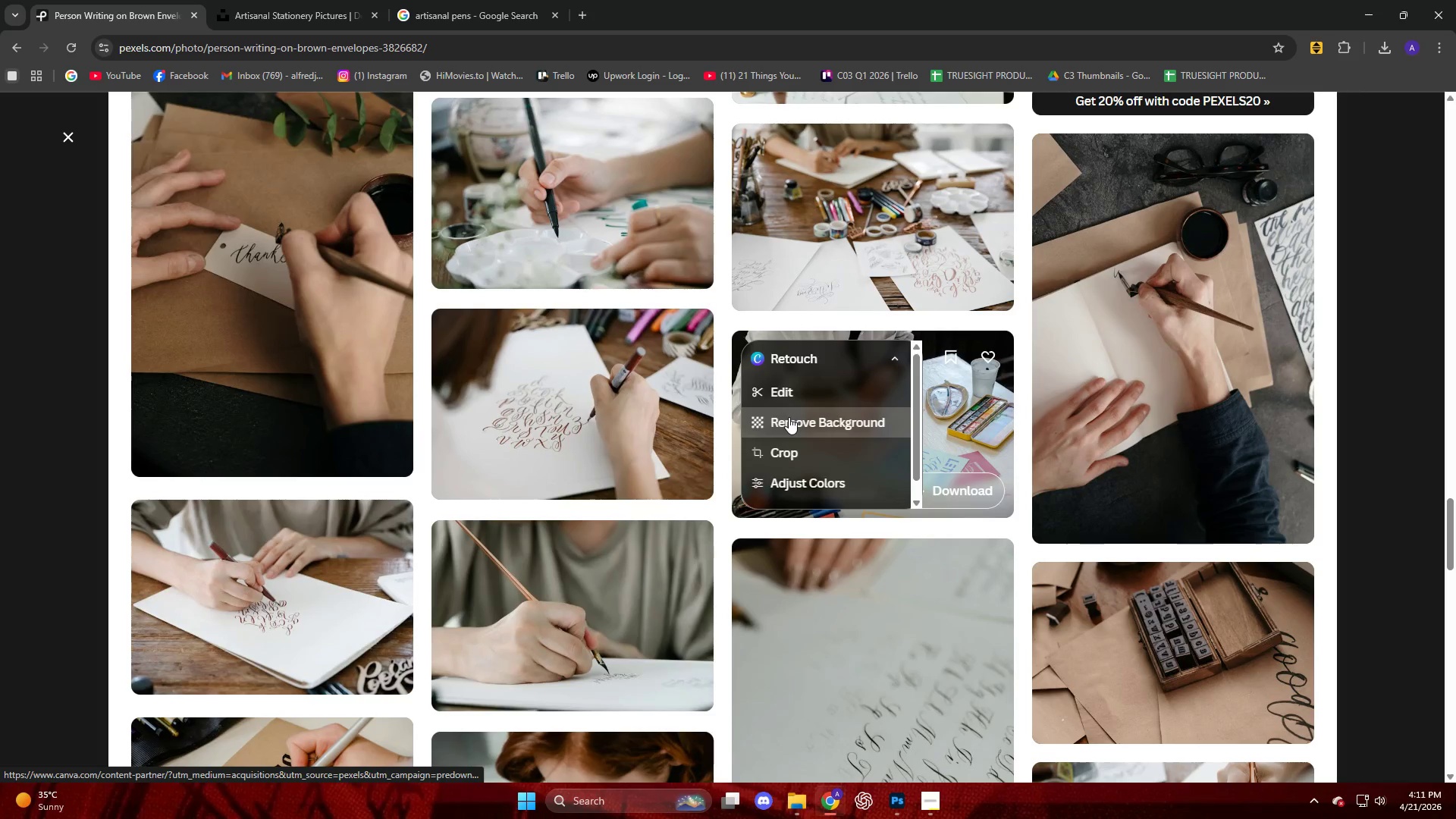 
scroll: coordinate [792, 419], scroll_direction: down, amount: 4.0
 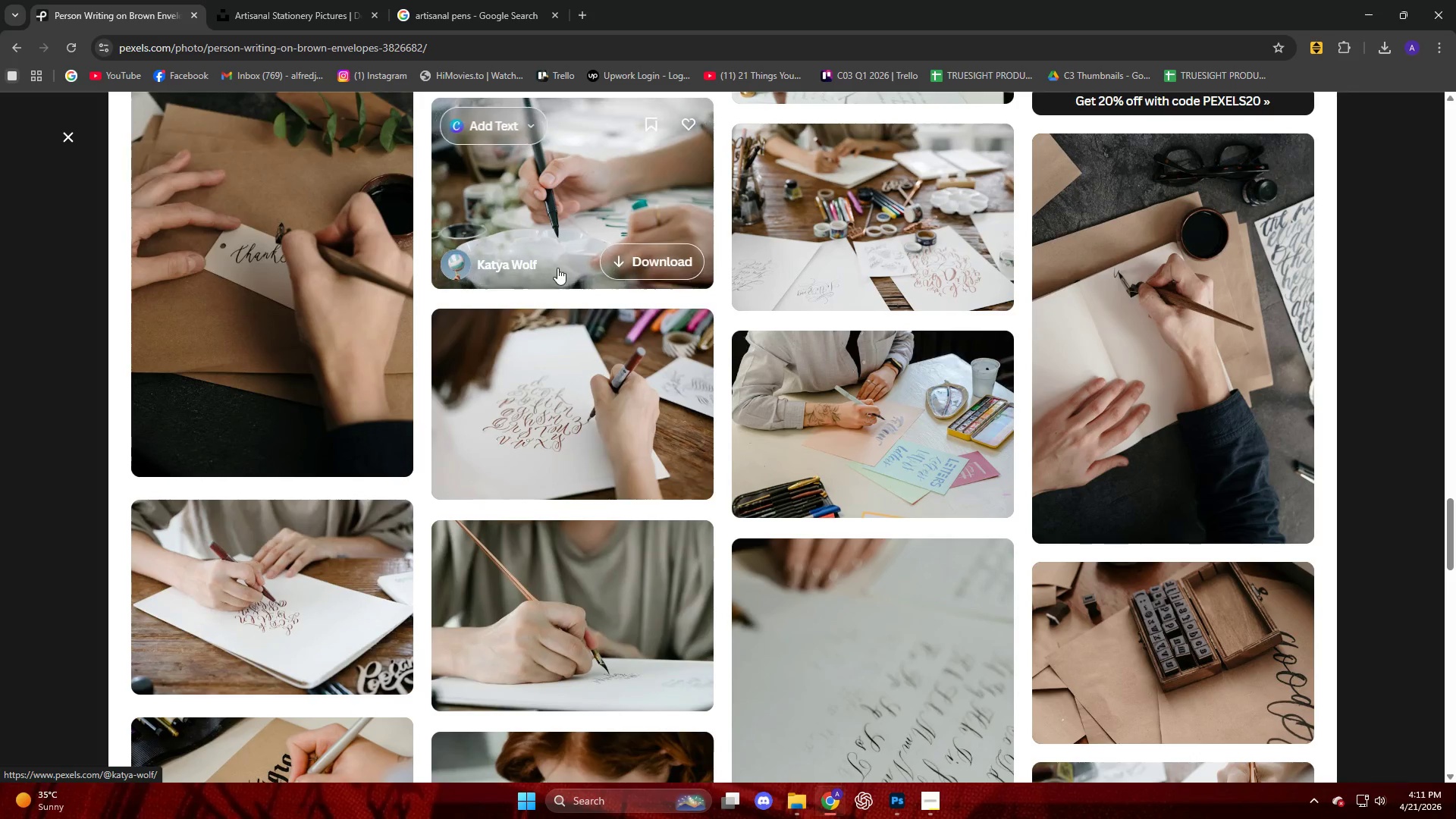 
scroll: coordinate [636, 347], scroll_direction: up, amount: 57.0
 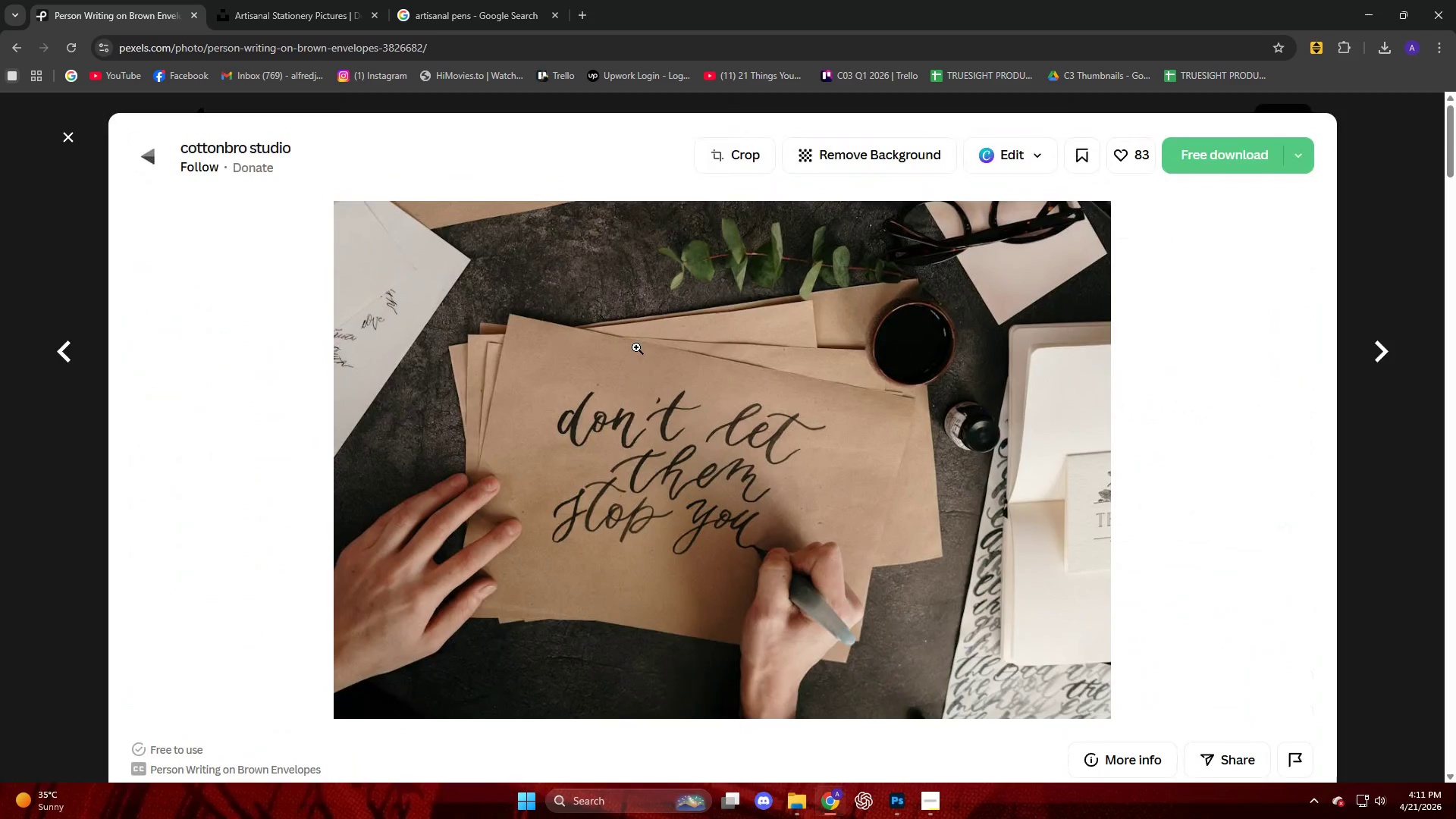 
wait(7.49)
 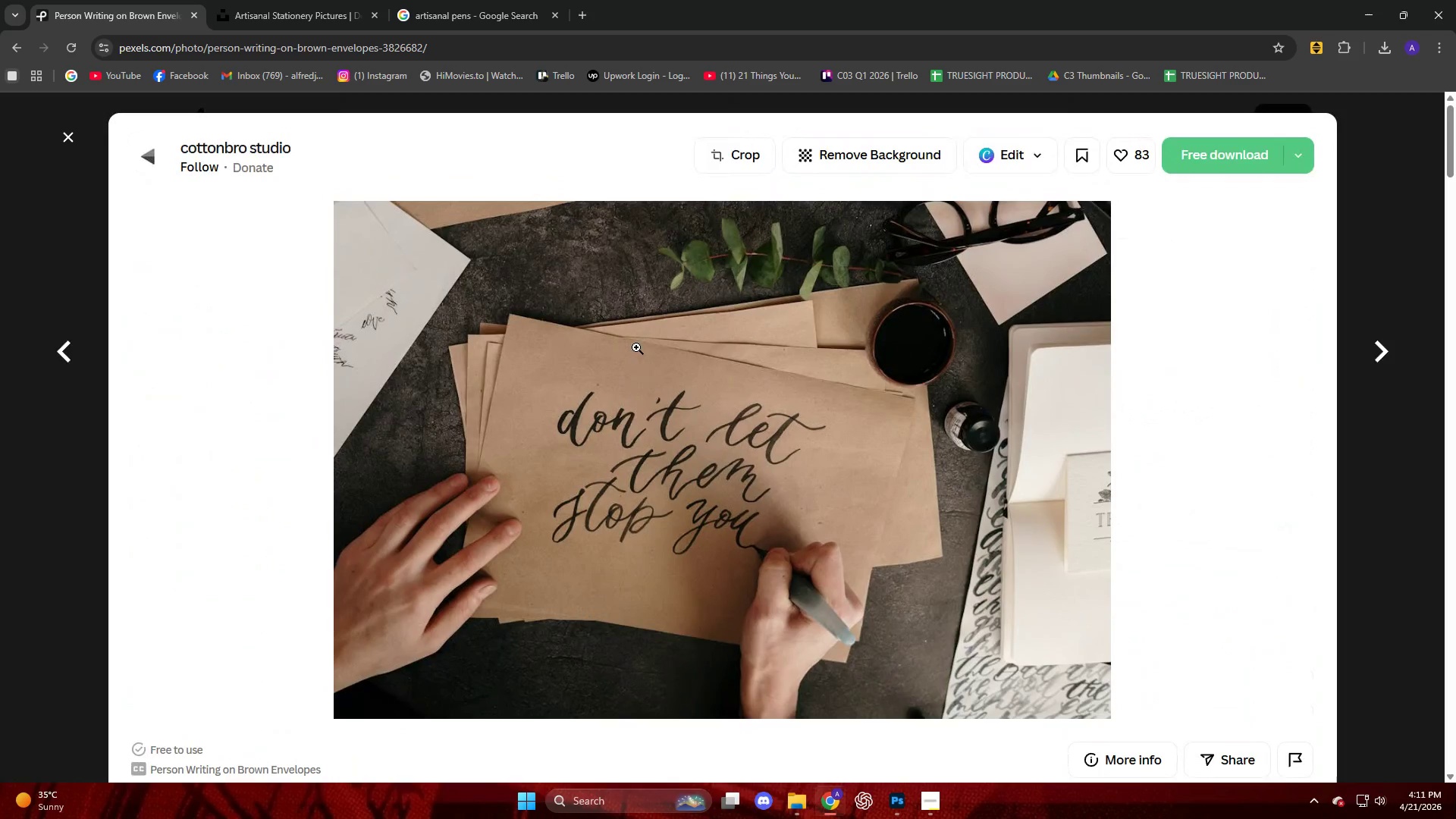 
scroll: coordinate [636, 347], scroll_direction: down, amount: 3.0
 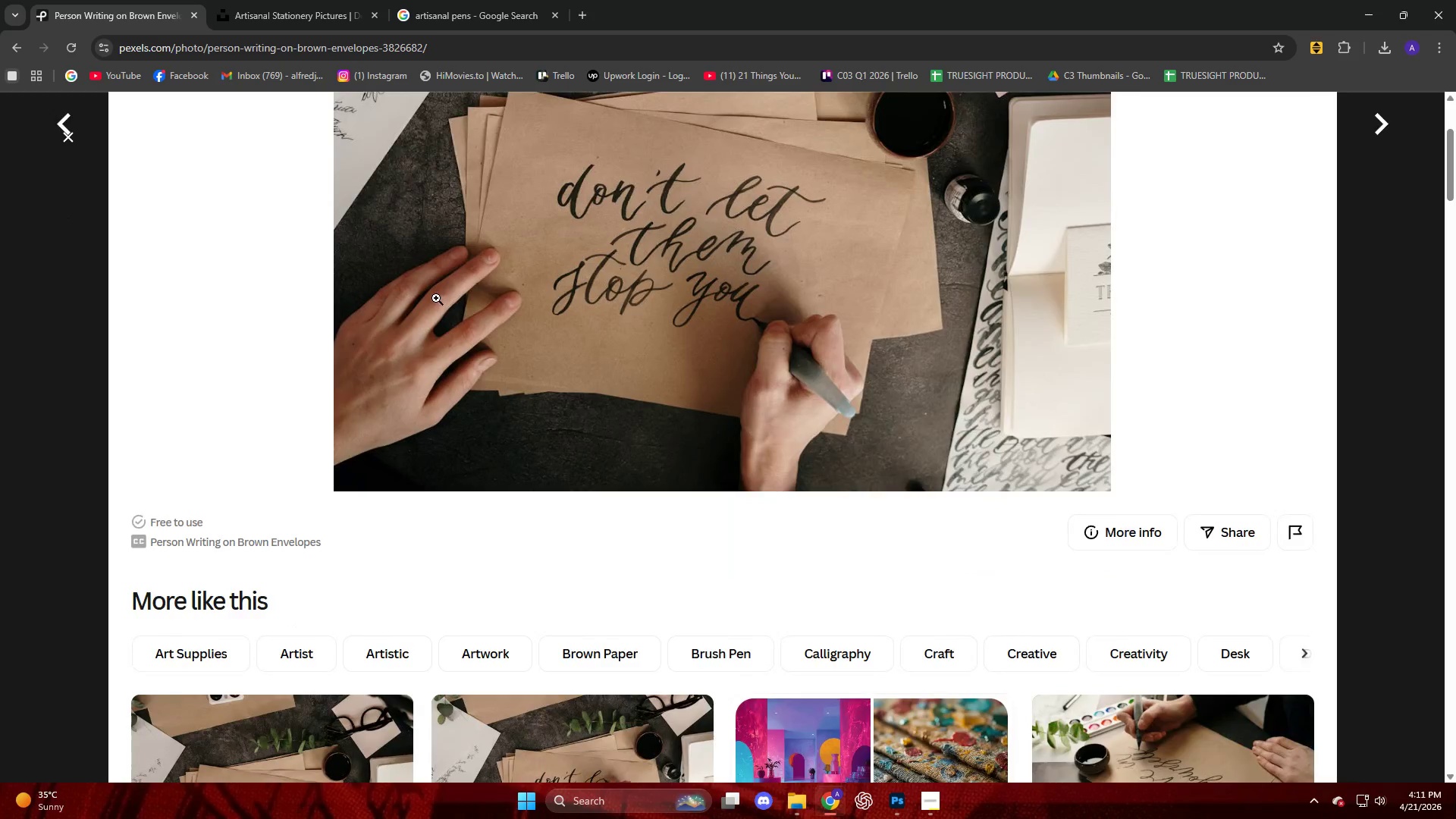 
scroll: coordinate [436, 298], scroll_direction: up, amount: 4.0
 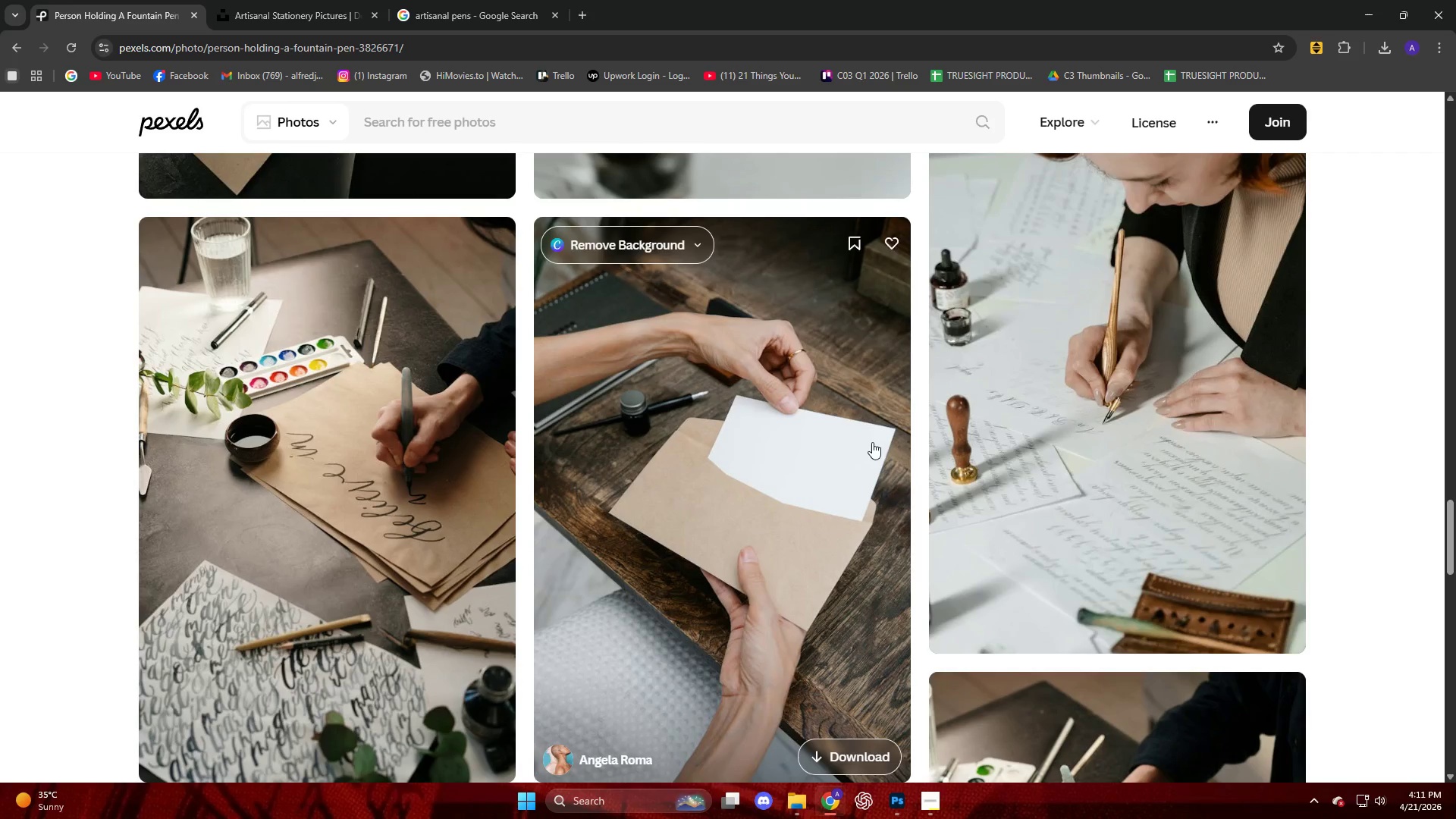 
scroll: coordinate [1134, 498], scroll_direction: down, amount: 17.0
 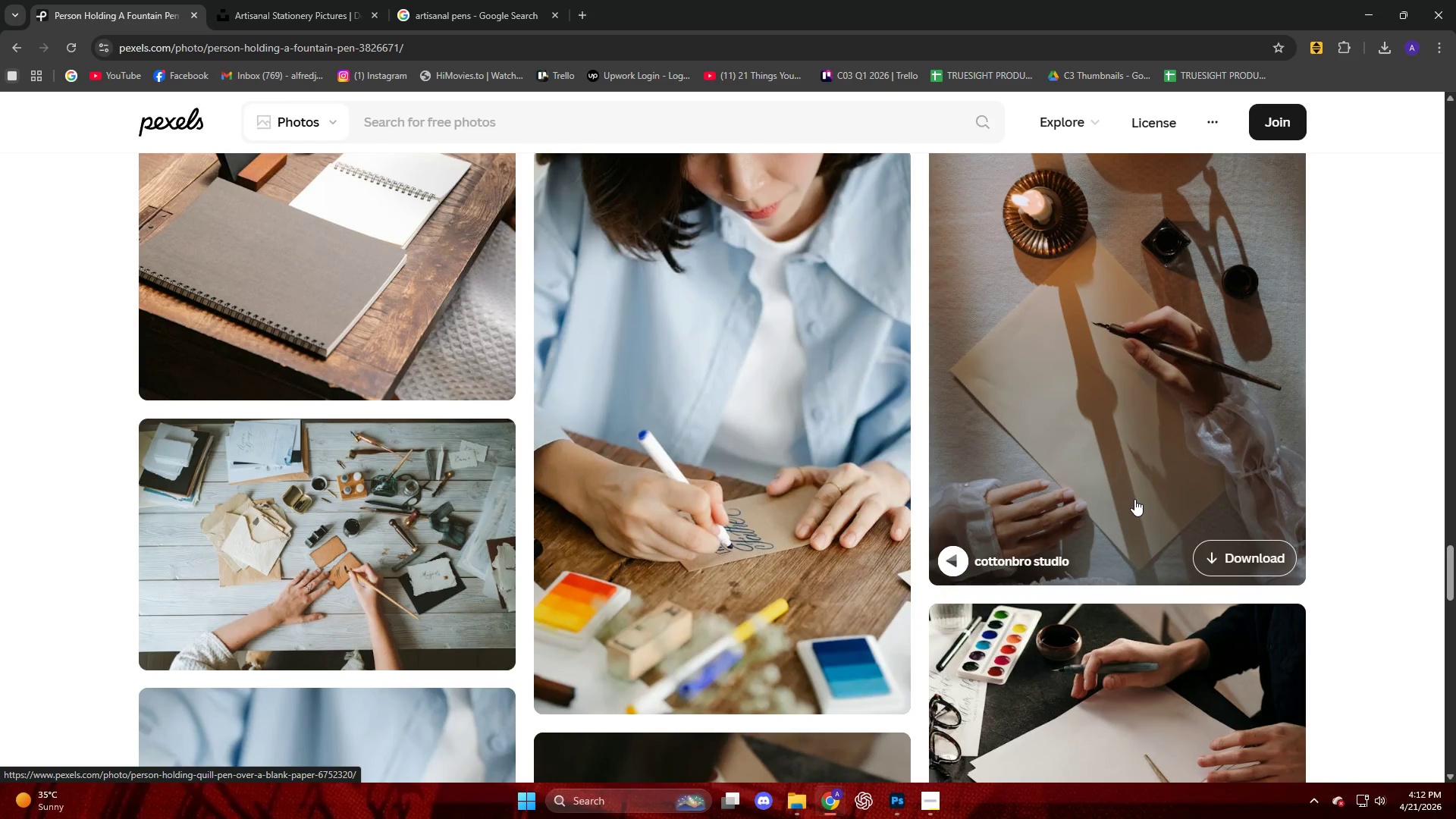 
left_click([1134, 499])
 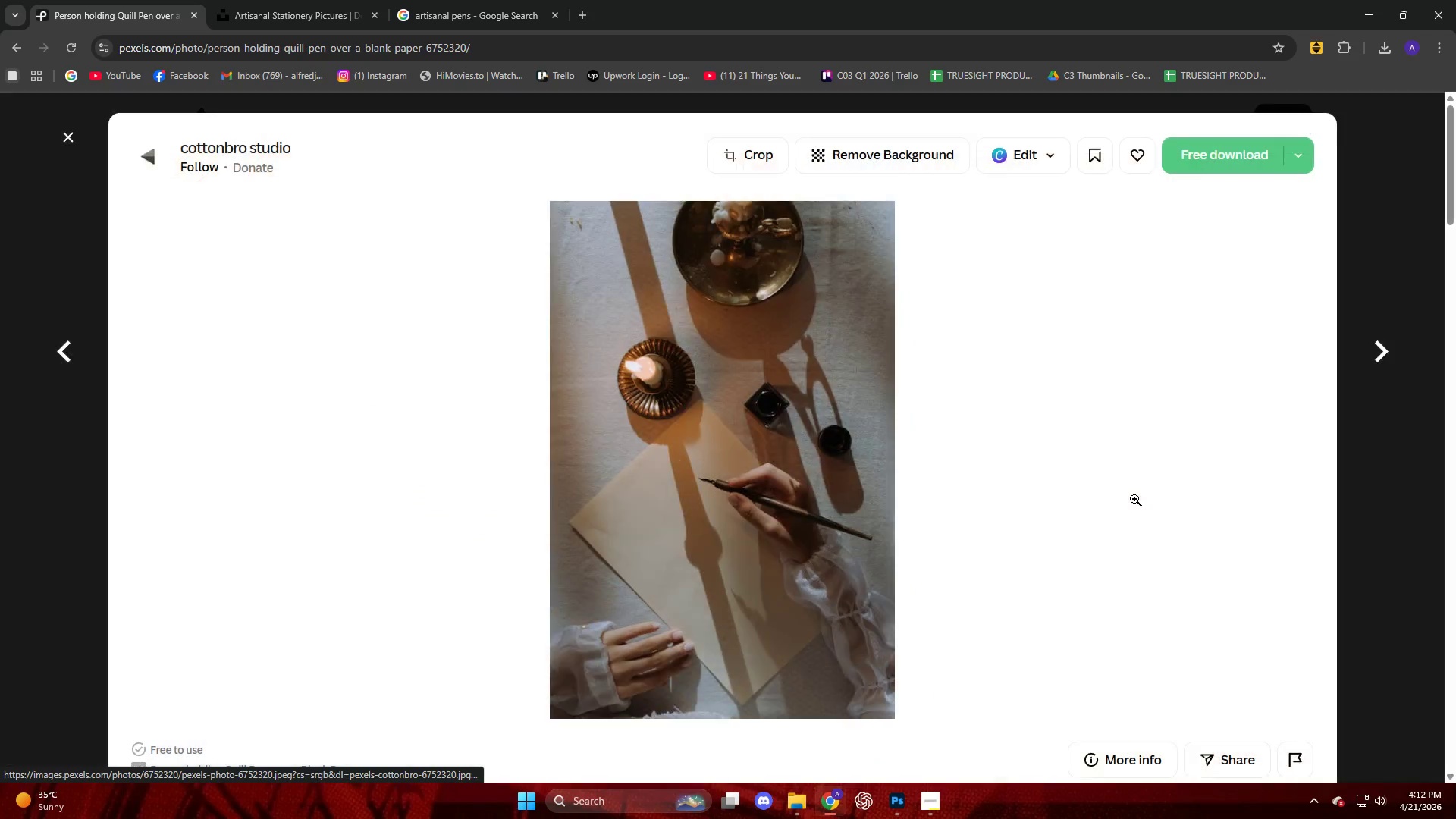 
scroll: coordinate [728, 517], scroll_direction: down, amount: 14.0
 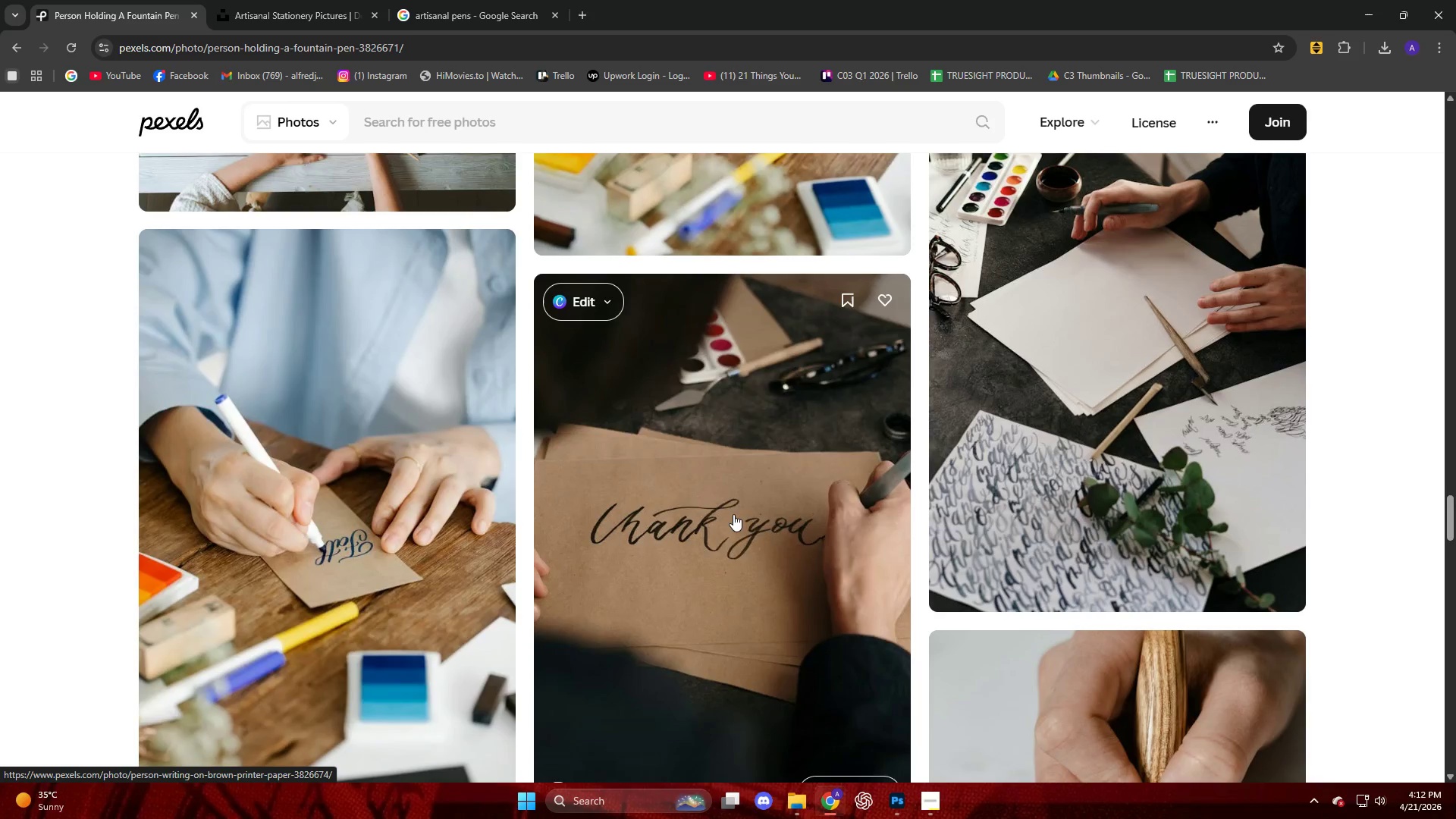 
scroll: coordinate [673, 342], scroll_direction: up, amount: 39.0
 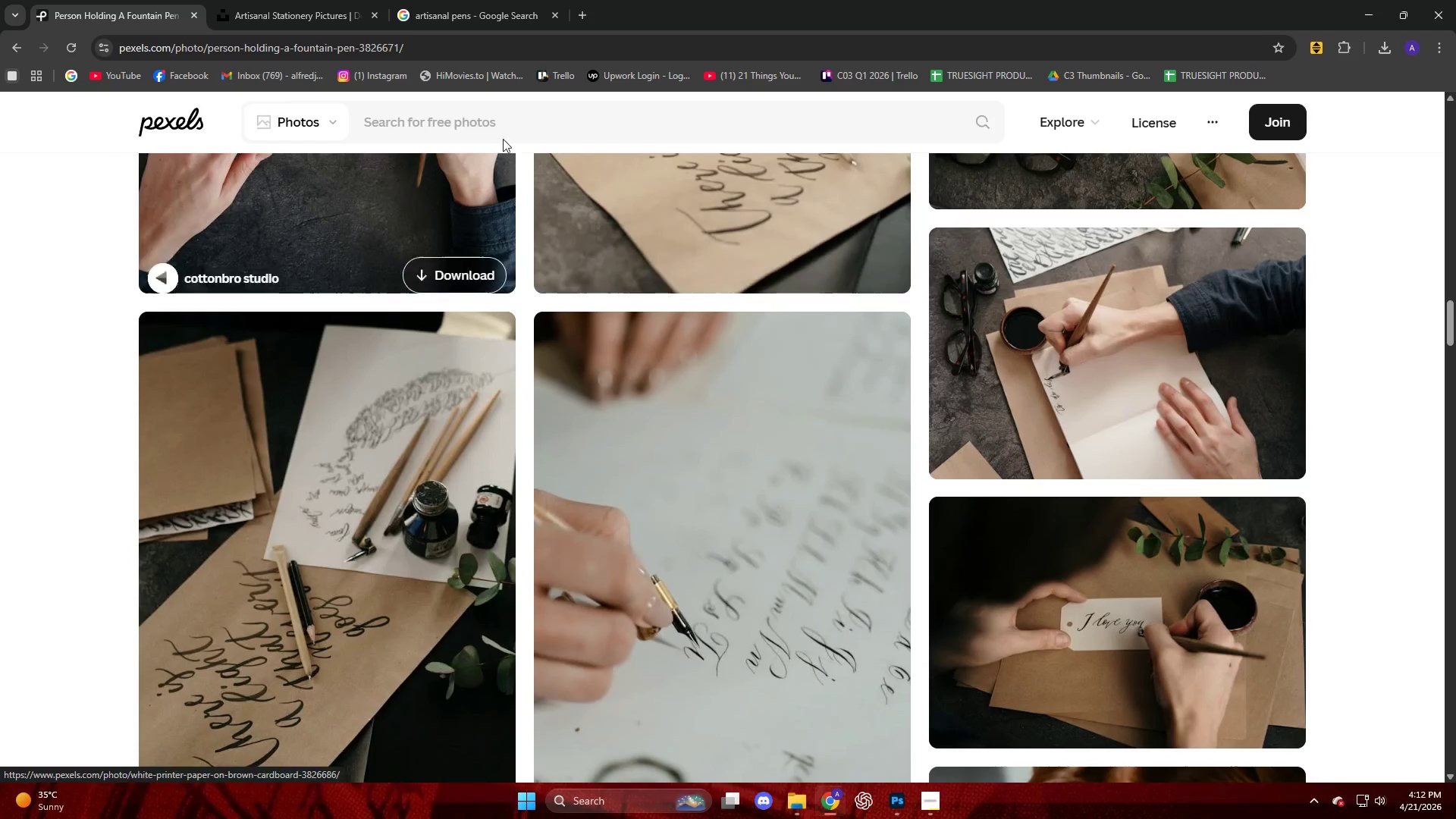 
left_click([494, 121])
 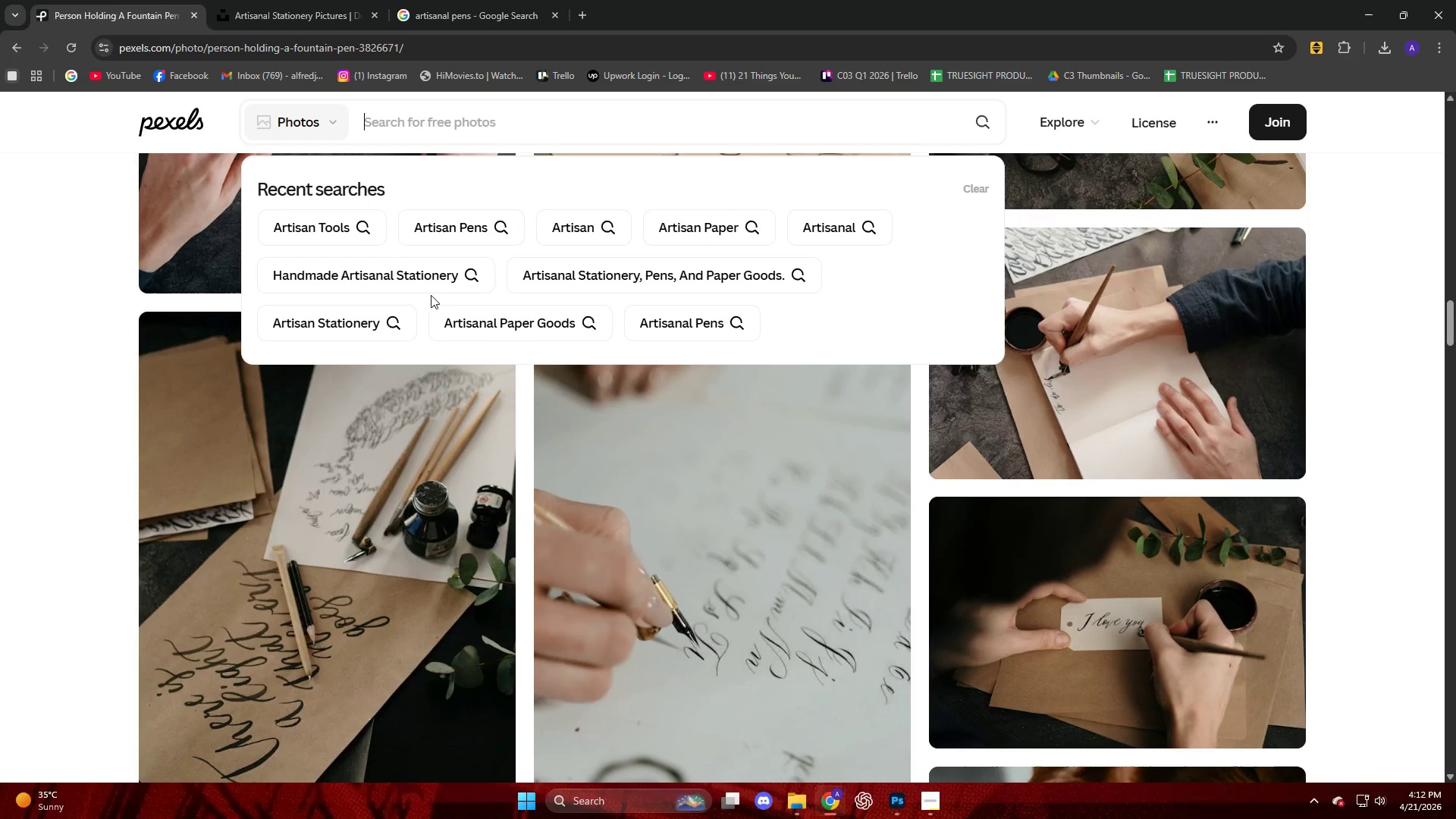 
left_click([338, 333])
 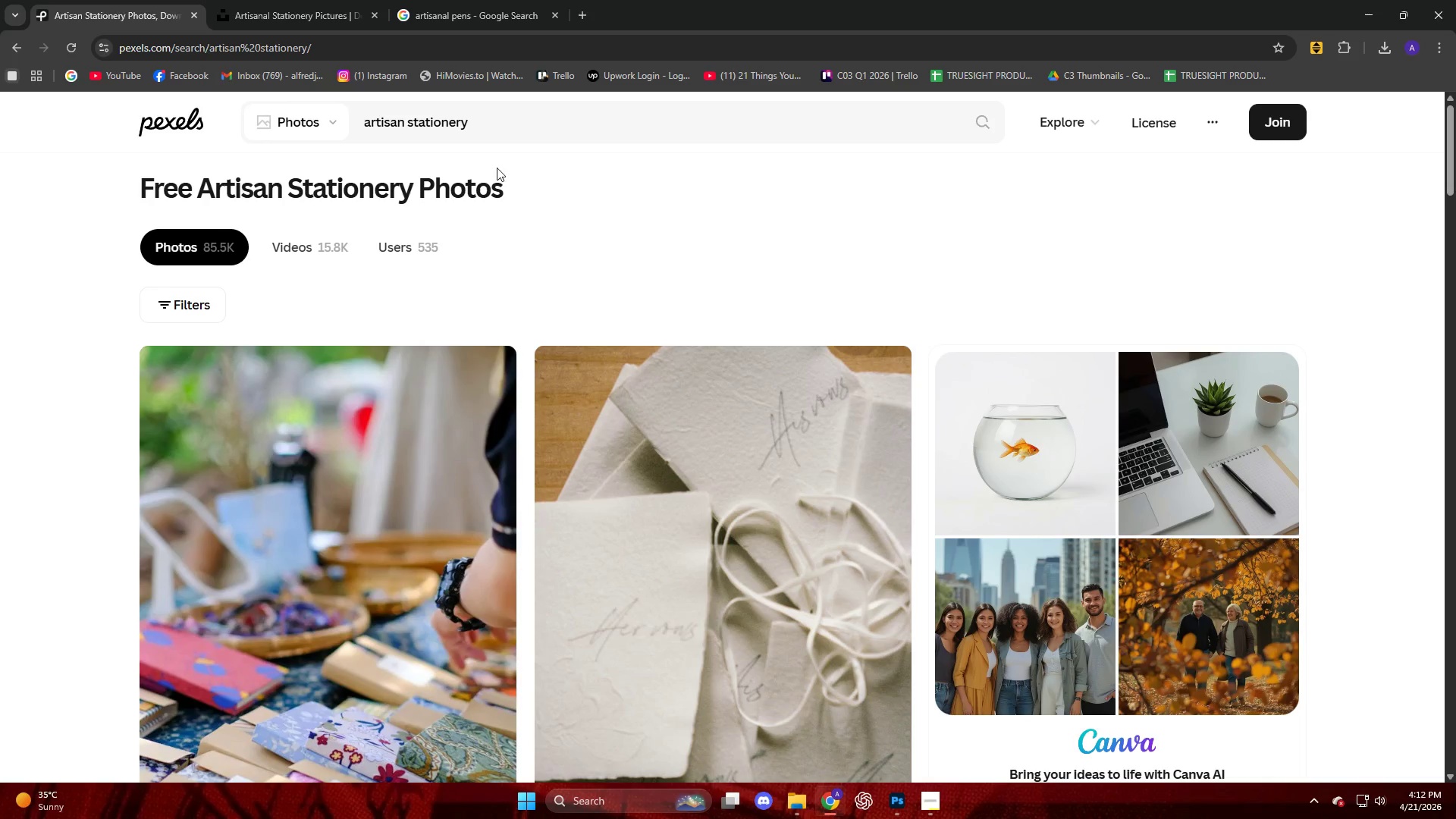 
left_click([403, 124])
 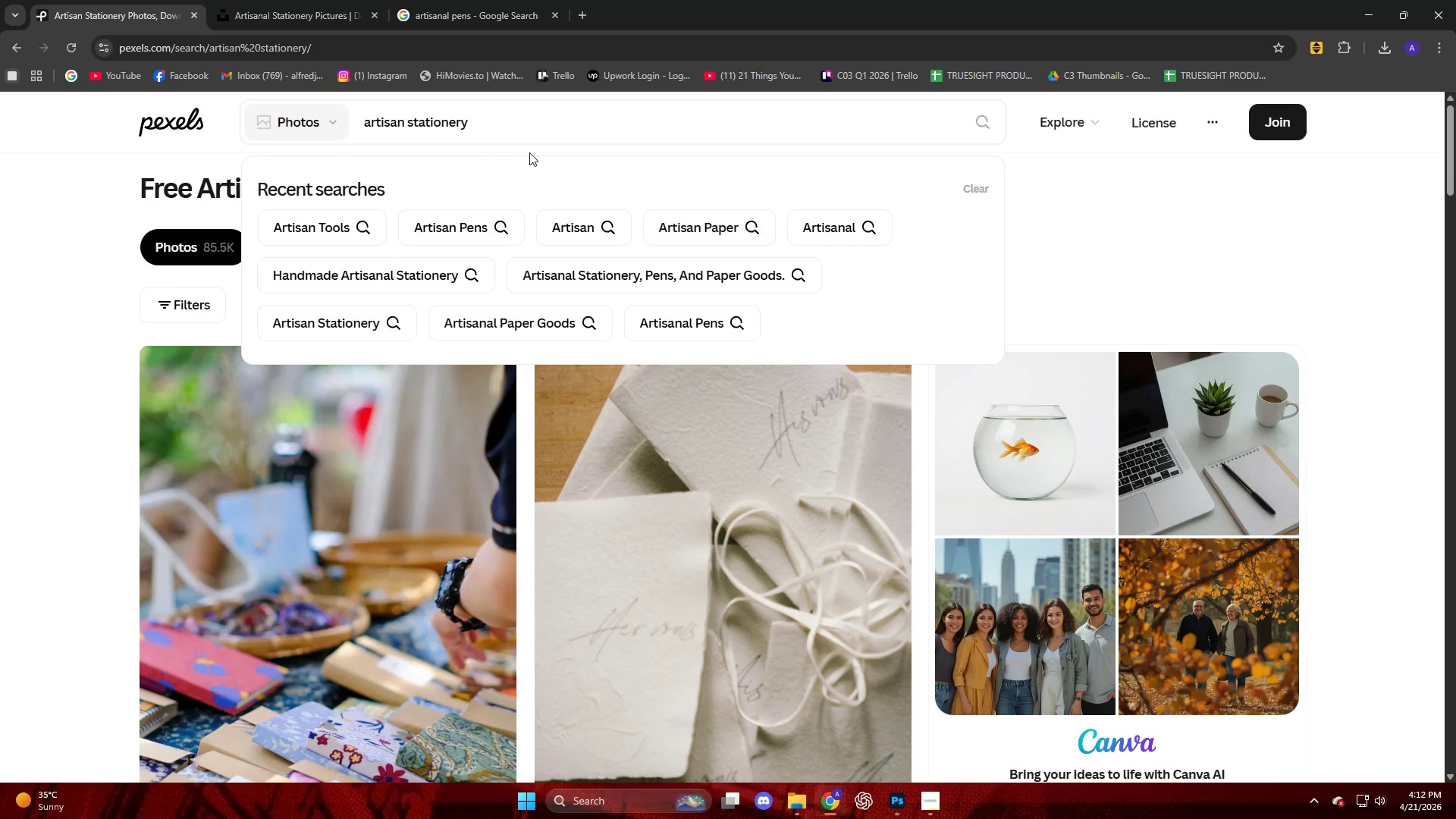 
type(al)
 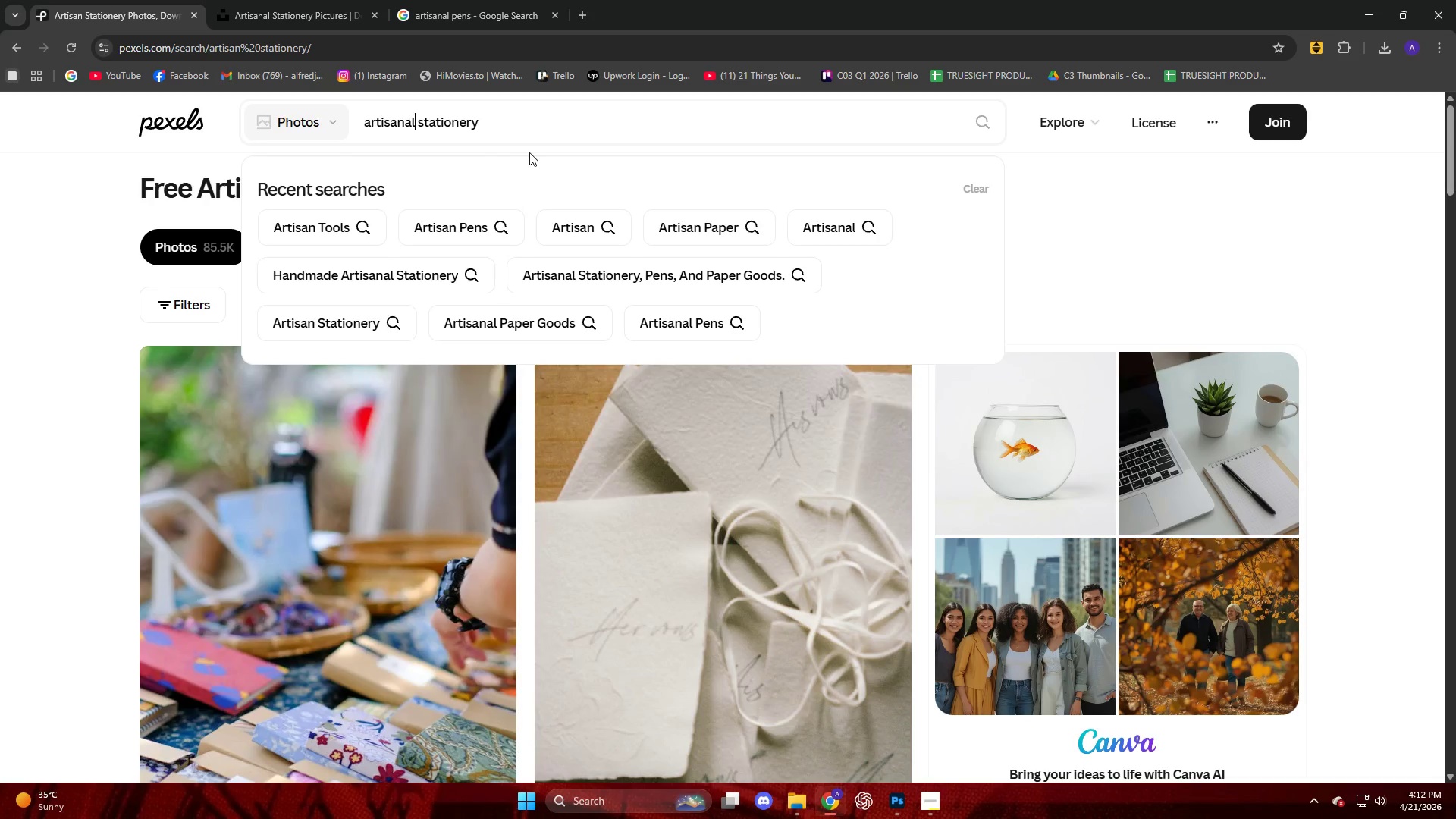 
key(Enter)
 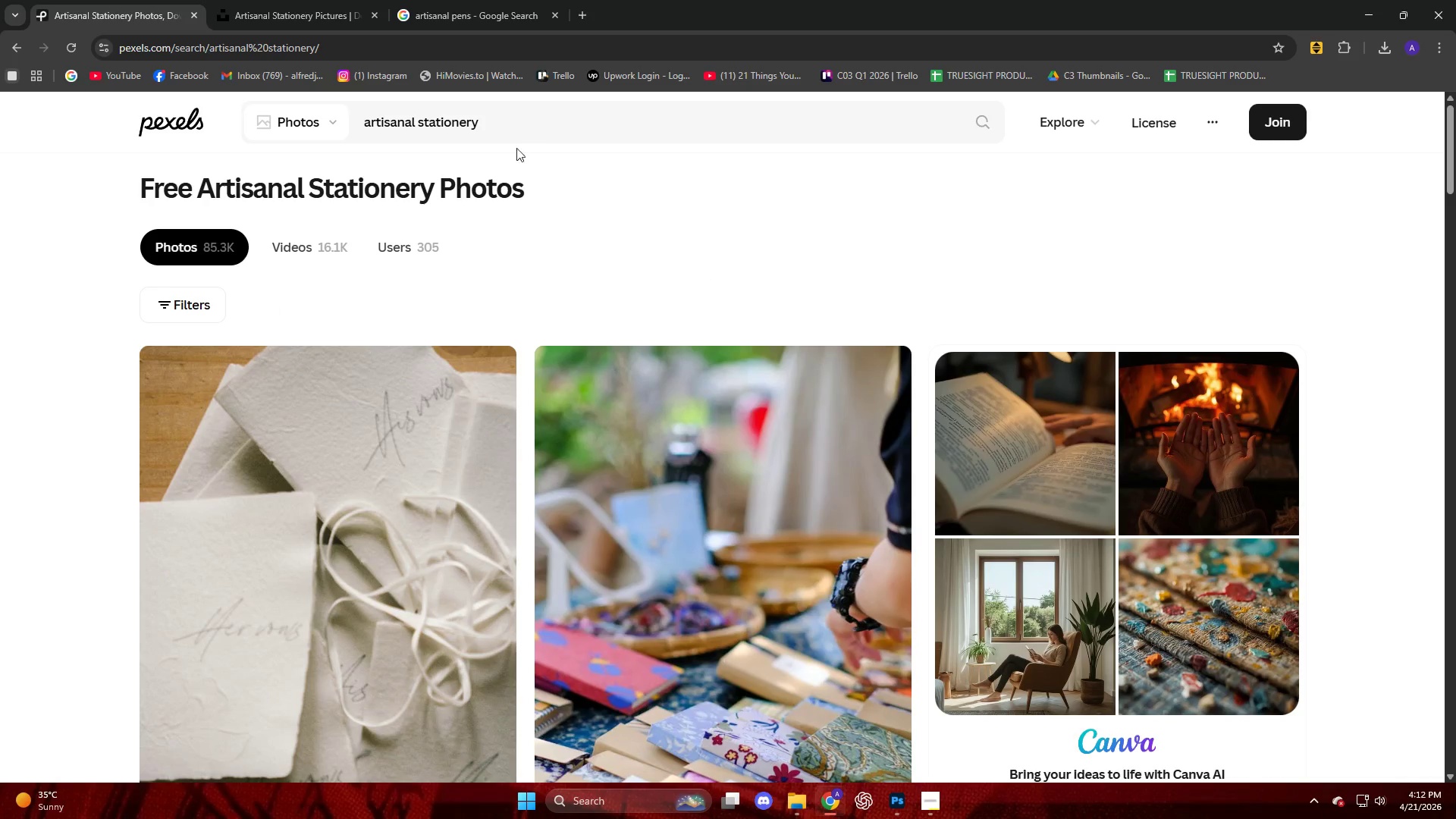 
left_click([334, 640])
 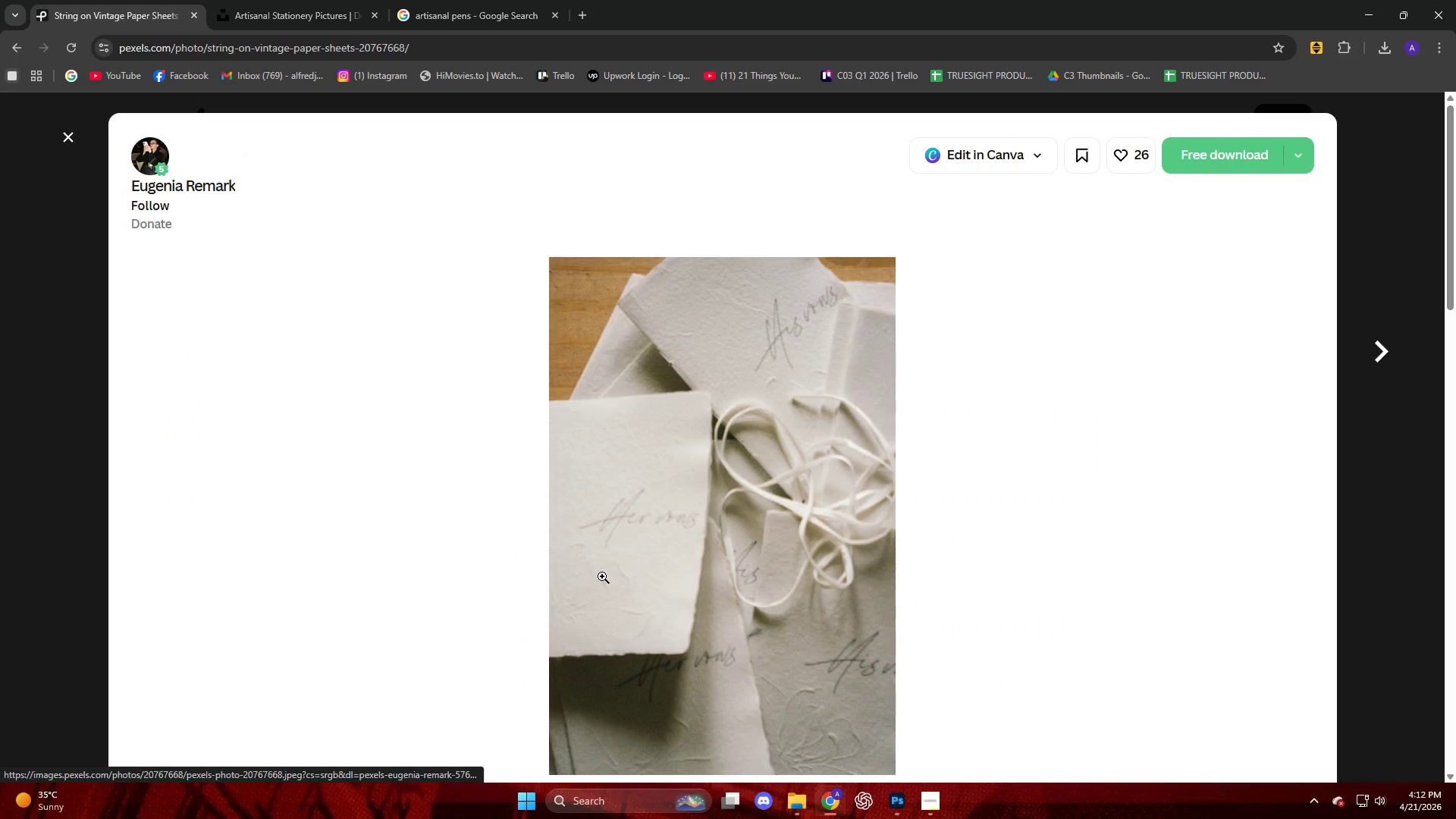 
scroll: coordinate [603, 573], scroll_direction: down, amount: 4.0
 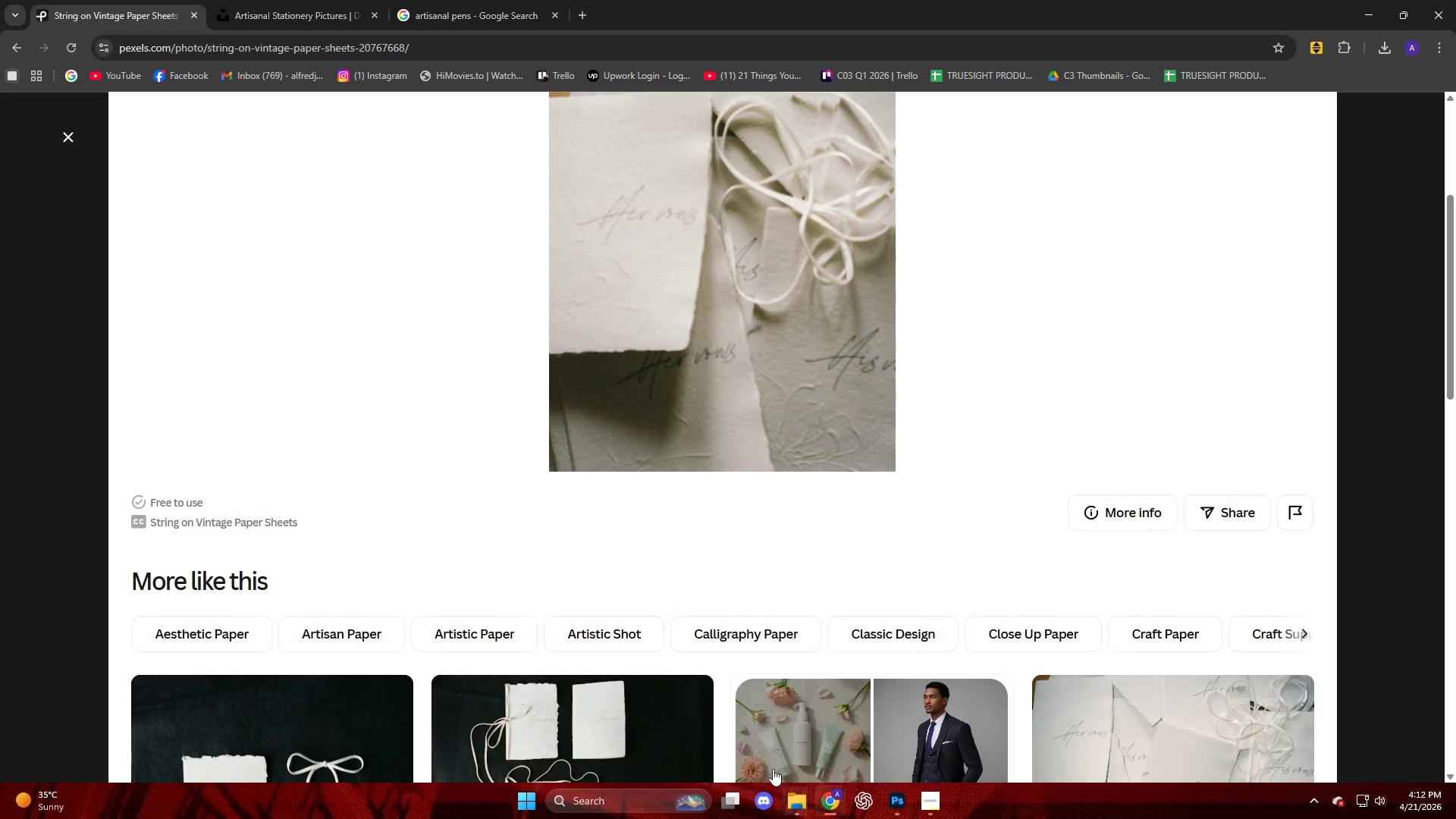 
wait(5.06)
 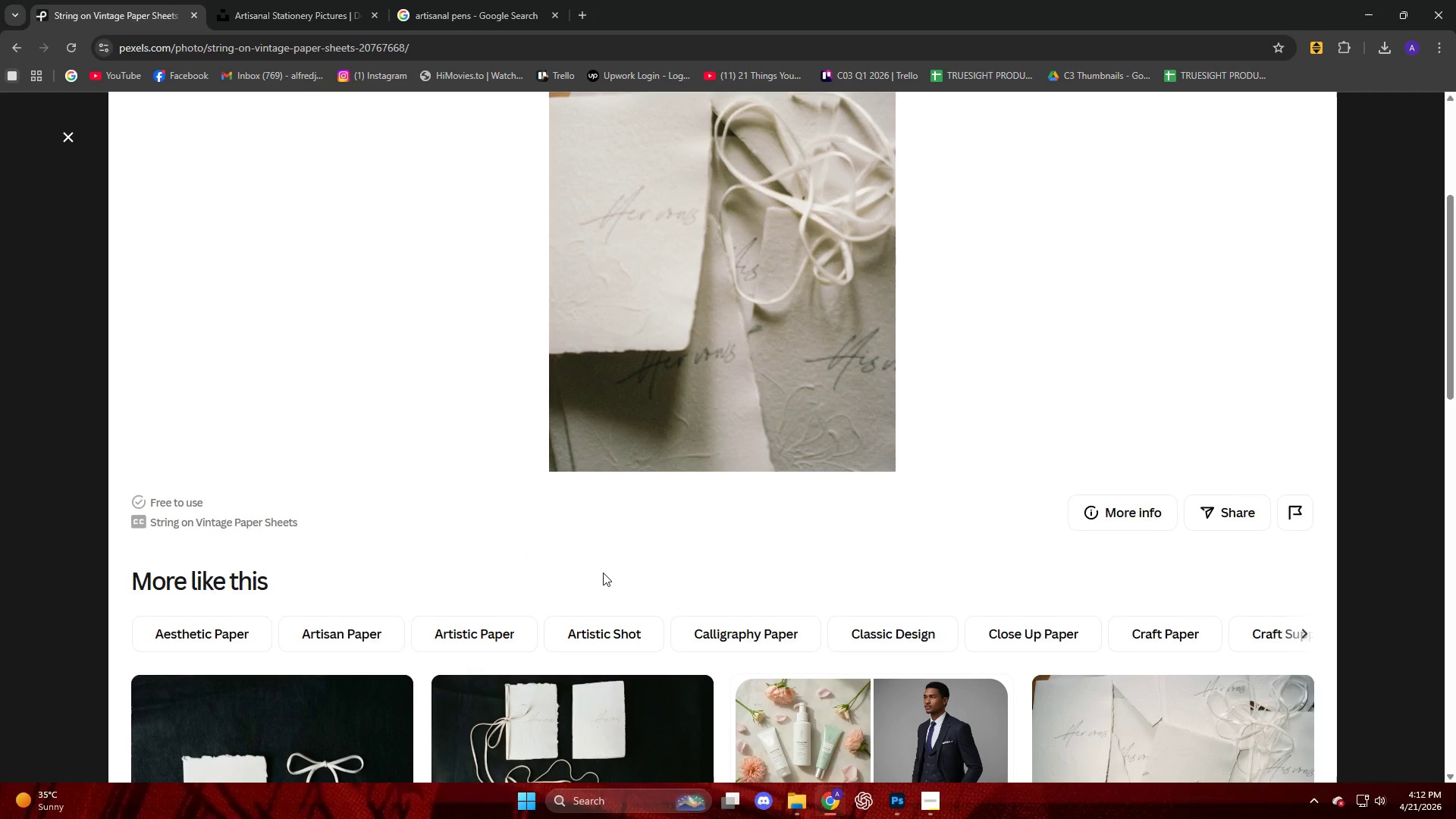 
left_click([734, 738])
 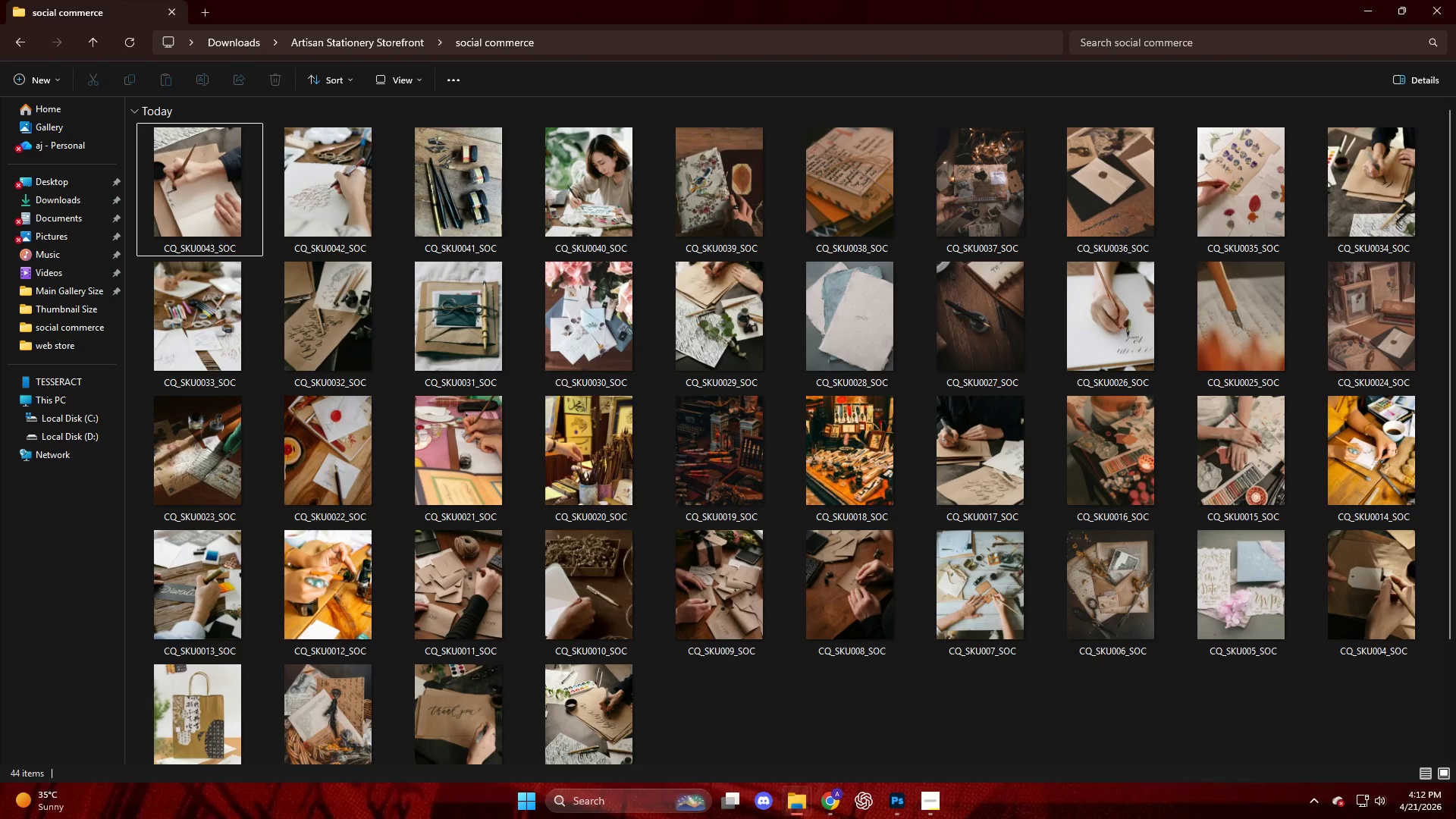 
wait(6.64)
 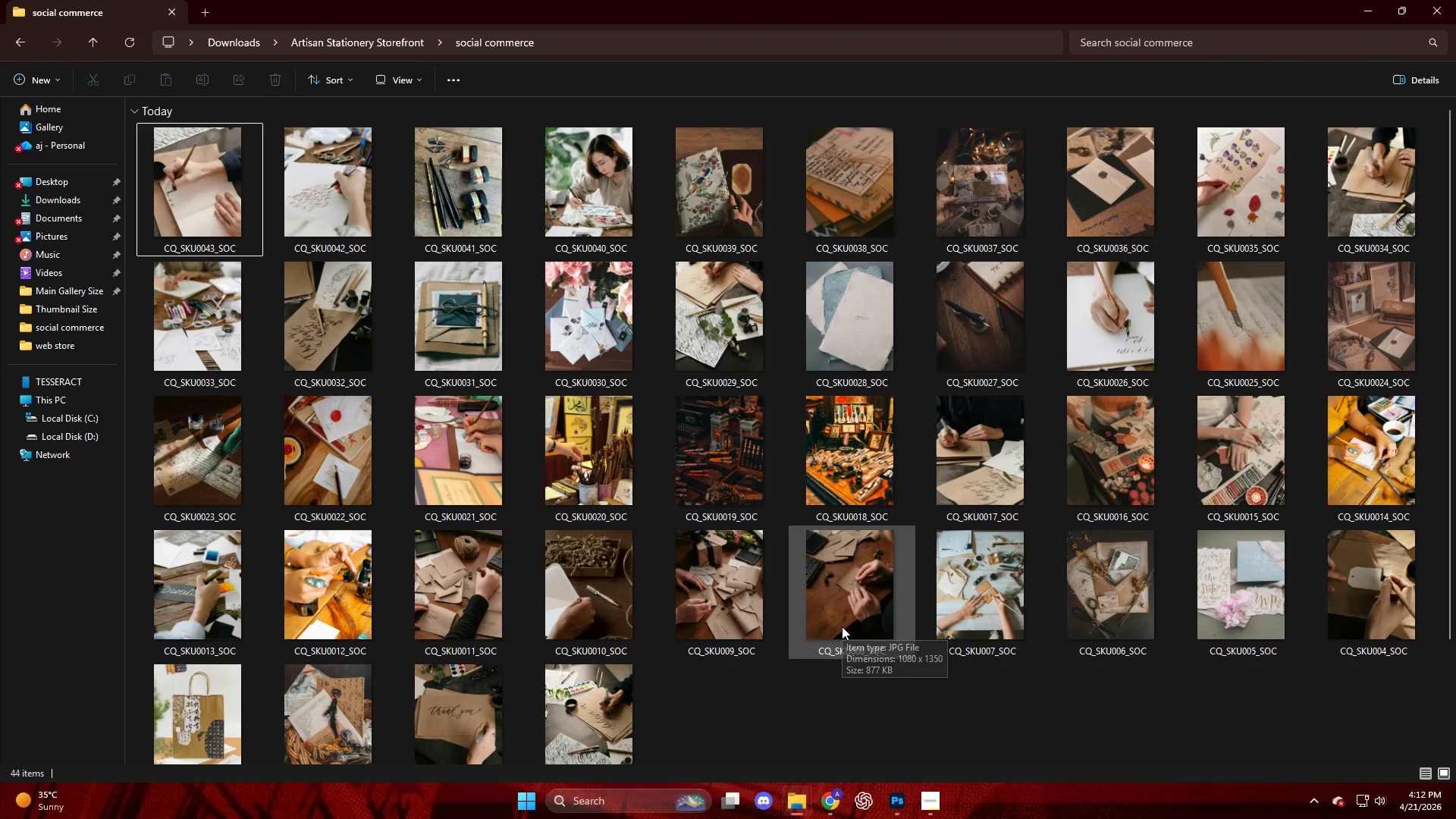 
left_click([828, 792])
 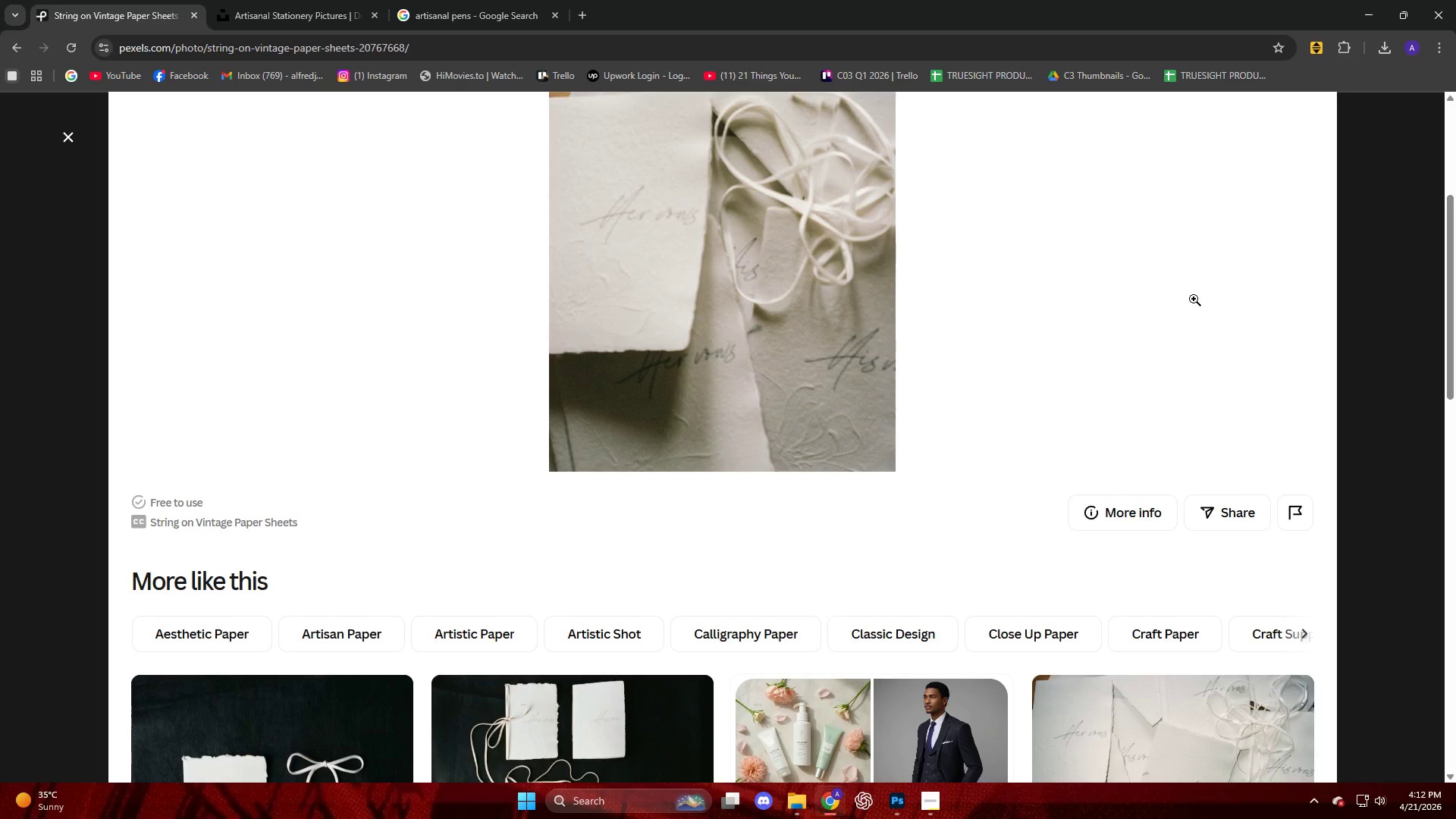 
scroll: coordinate [991, 562], scroll_direction: down, amount: 3.0
 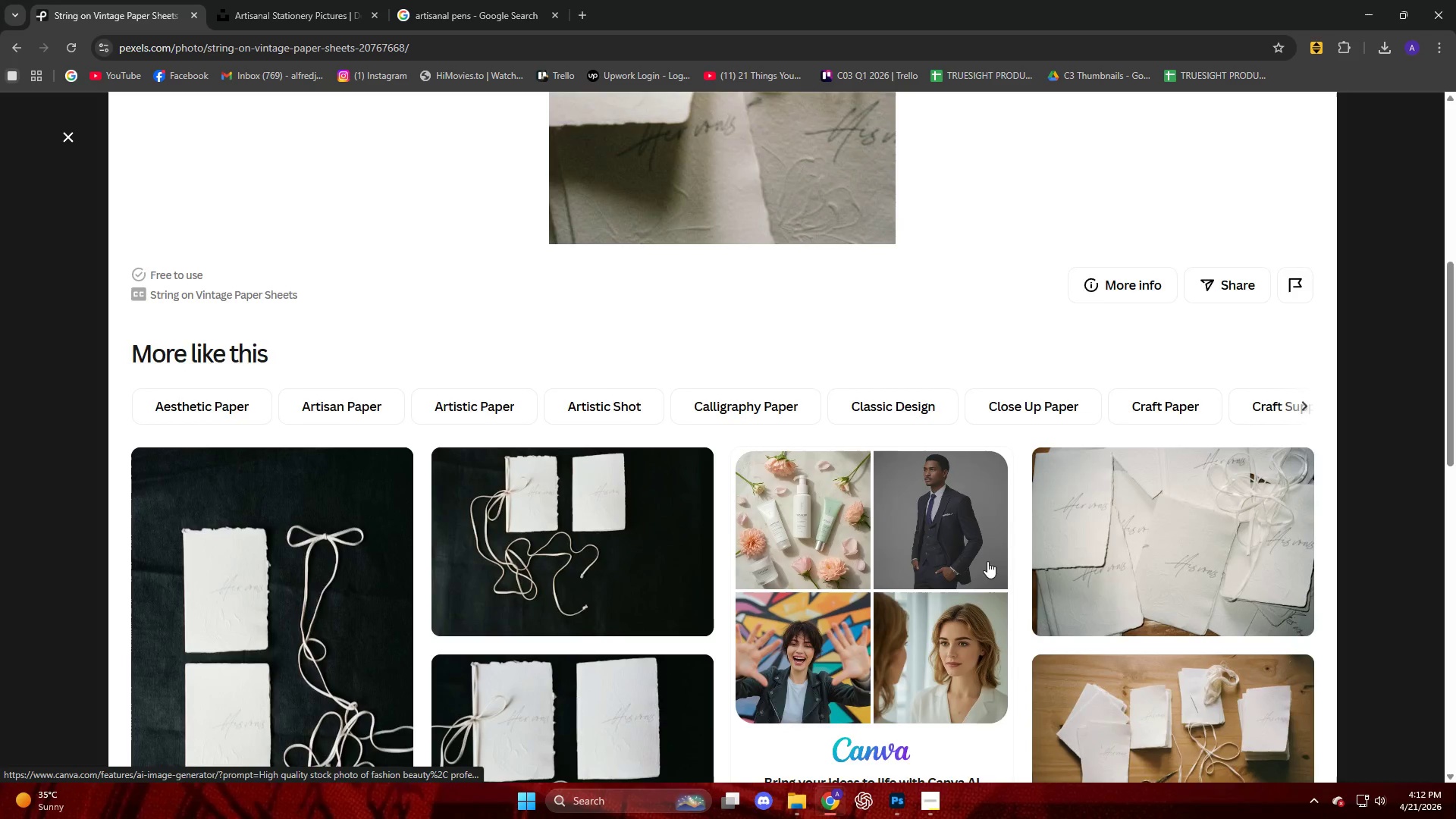 
scroll: coordinate [1125, 268], scroll_direction: up, amount: 12.0
 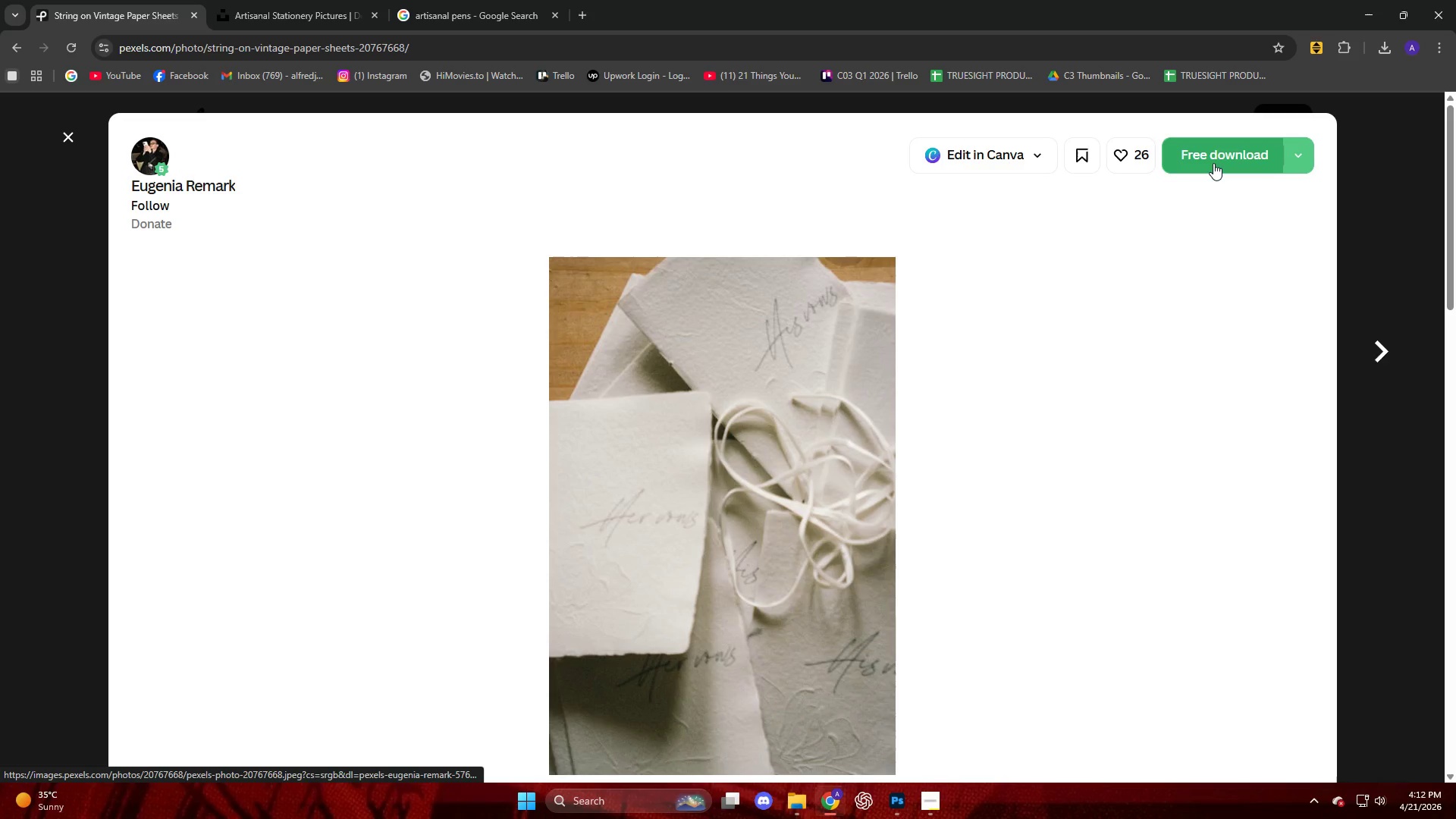 
left_click([1213, 163])
 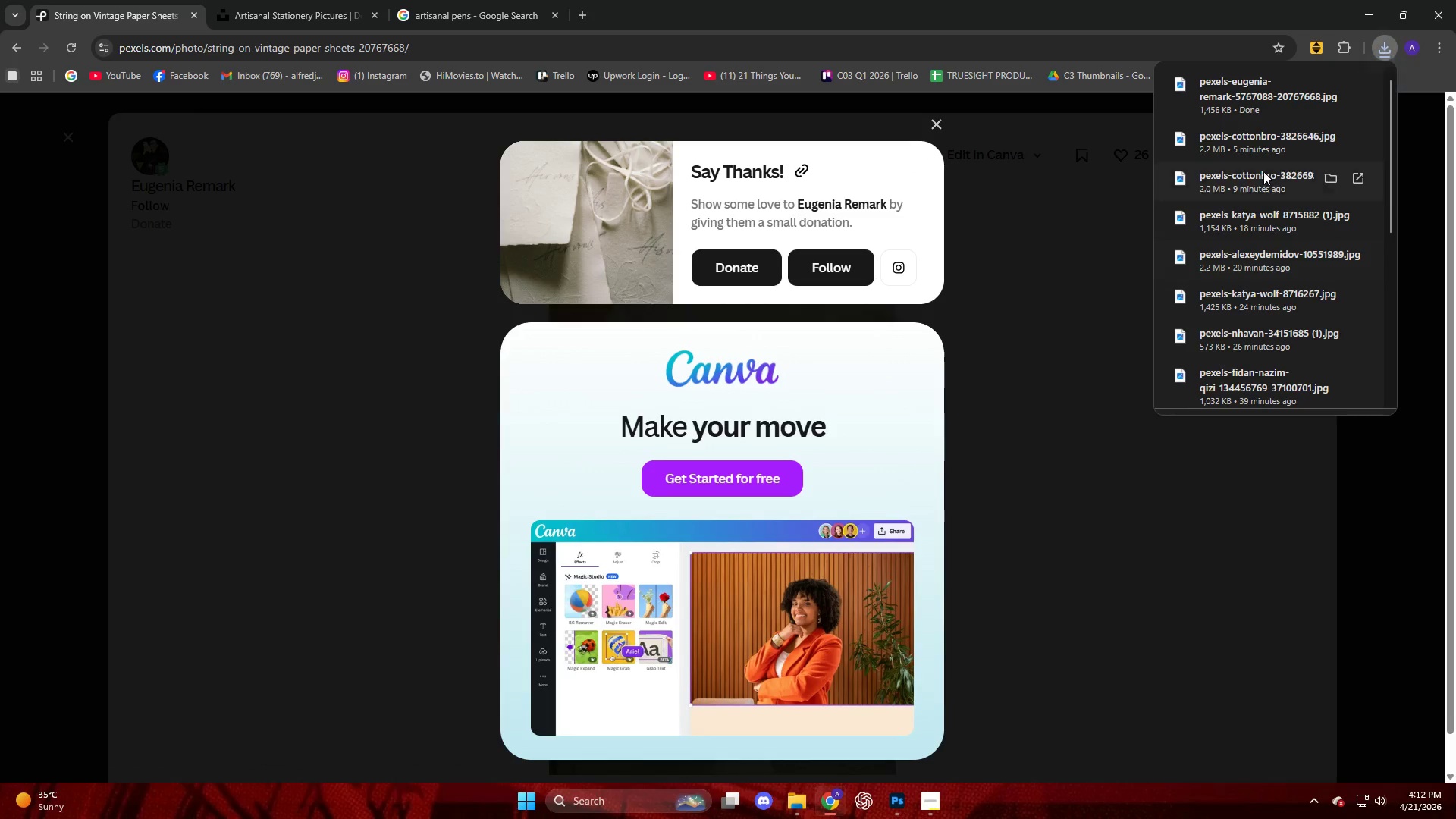 
left_click_drag(start_coordinate=[1238, 108], to_coordinate=[620, 441])
 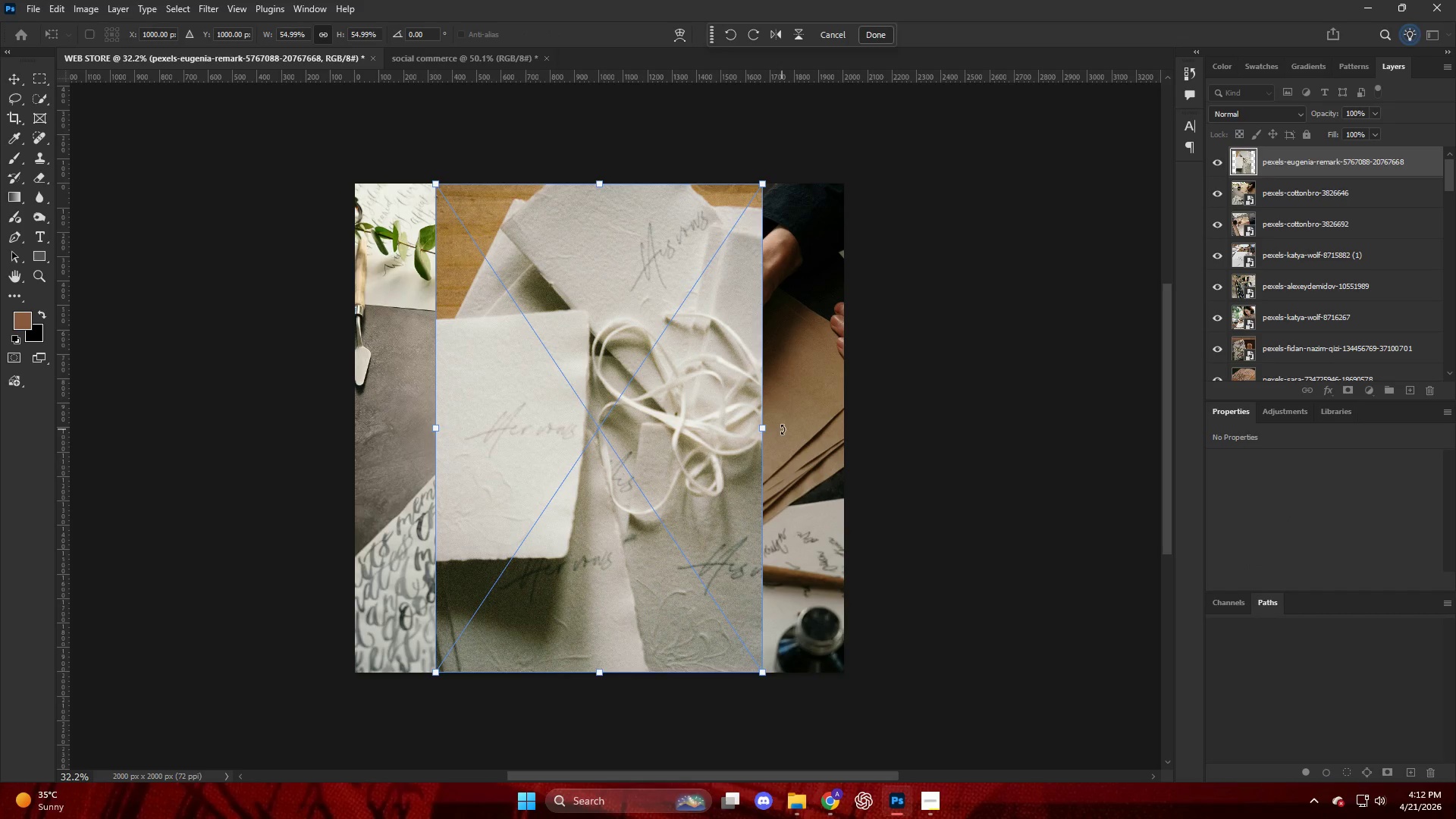 
left_click_drag(start_coordinate=[765, 428], to_coordinate=[850, 423])
 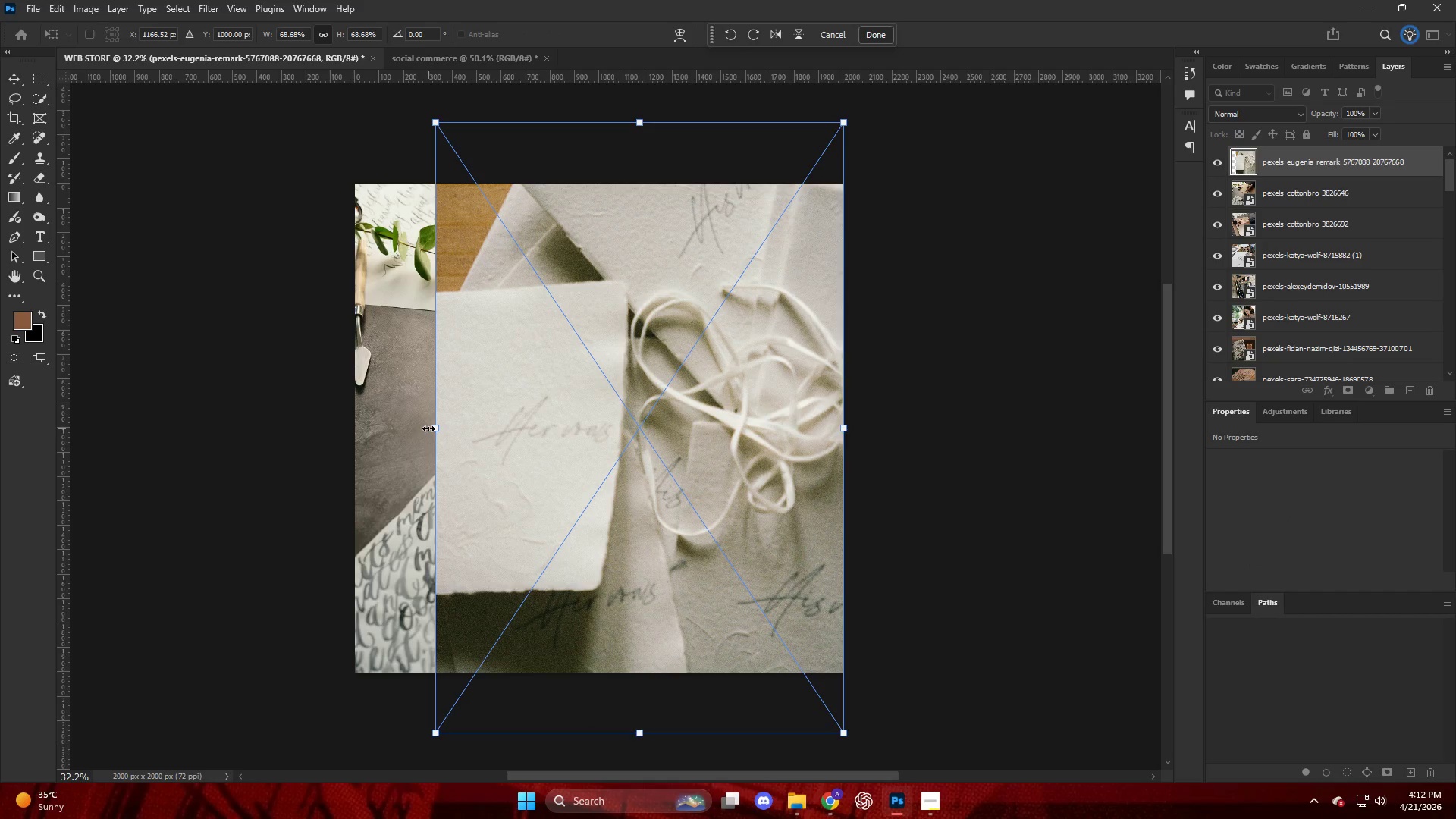 
left_click_drag(start_coordinate=[433, 428], to_coordinate=[350, 443])
 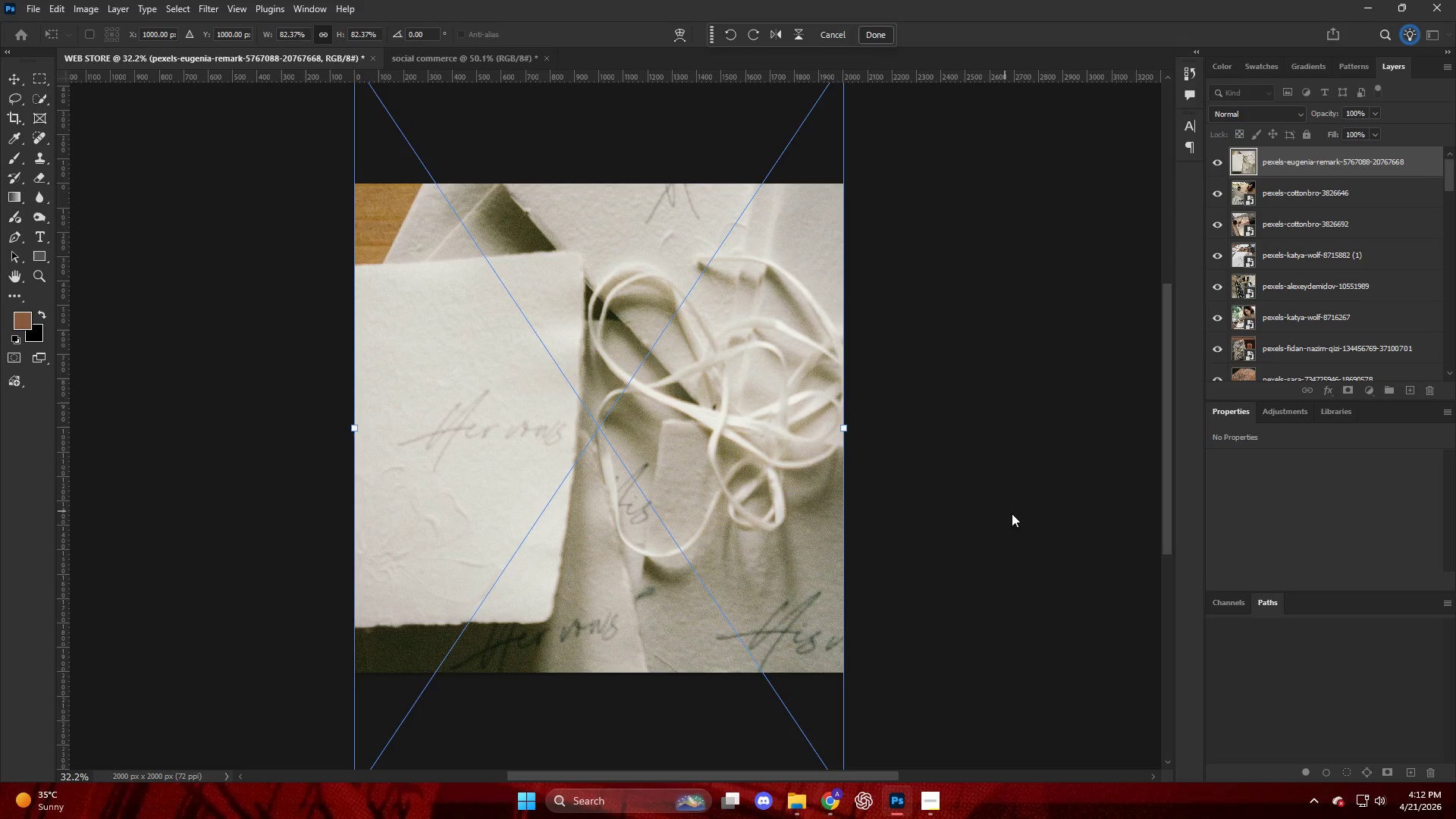 
left_click([1023, 516])
 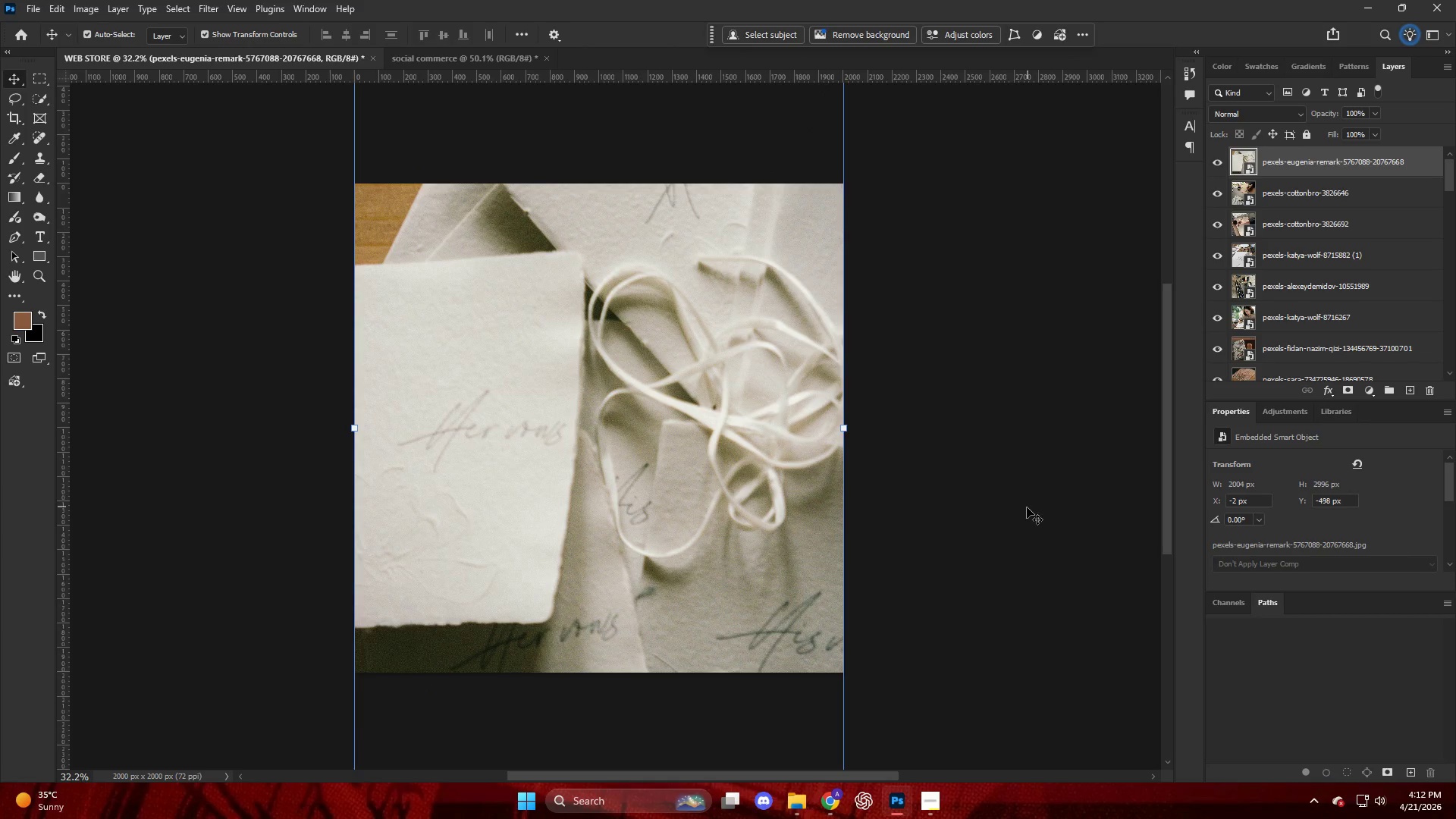 
left_click([995, 580])
 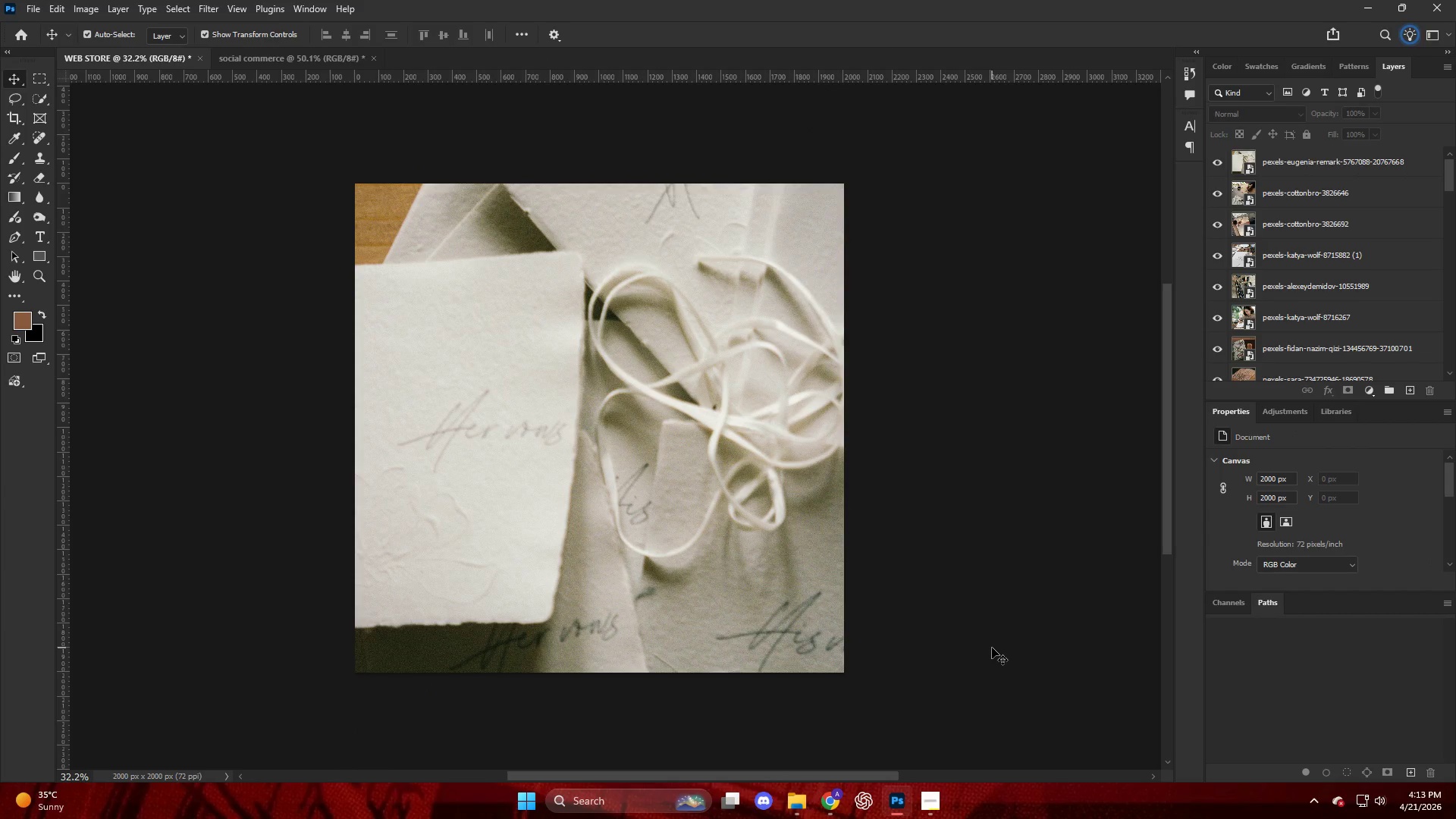 
key(Alt+Control+Shift+W)
 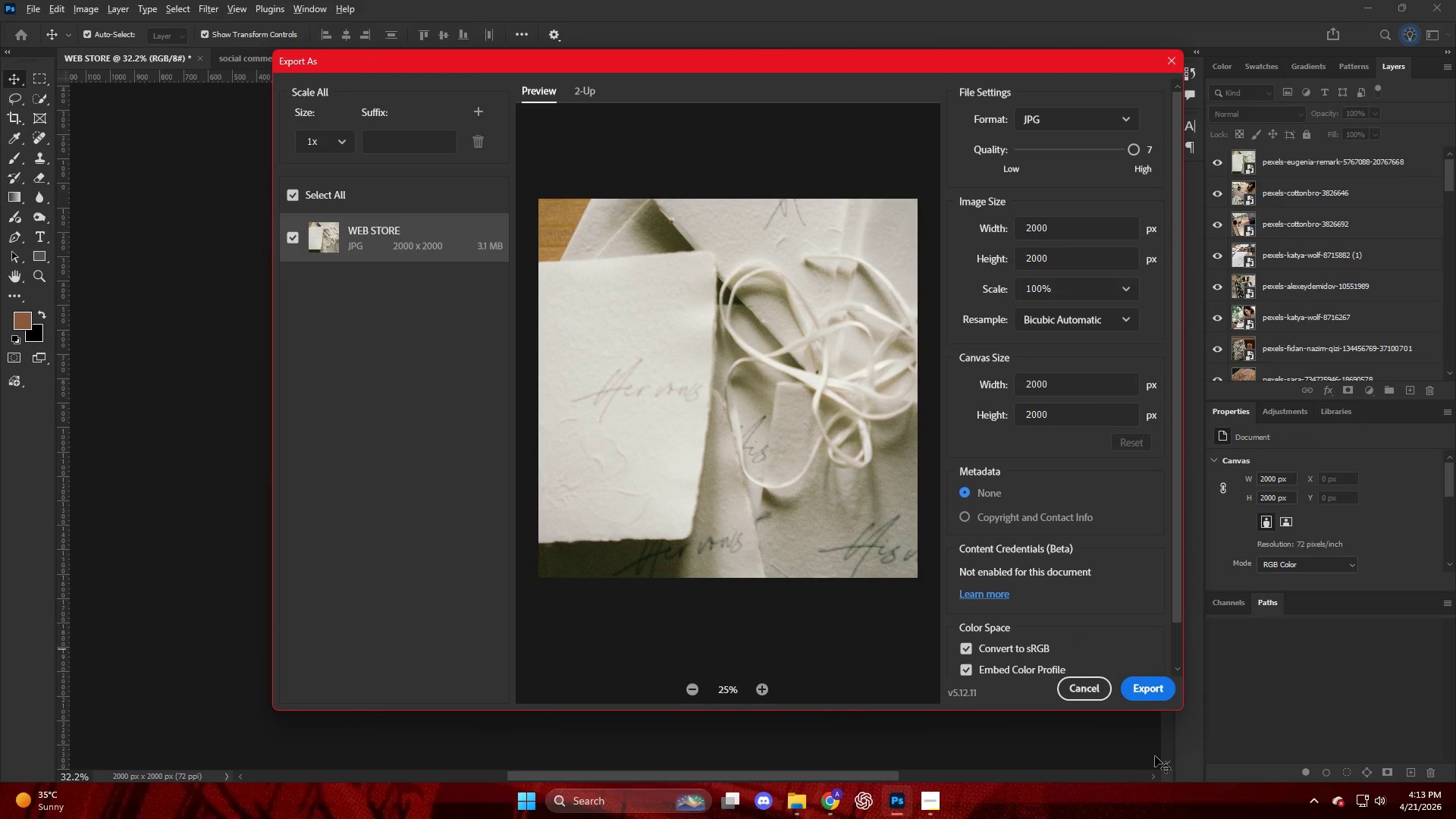 
left_click([1152, 698])
 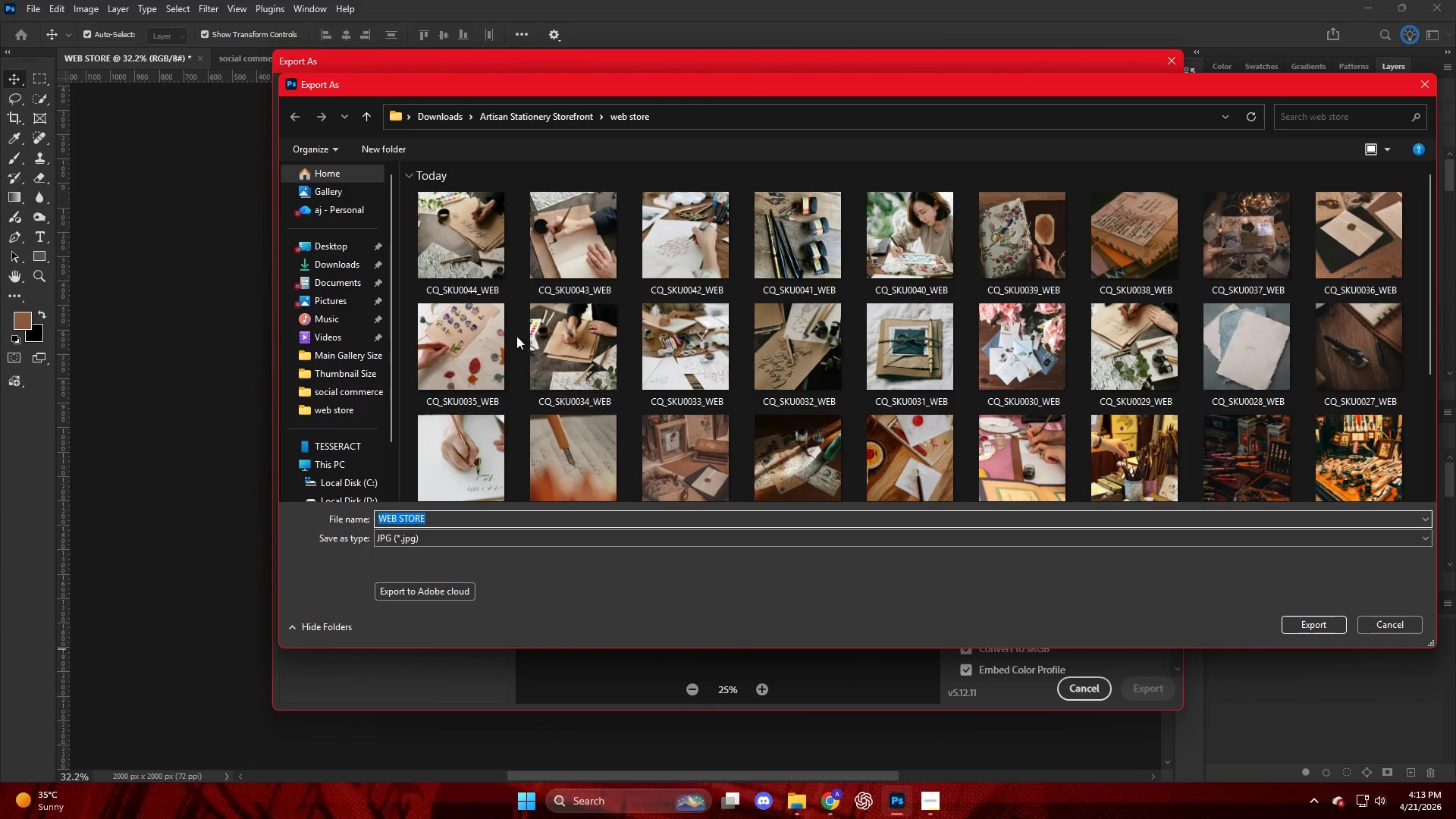 
left_click([457, 272])
 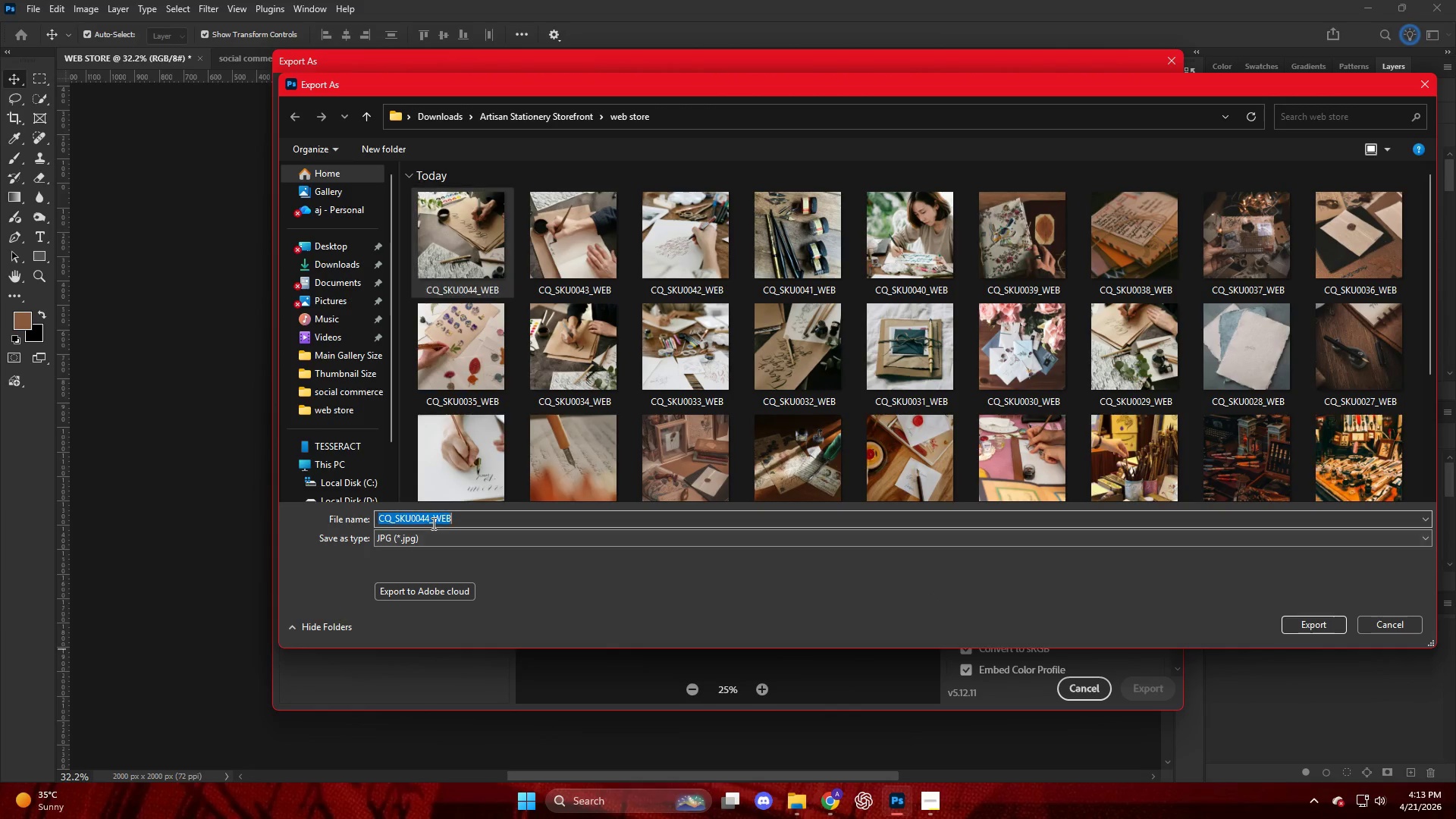 
double_click([428, 522])
 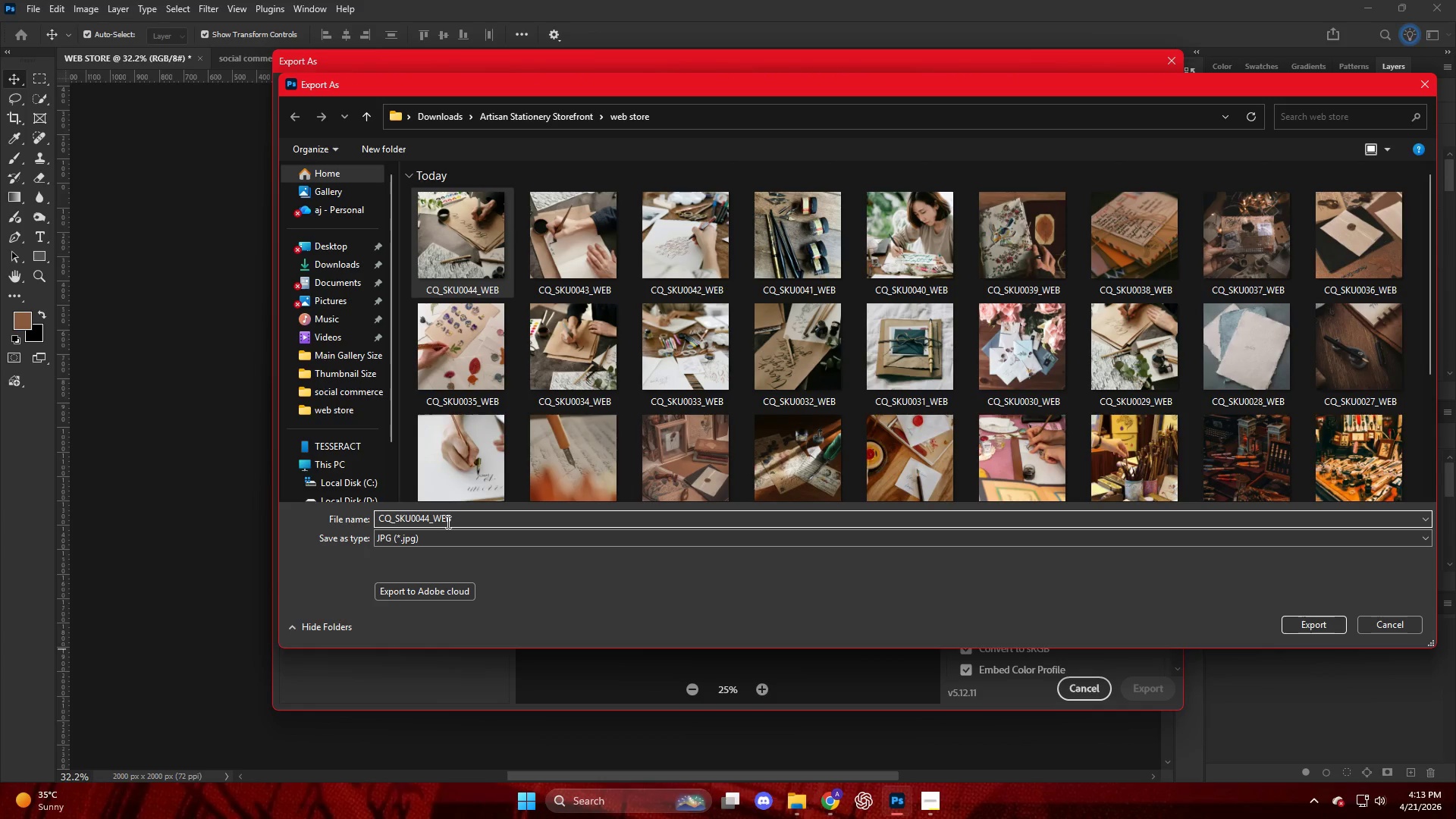 
key(Backspace)
 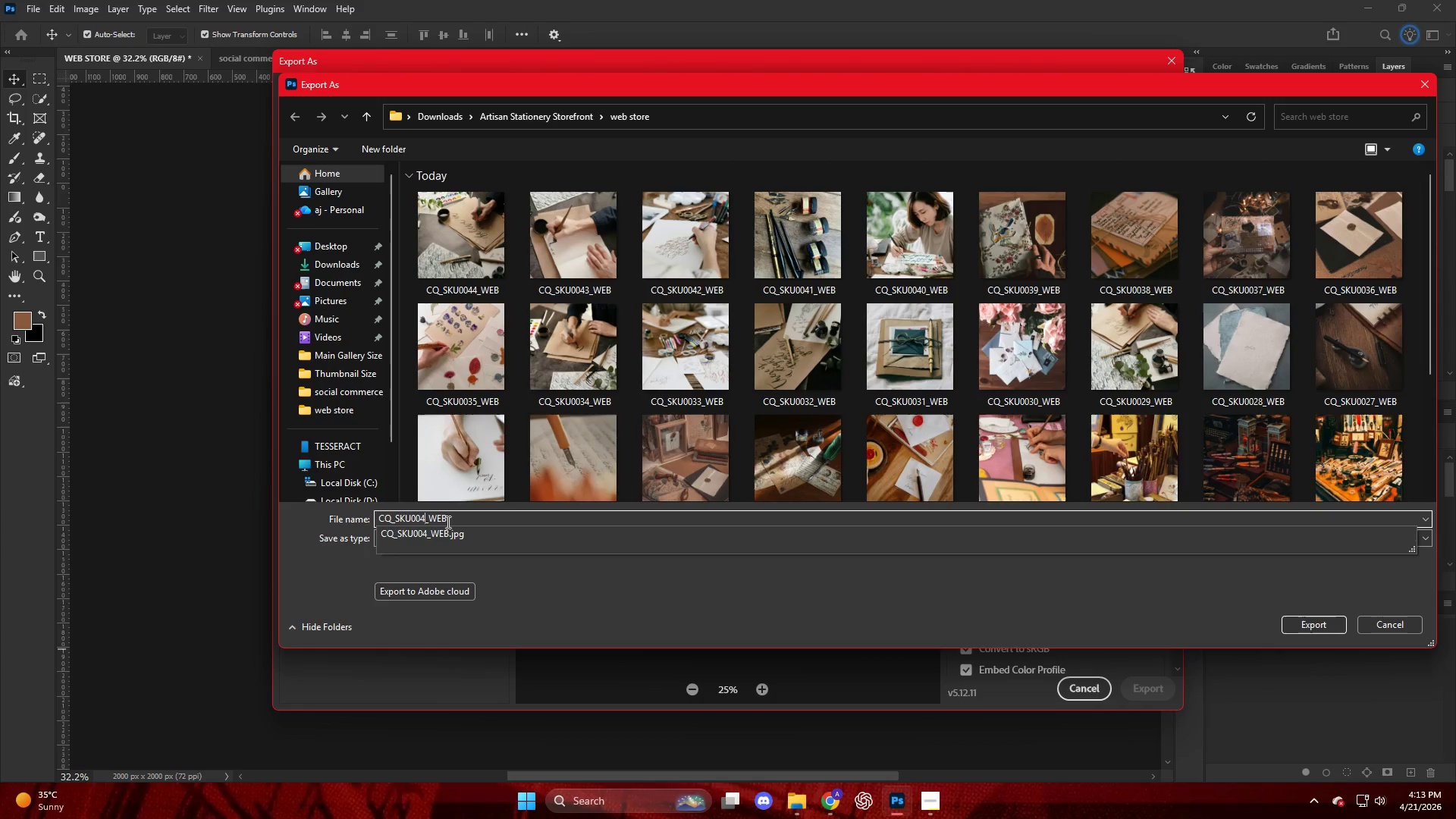 
key(Numpad5)
 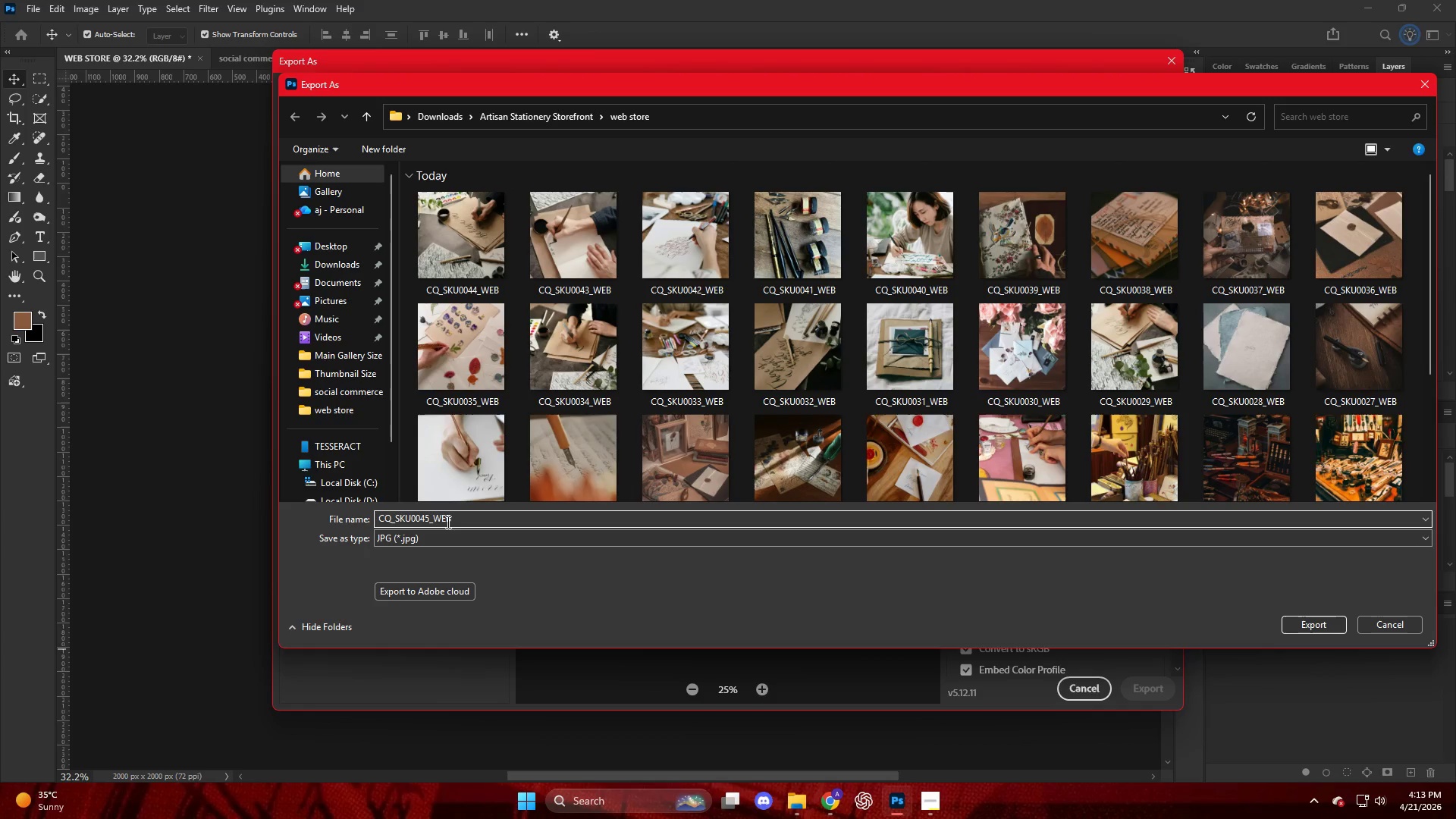 
key(NumpadEnter)
 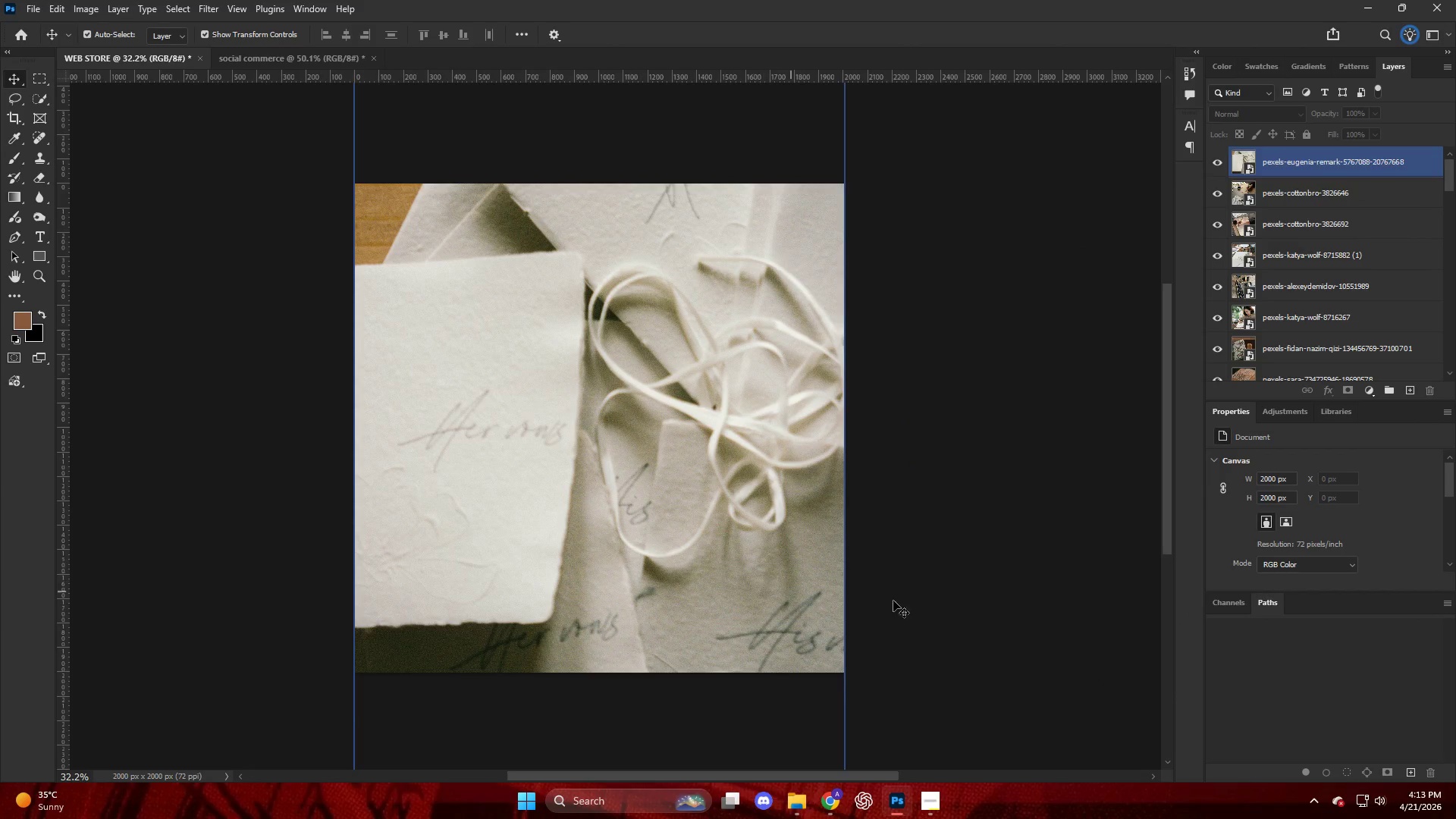 
left_click_drag(start_coordinate=[1330, 169], to_coordinate=[557, 505])
 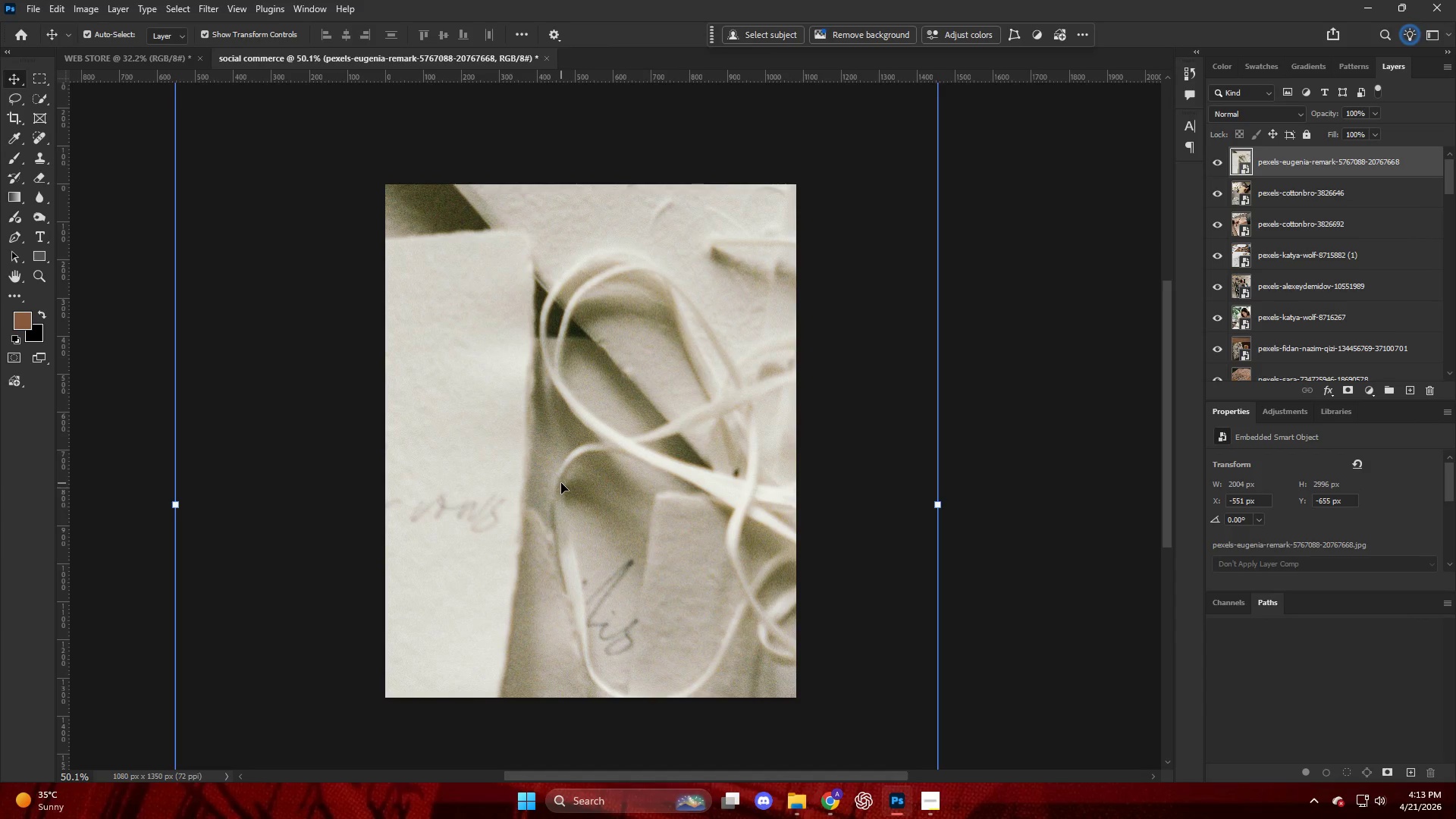 
hold_key(key=AltLeft, duration=0.58)
scroll: coordinate [565, 479], scroll_direction: down, amount: 6.0
 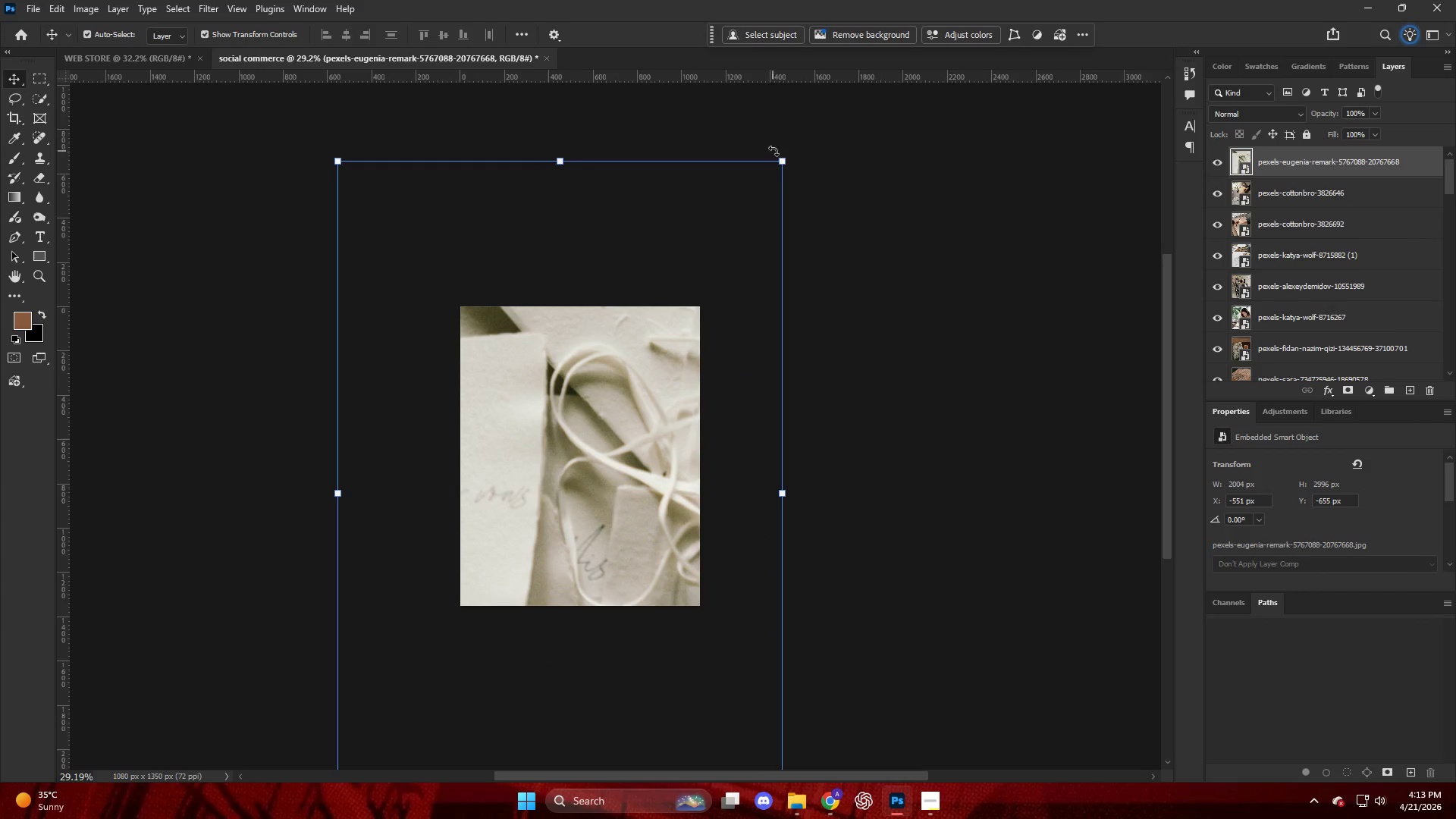 
left_click_drag(start_coordinate=[780, 162], to_coordinate=[529, 491])
 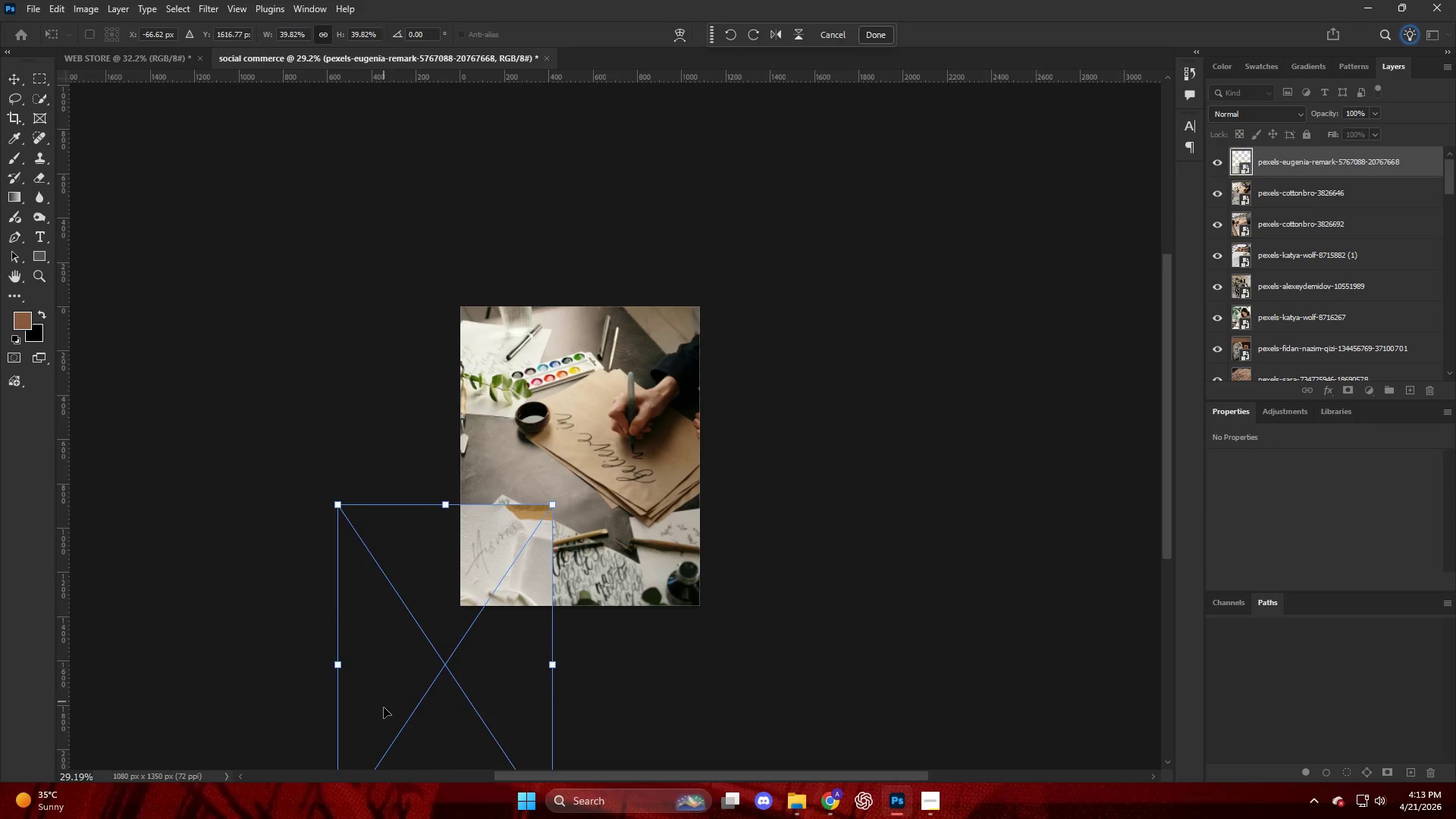 
left_click_drag(start_coordinate=[384, 708], to_coordinate=[506, 498])
 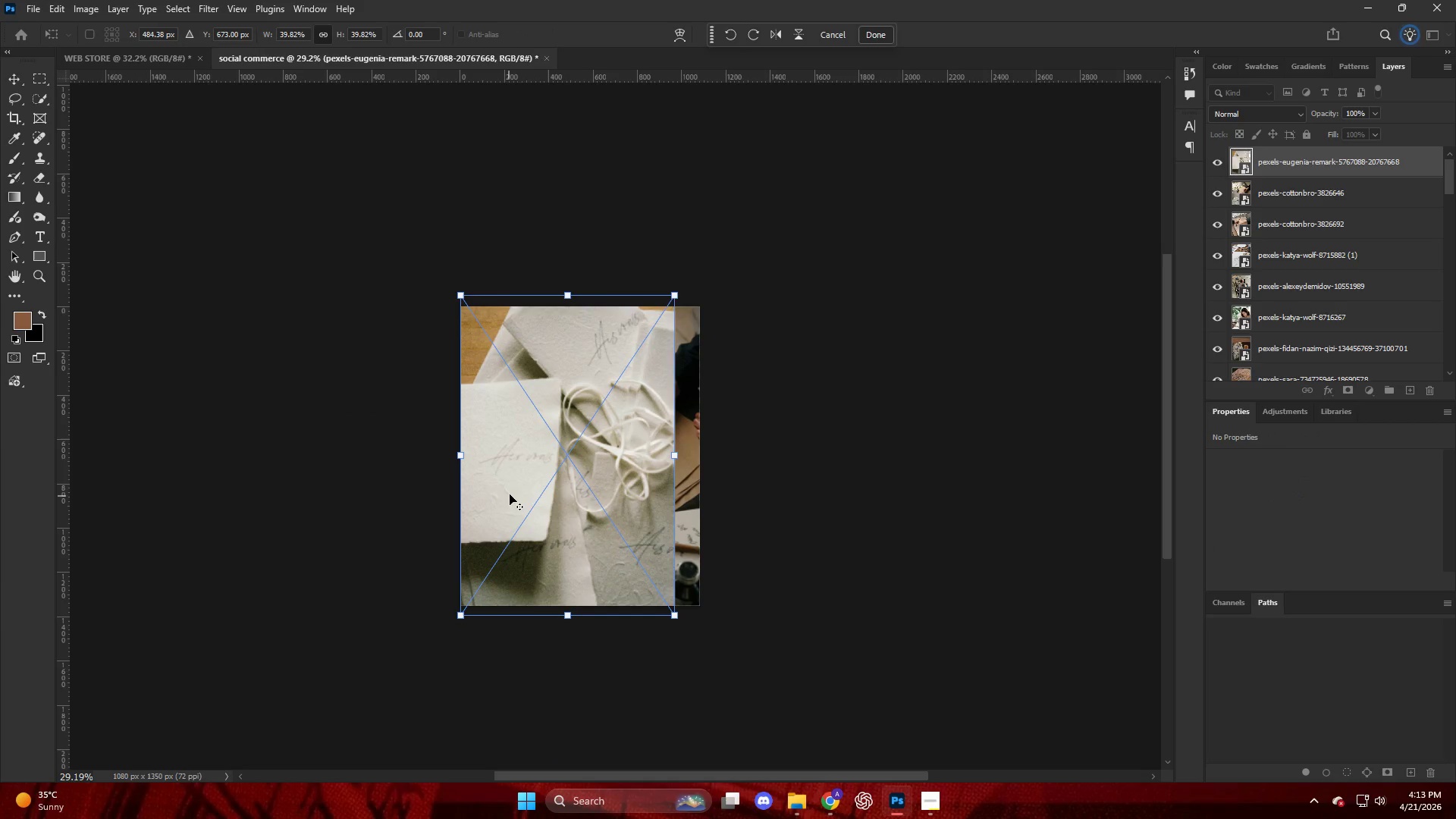 
hold_key(key=AltLeft, duration=0.91)
scroll: coordinate [582, 459], scroll_direction: up, amount: 5.0
 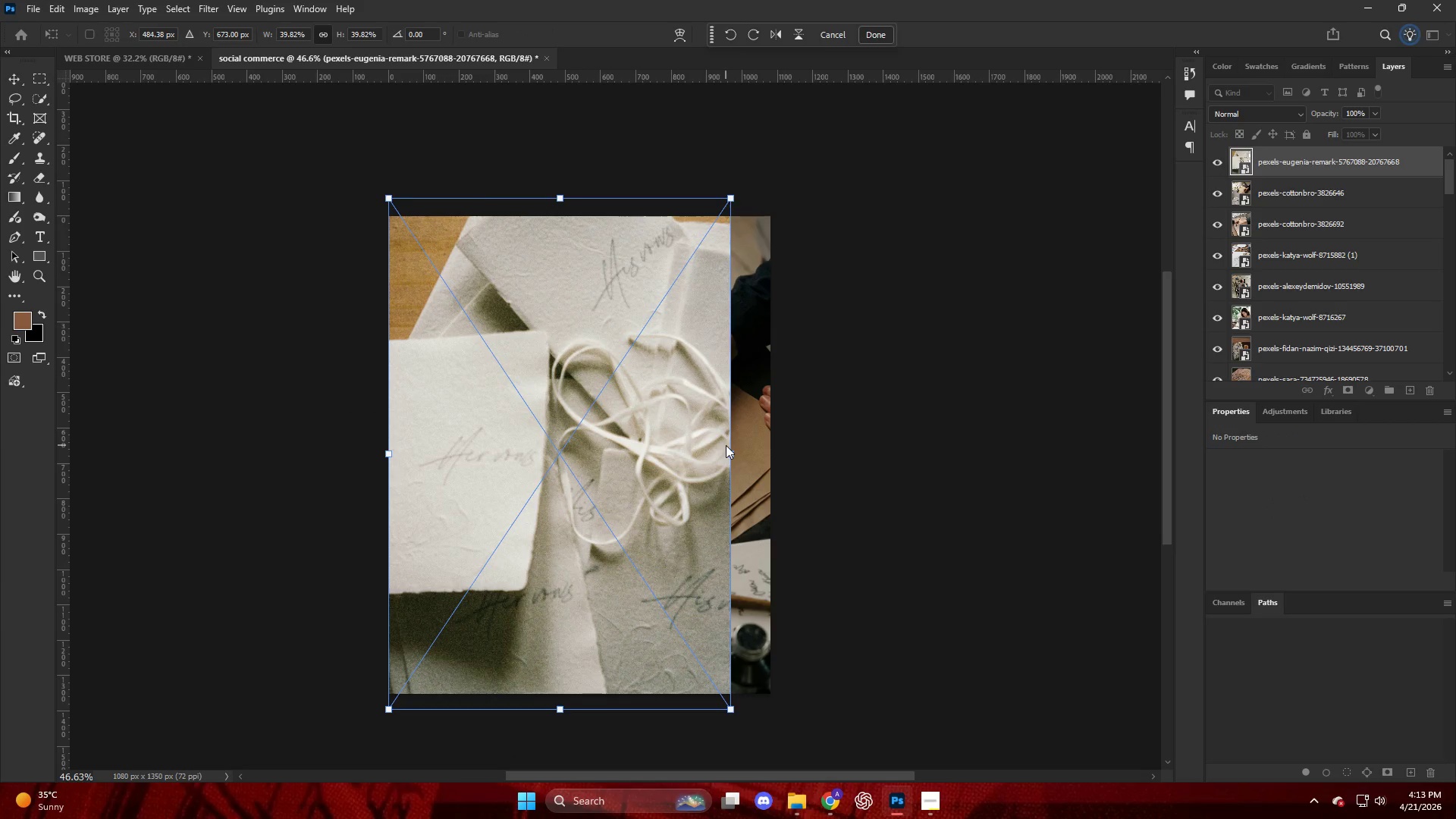 
left_click_drag(start_coordinate=[730, 451], to_coordinate=[772, 450])
 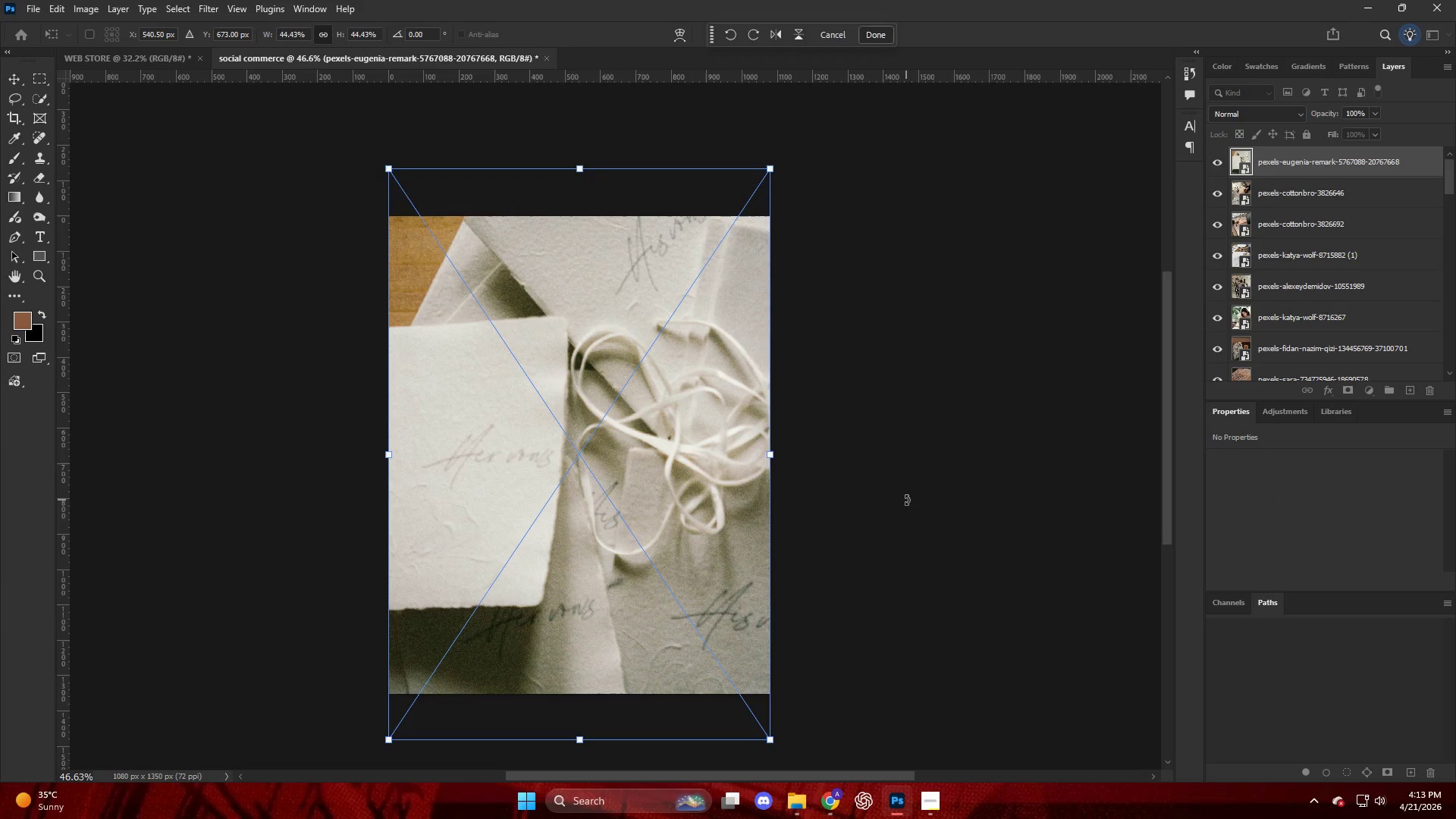 
left_click([906, 500])
 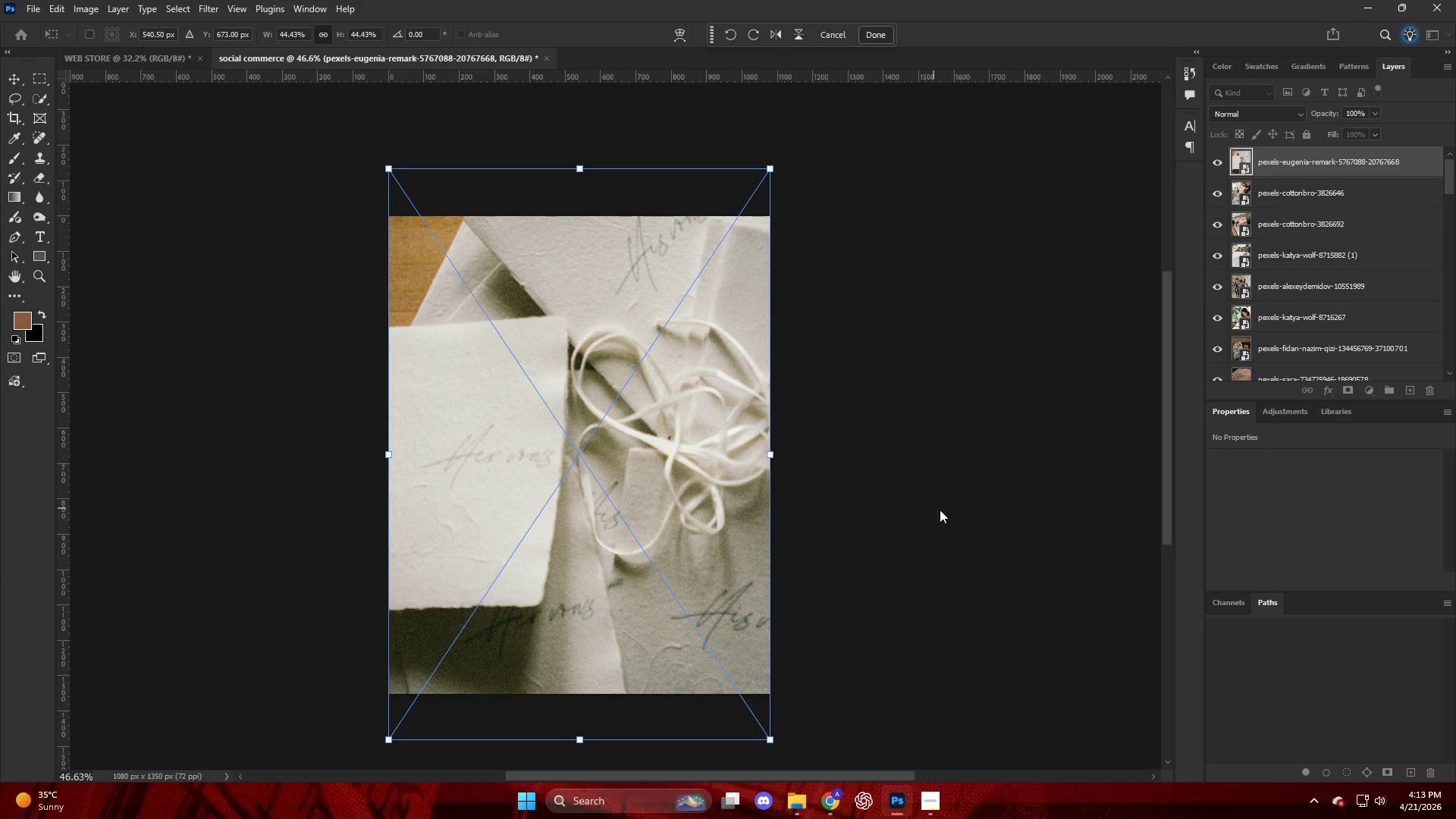 
left_click([972, 525])
 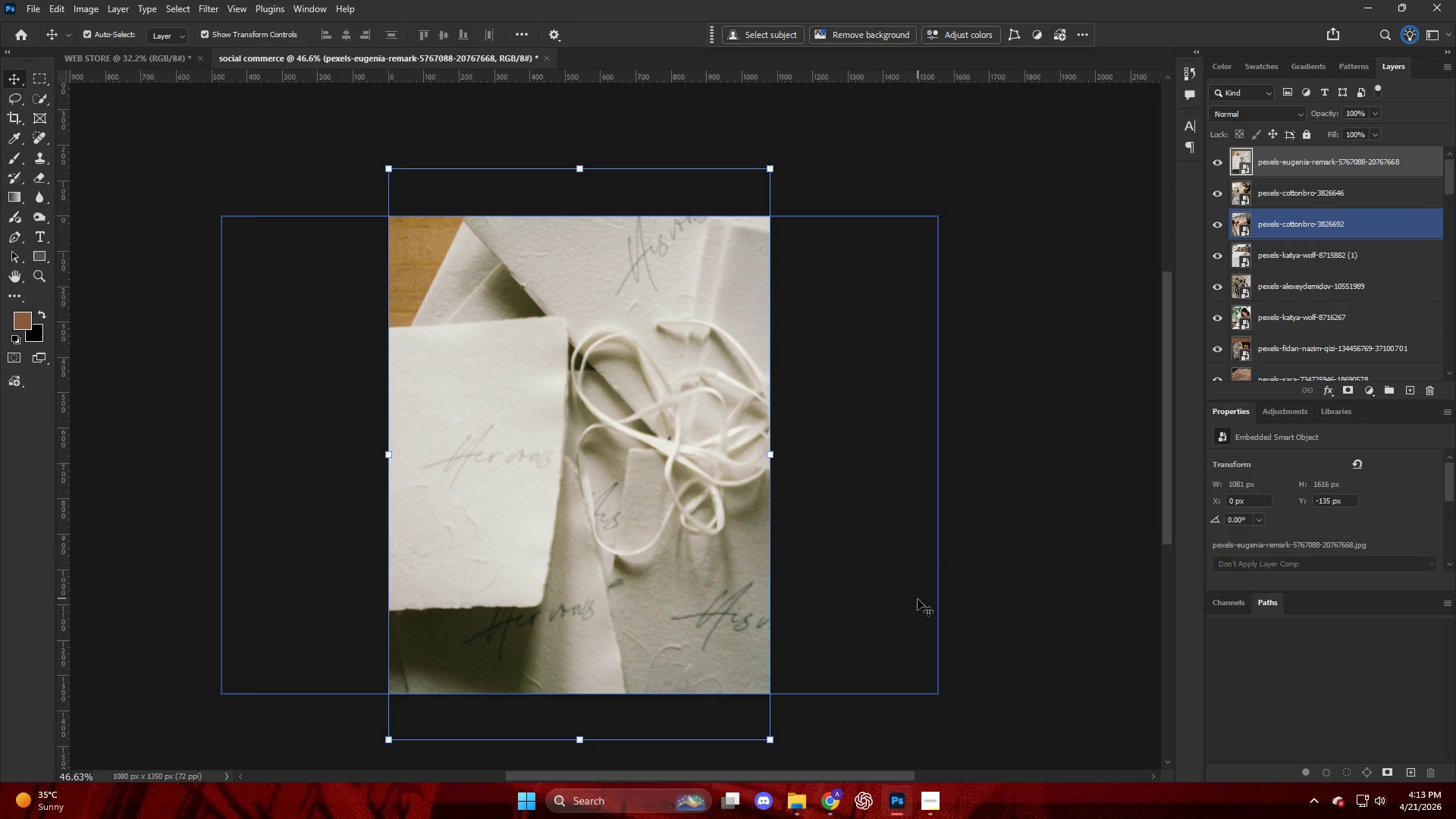 
left_click([1012, 666])
 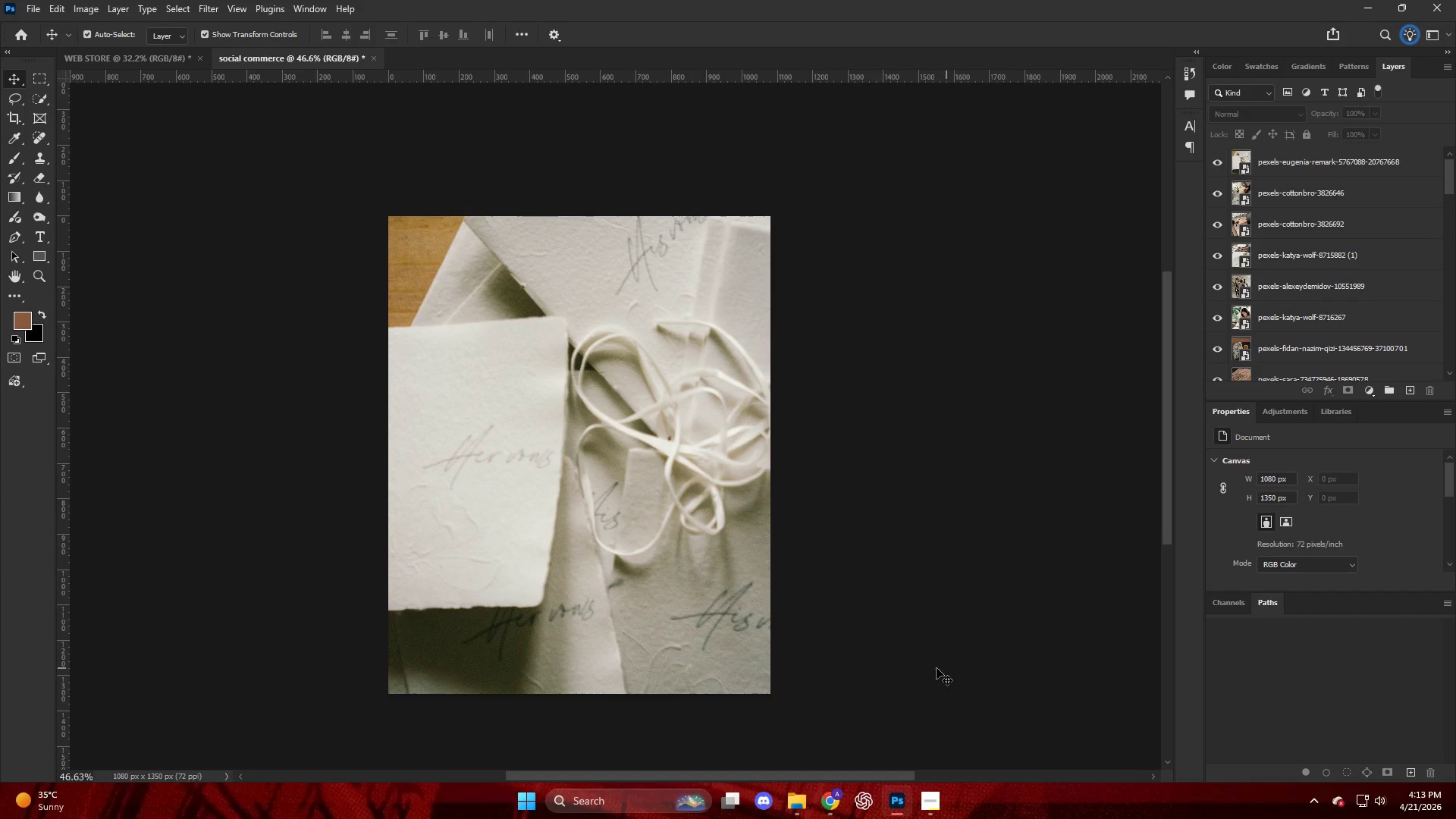 
key(Alt+Control+Shift+W)
 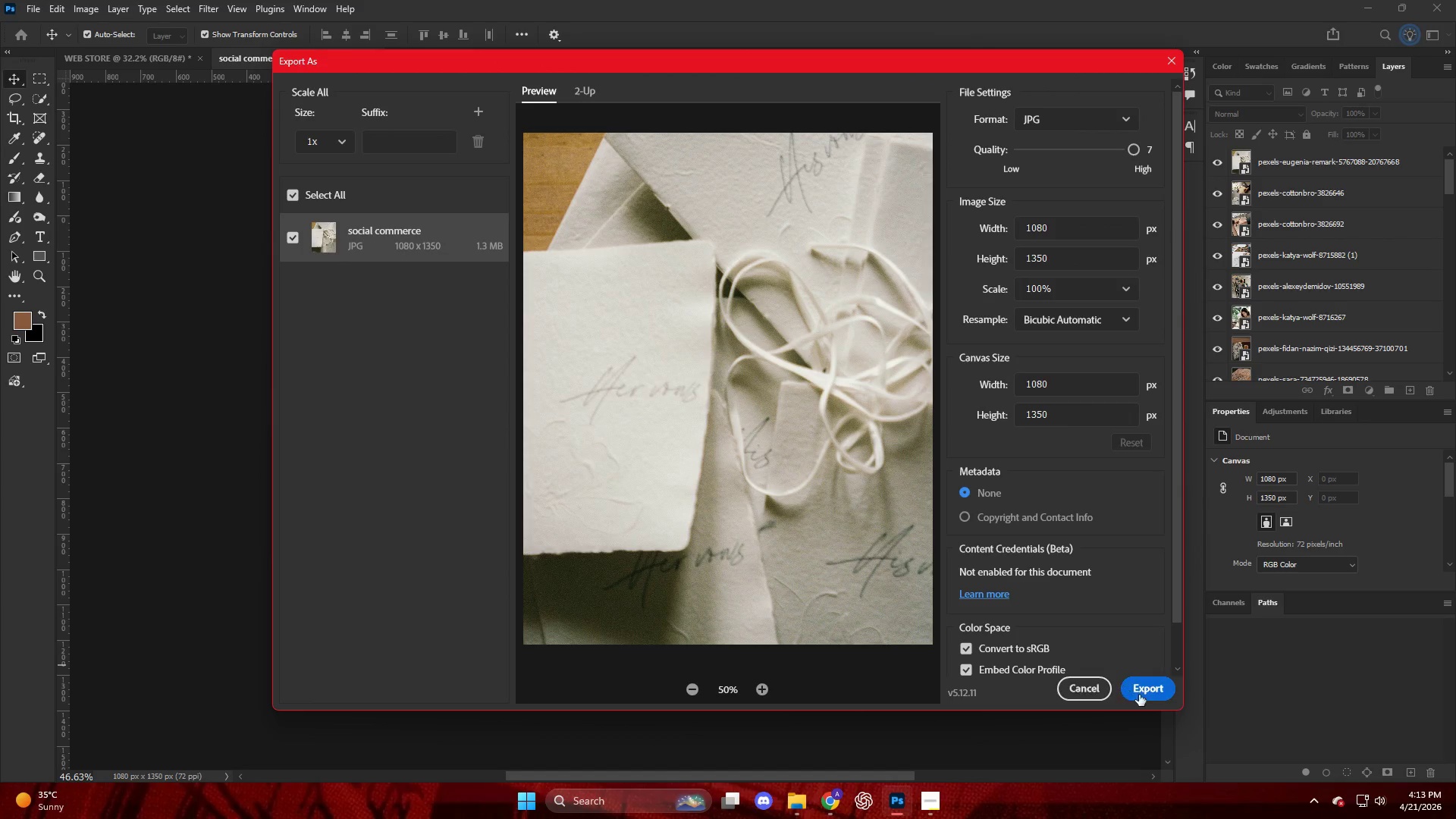 
left_click([1159, 695])
 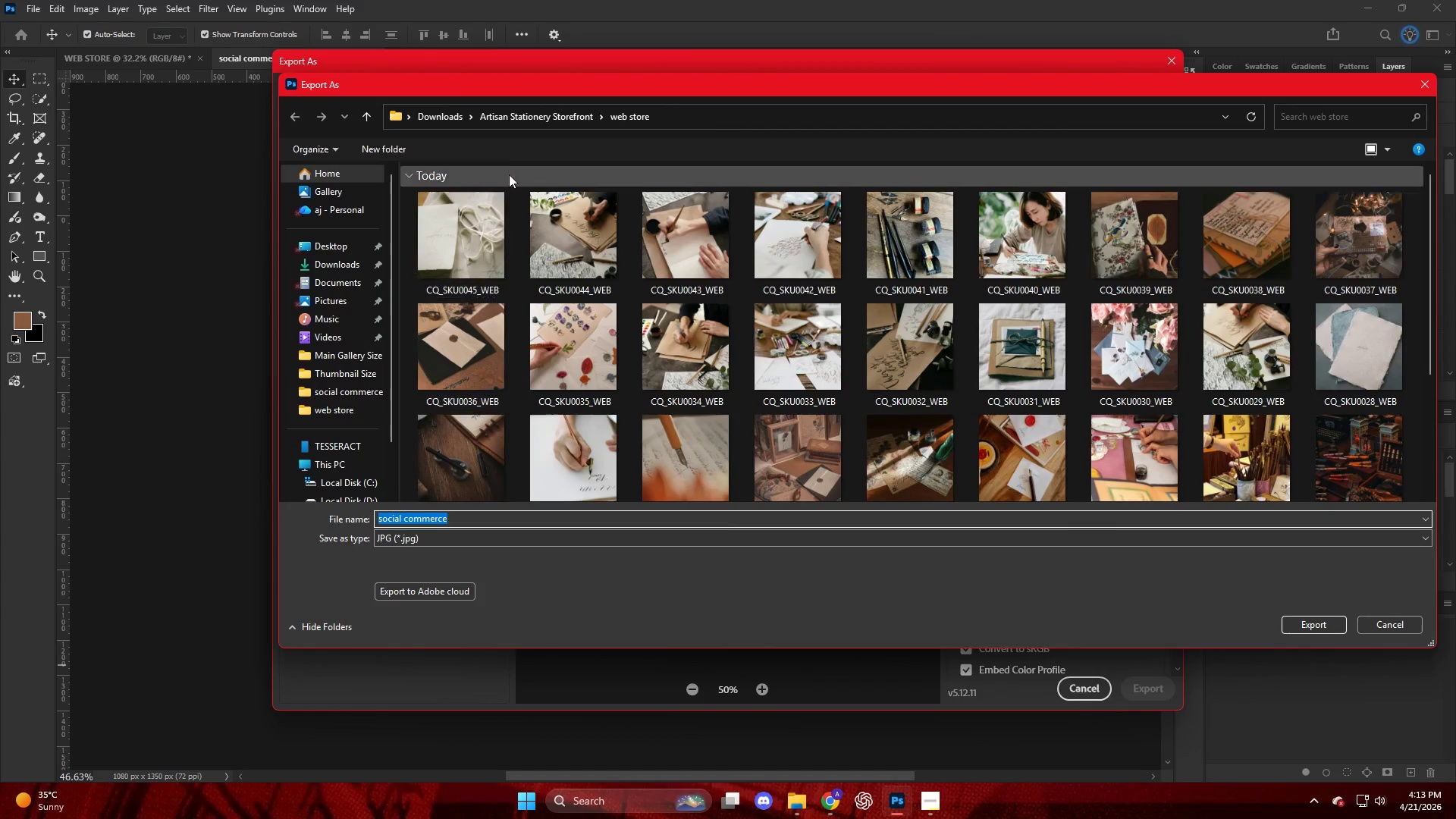 
left_click([507, 104])
 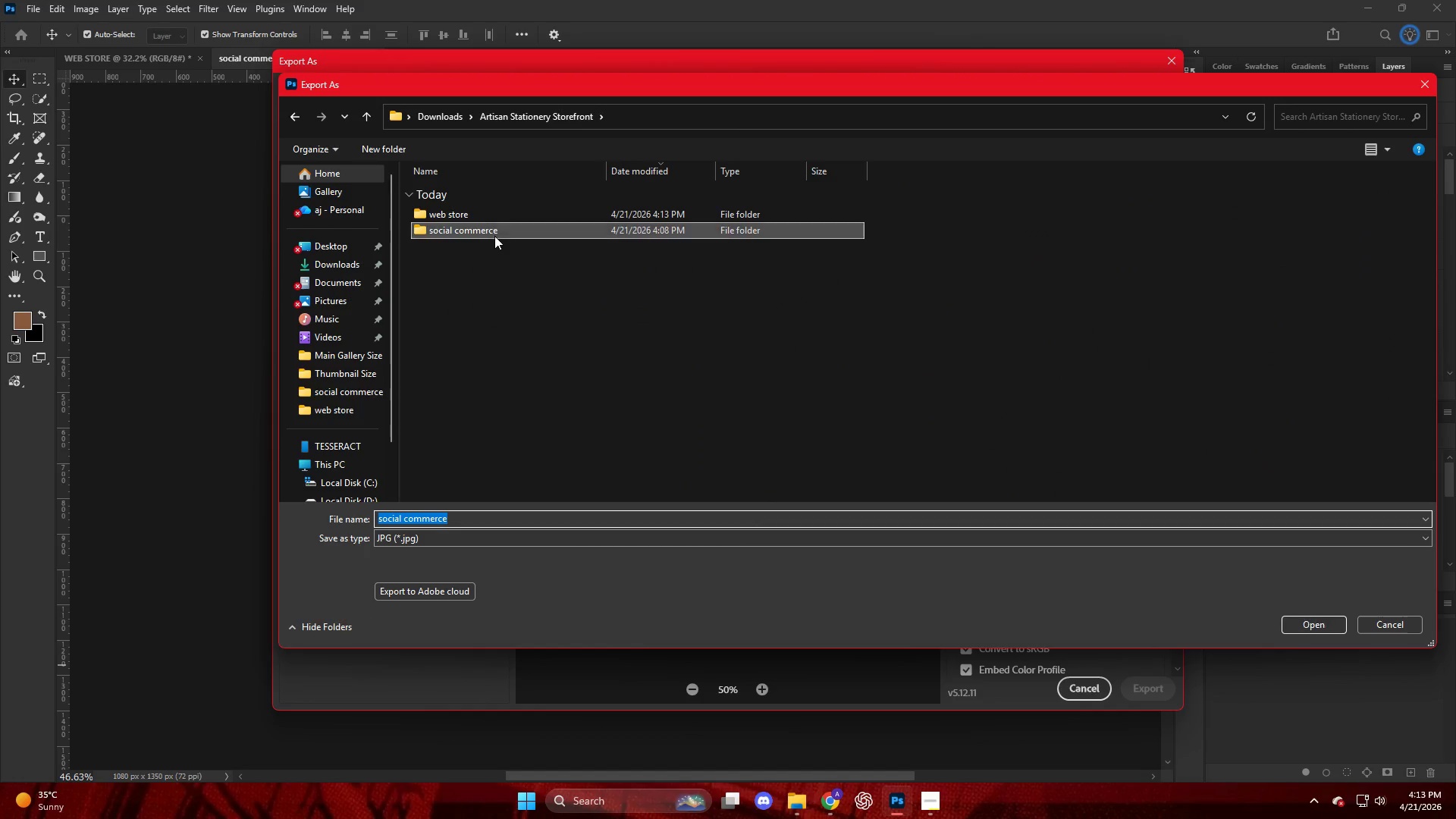 
double_click([494, 235])
 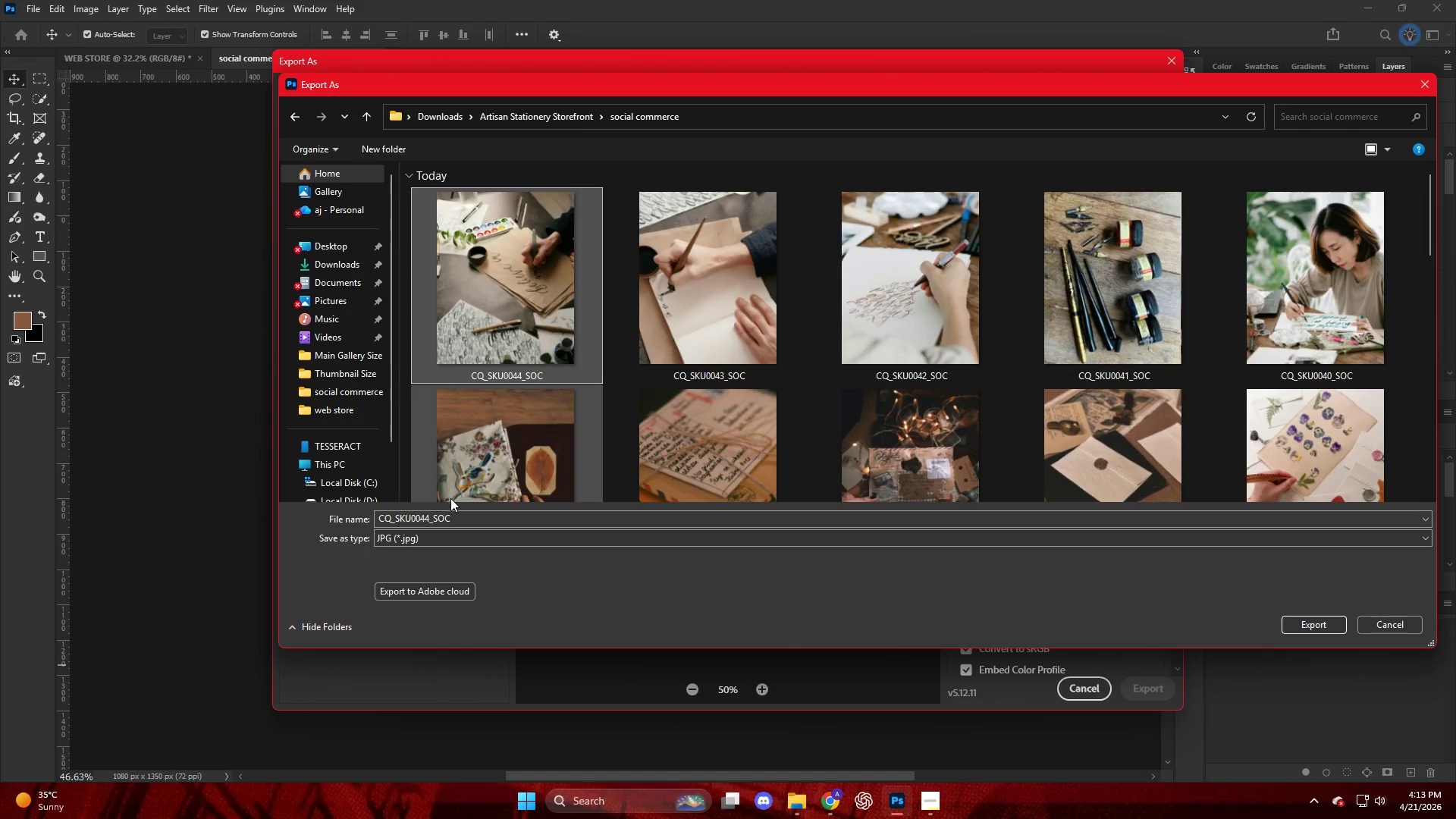 
double_click([437, 518])
 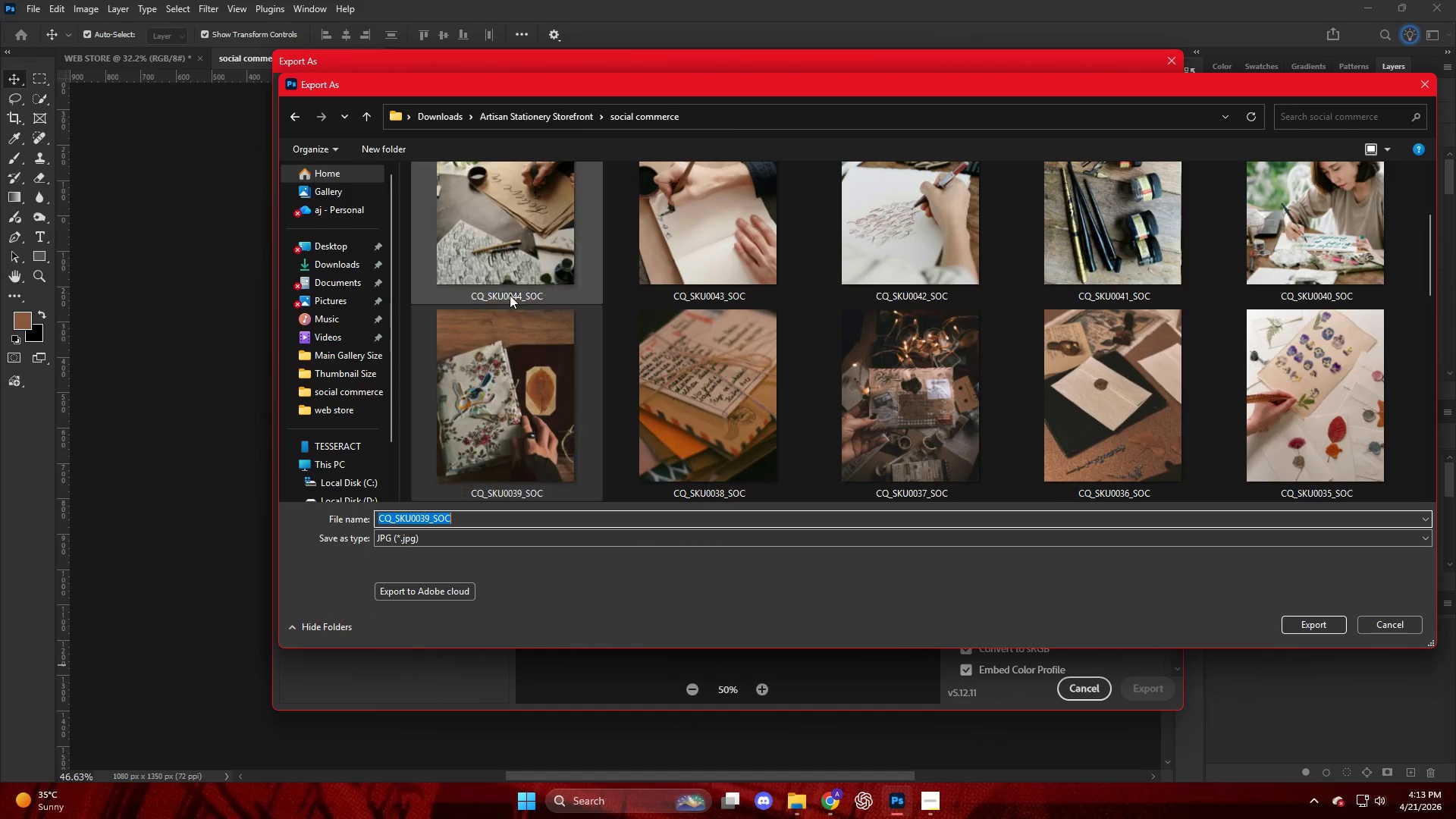 
left_click([516, 249])
 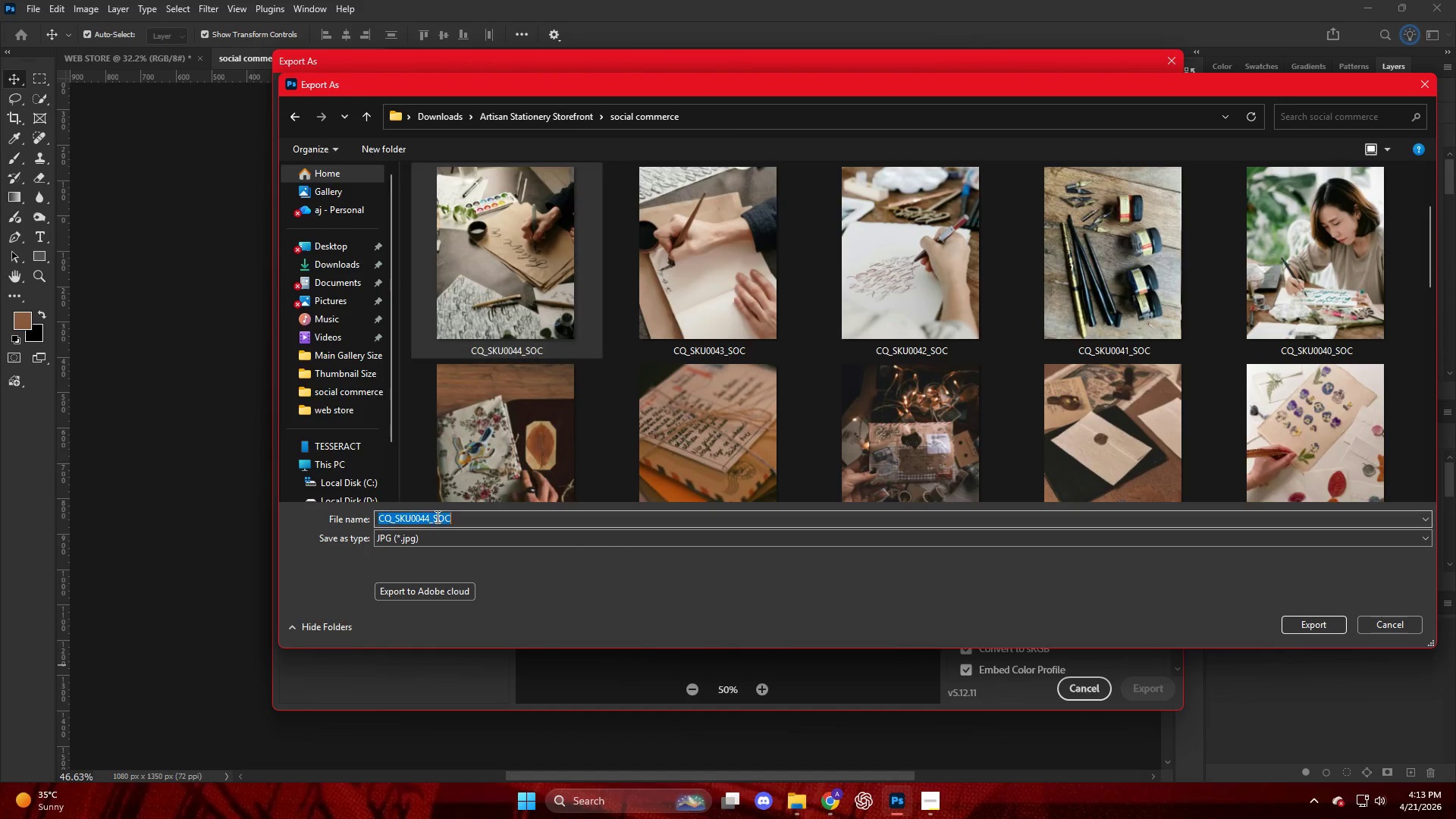 
double_click([425, 522])
 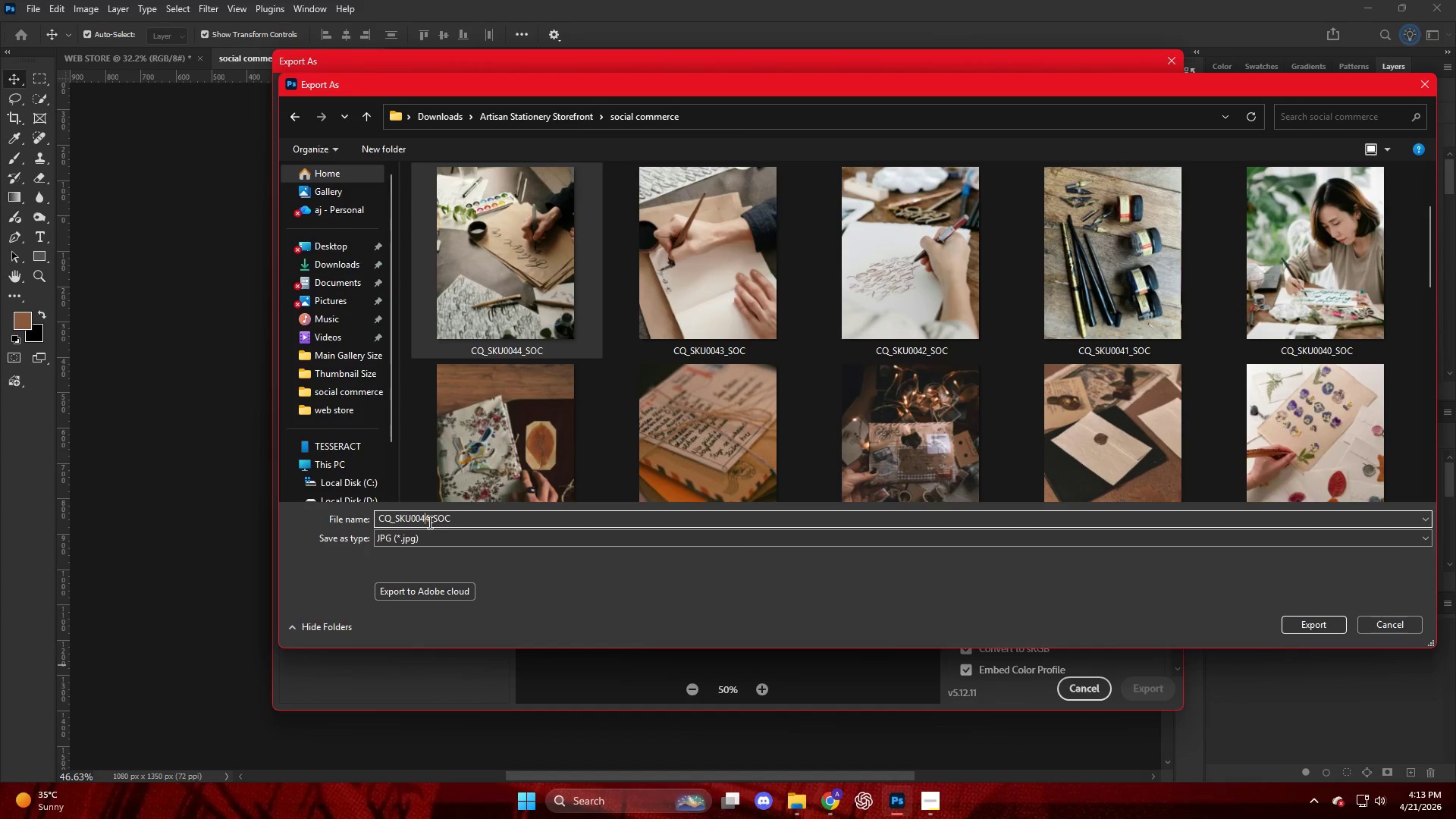 
triple_click([429, 522])
 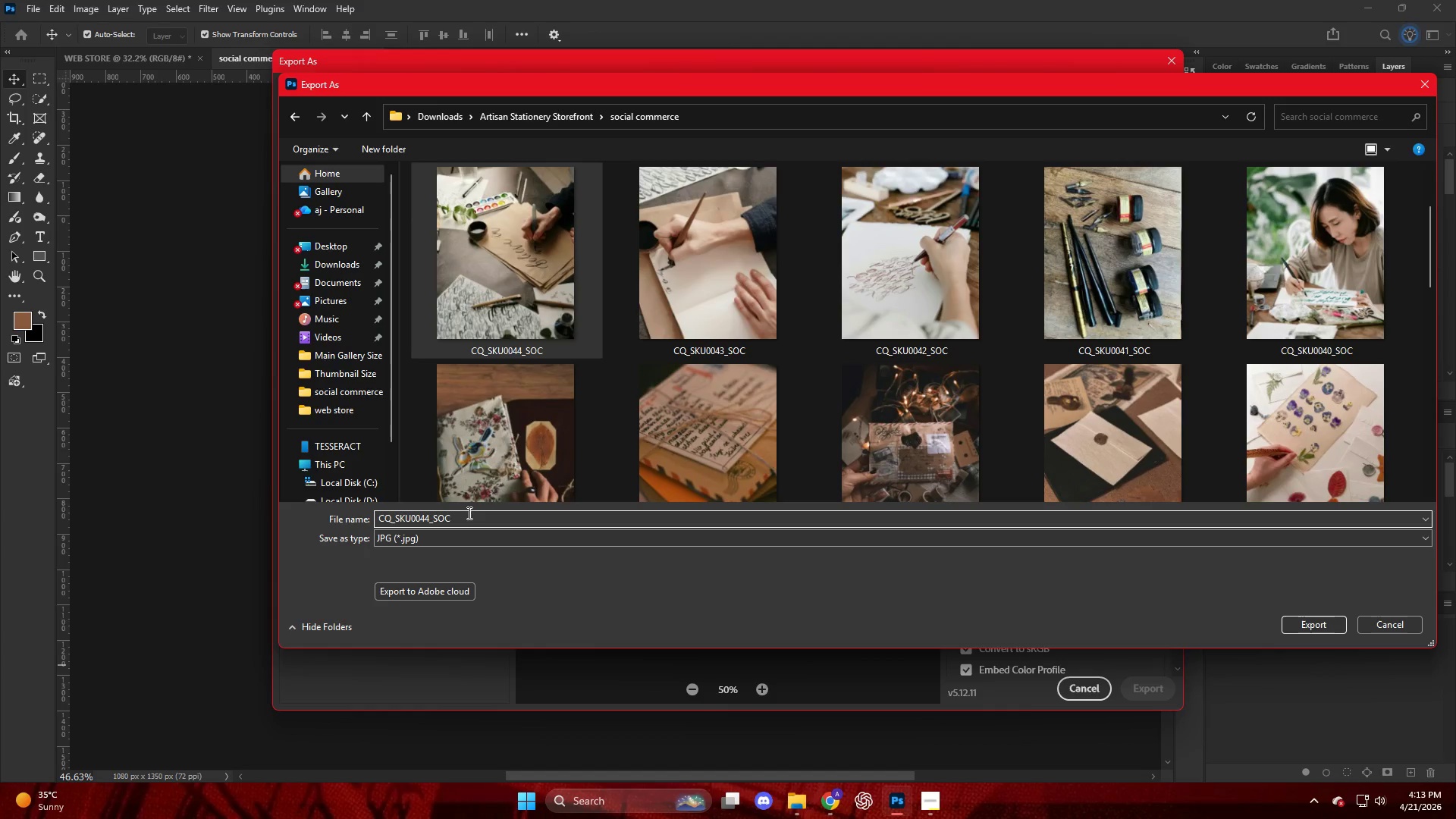 
key(Backspace)
 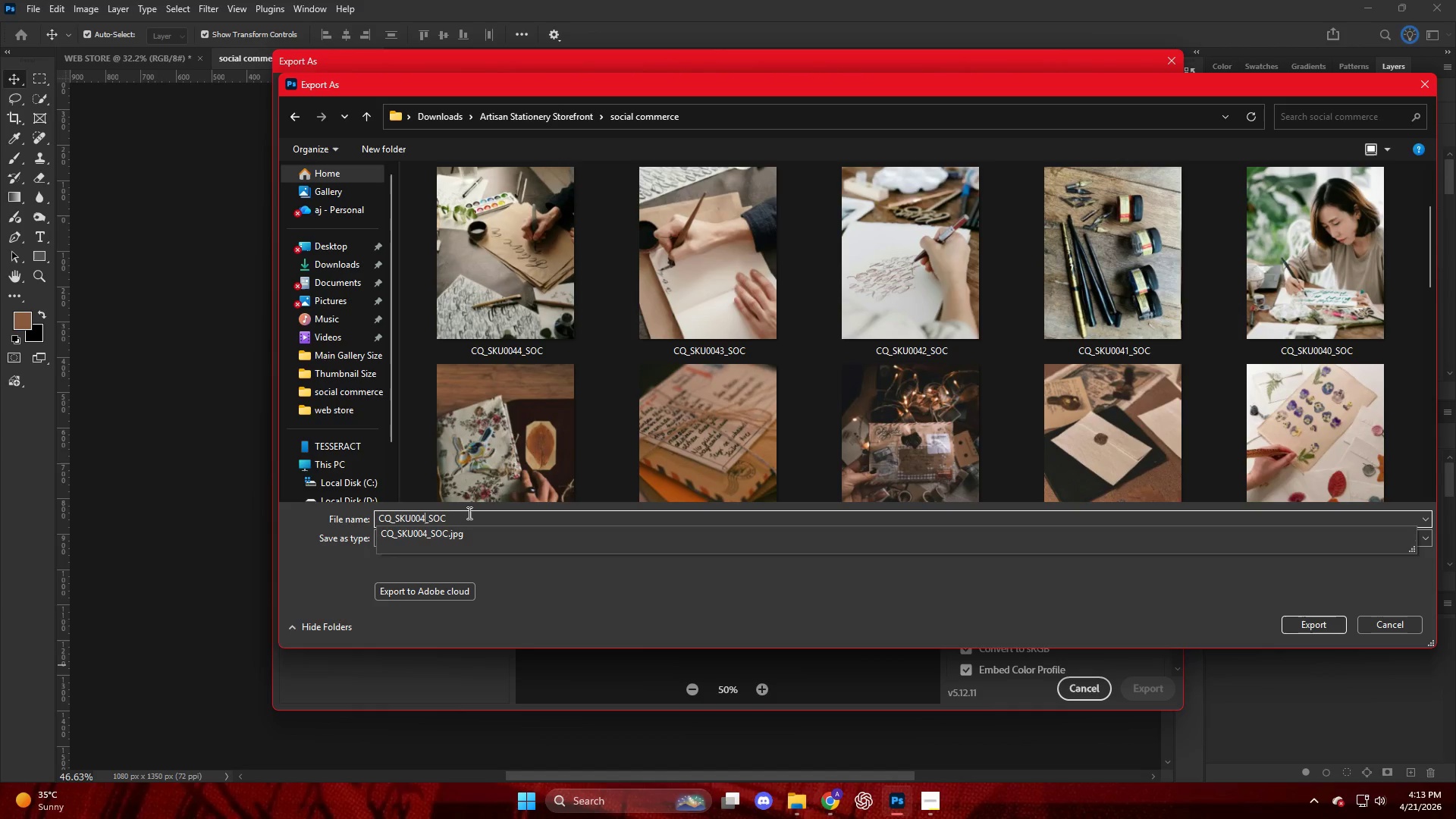 
key(Numpad5)
 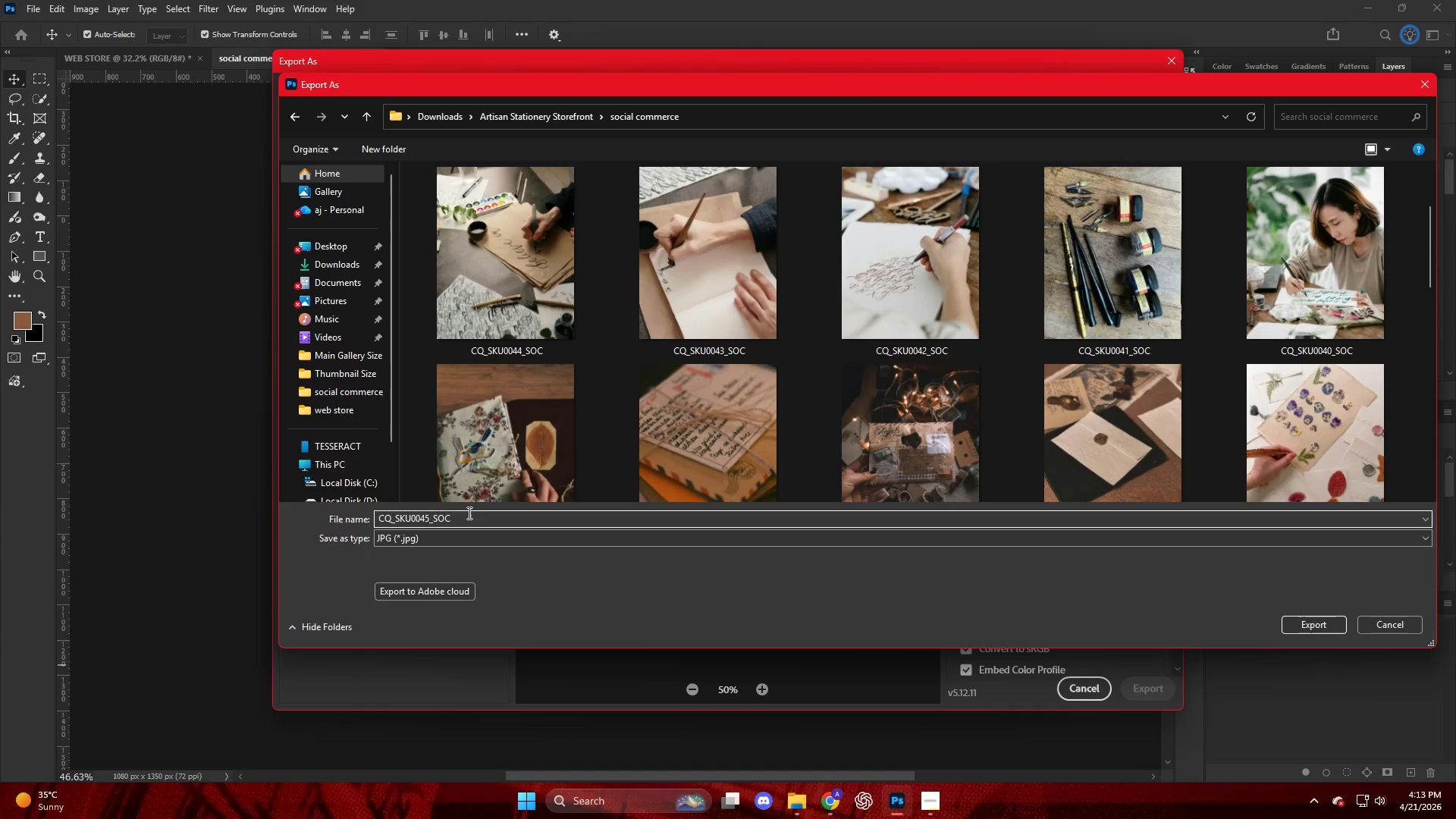 
key(NumpadEnter)
 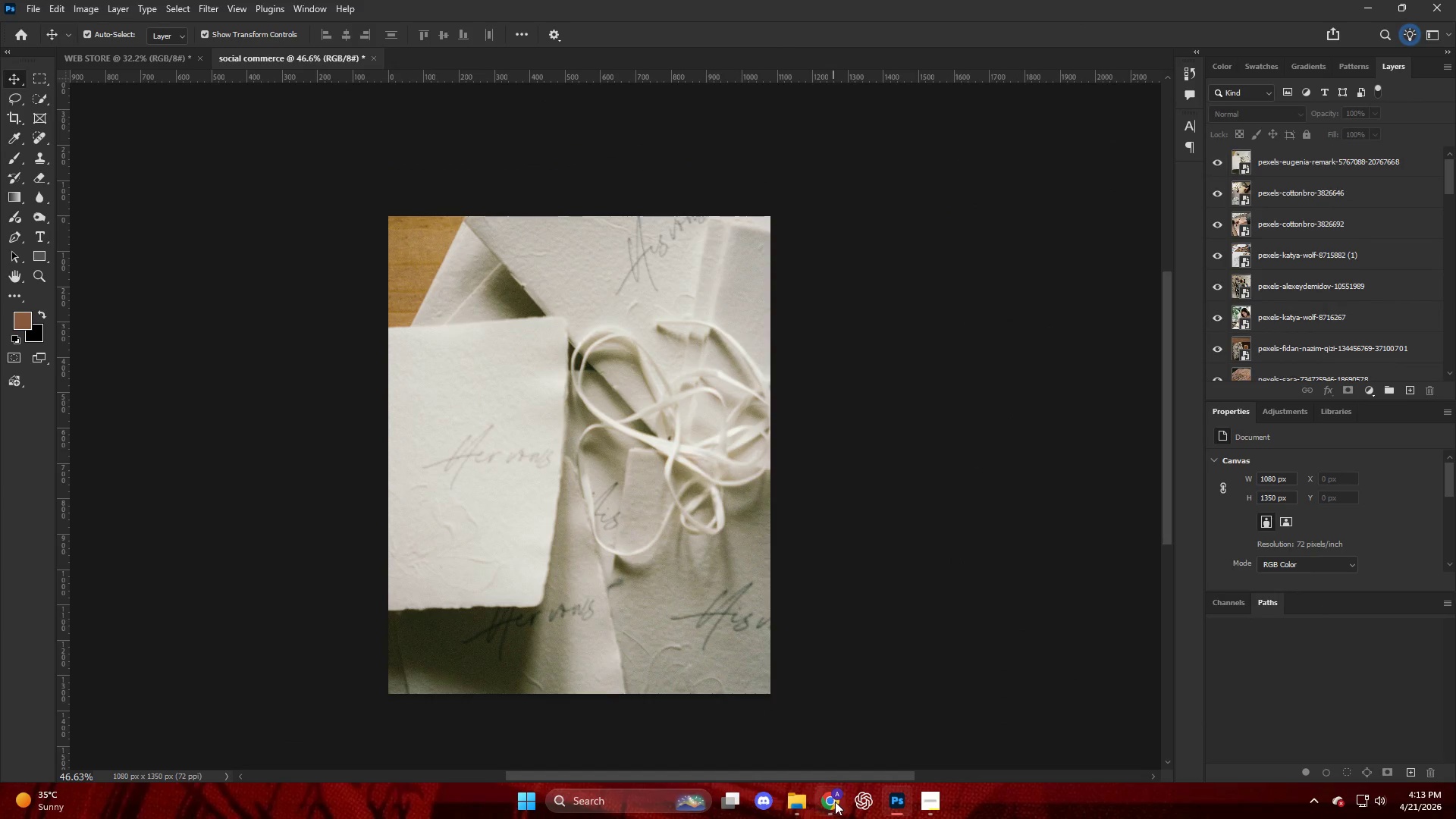 
left_click([810, 720])
 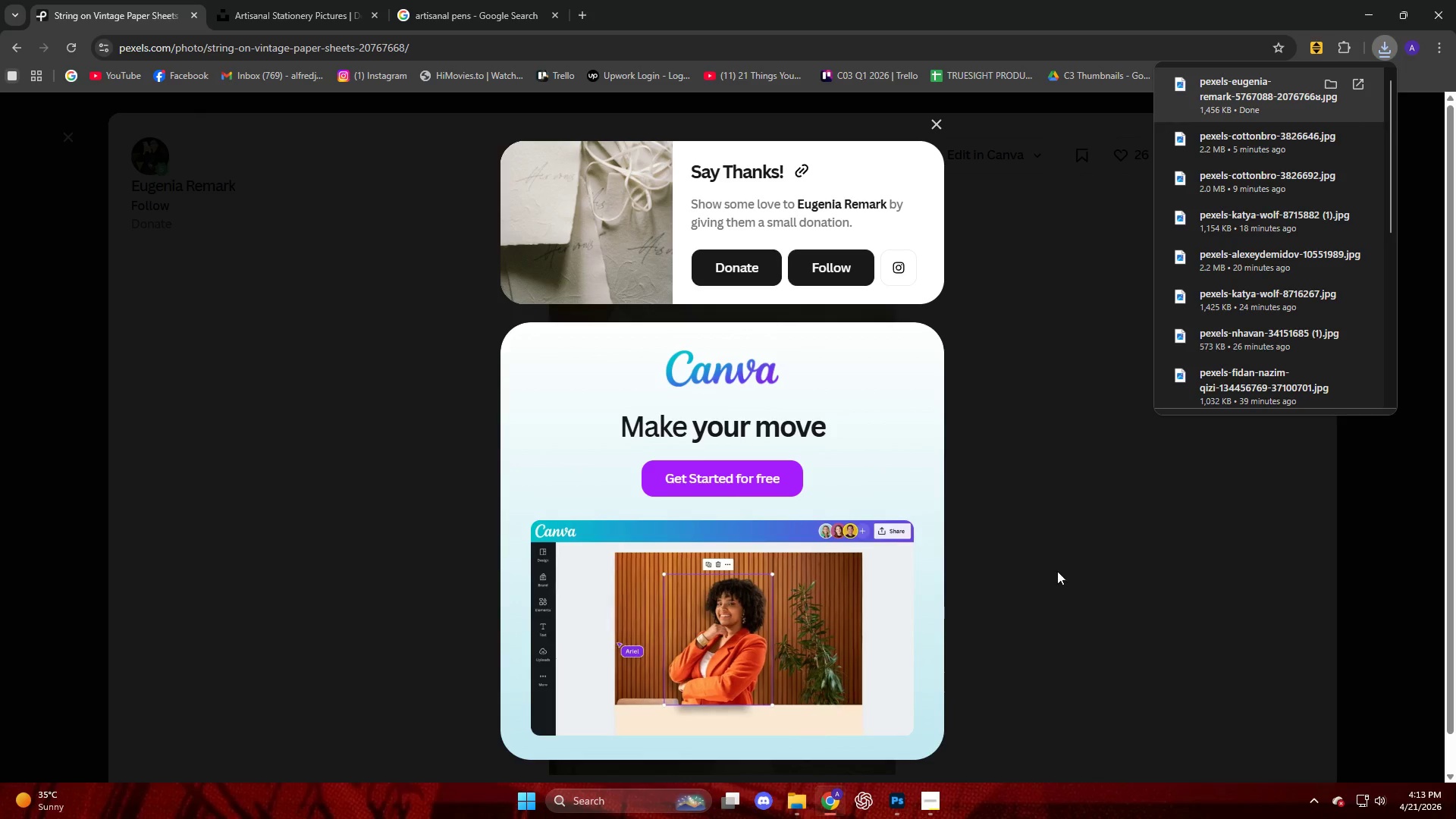 
left_click([1124, 551])
 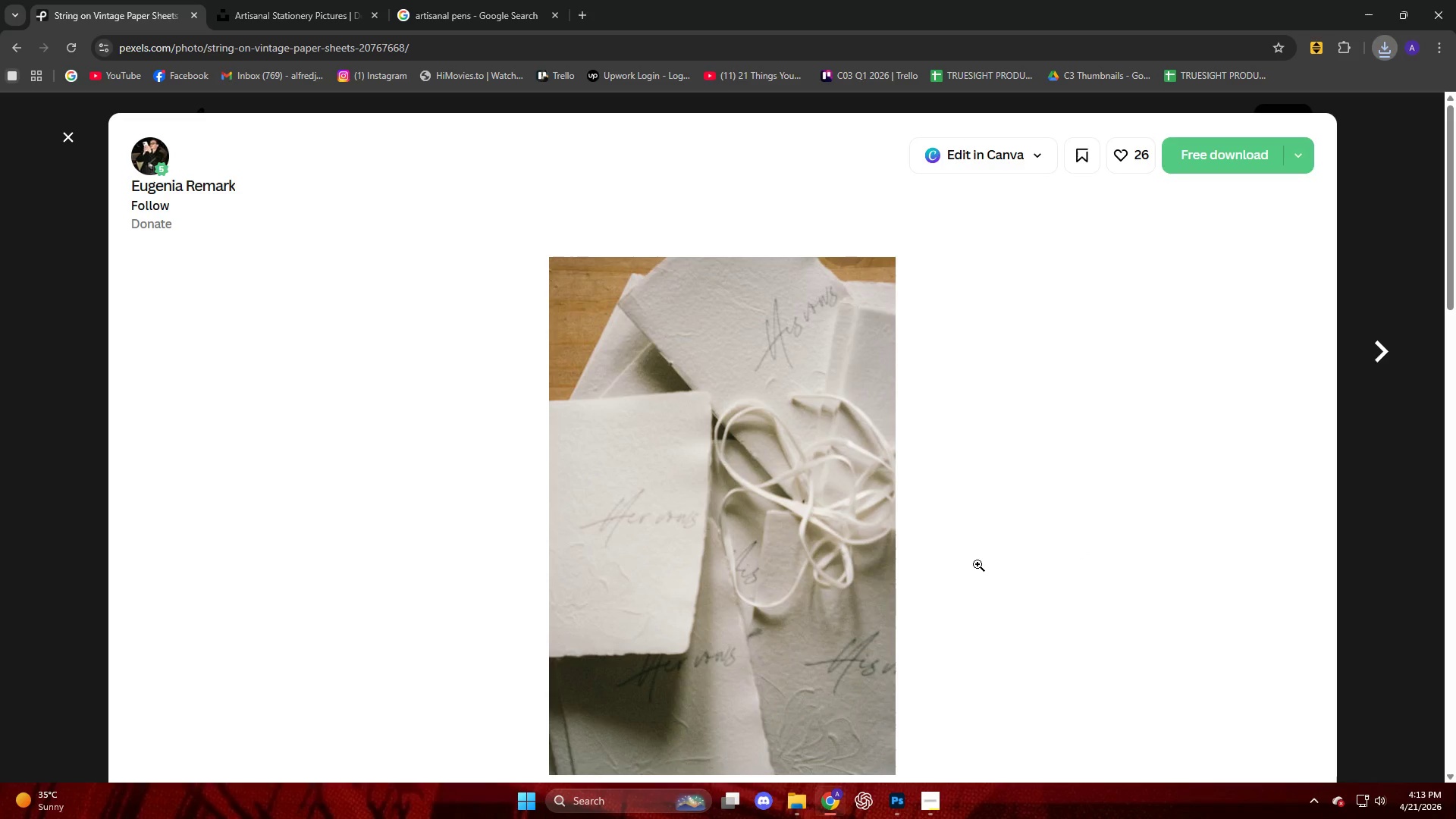 
scroll: coordinate [971, 572], scroll_direction: down, amount: 13.0
 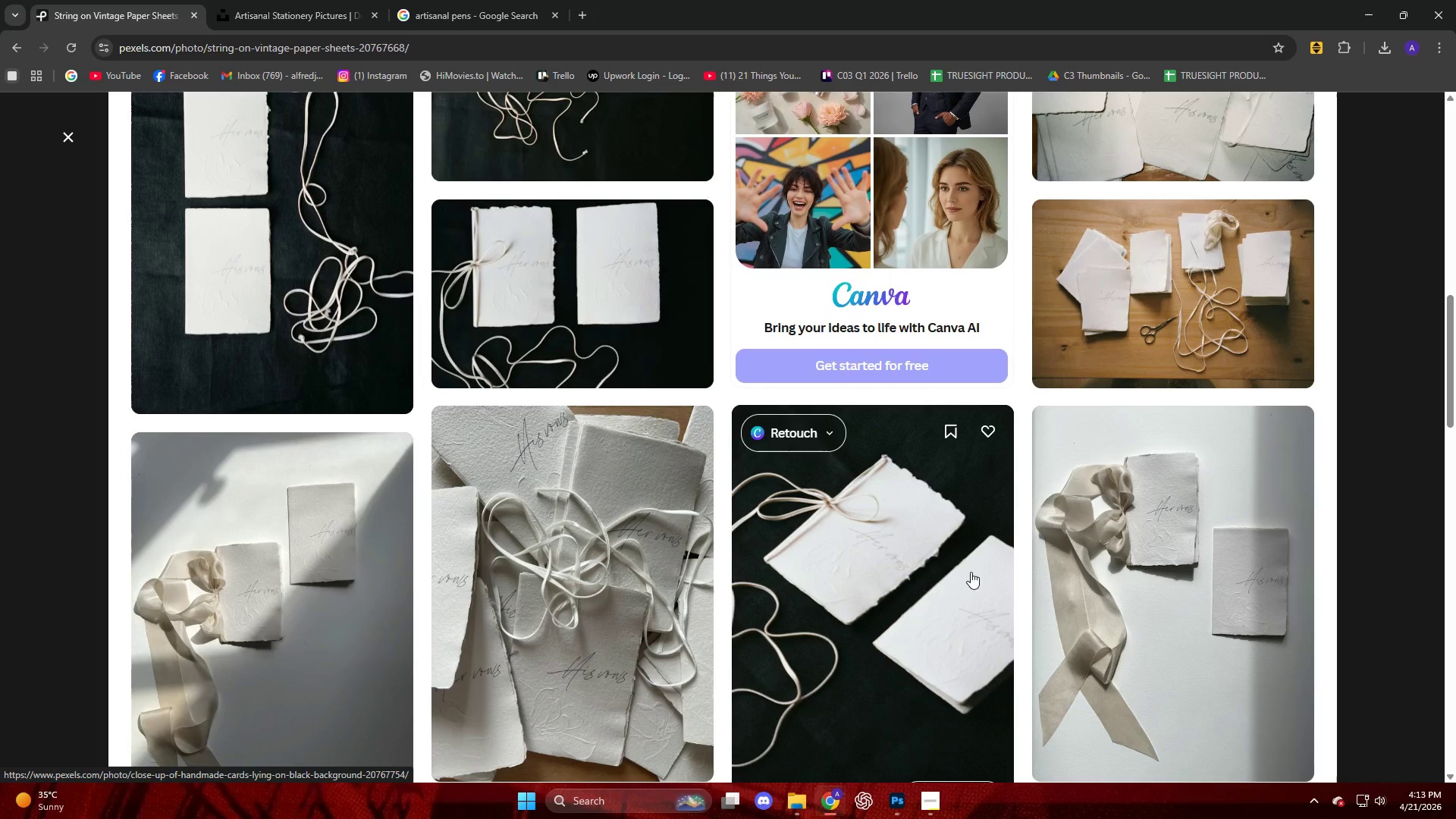 
wait(18.7)
 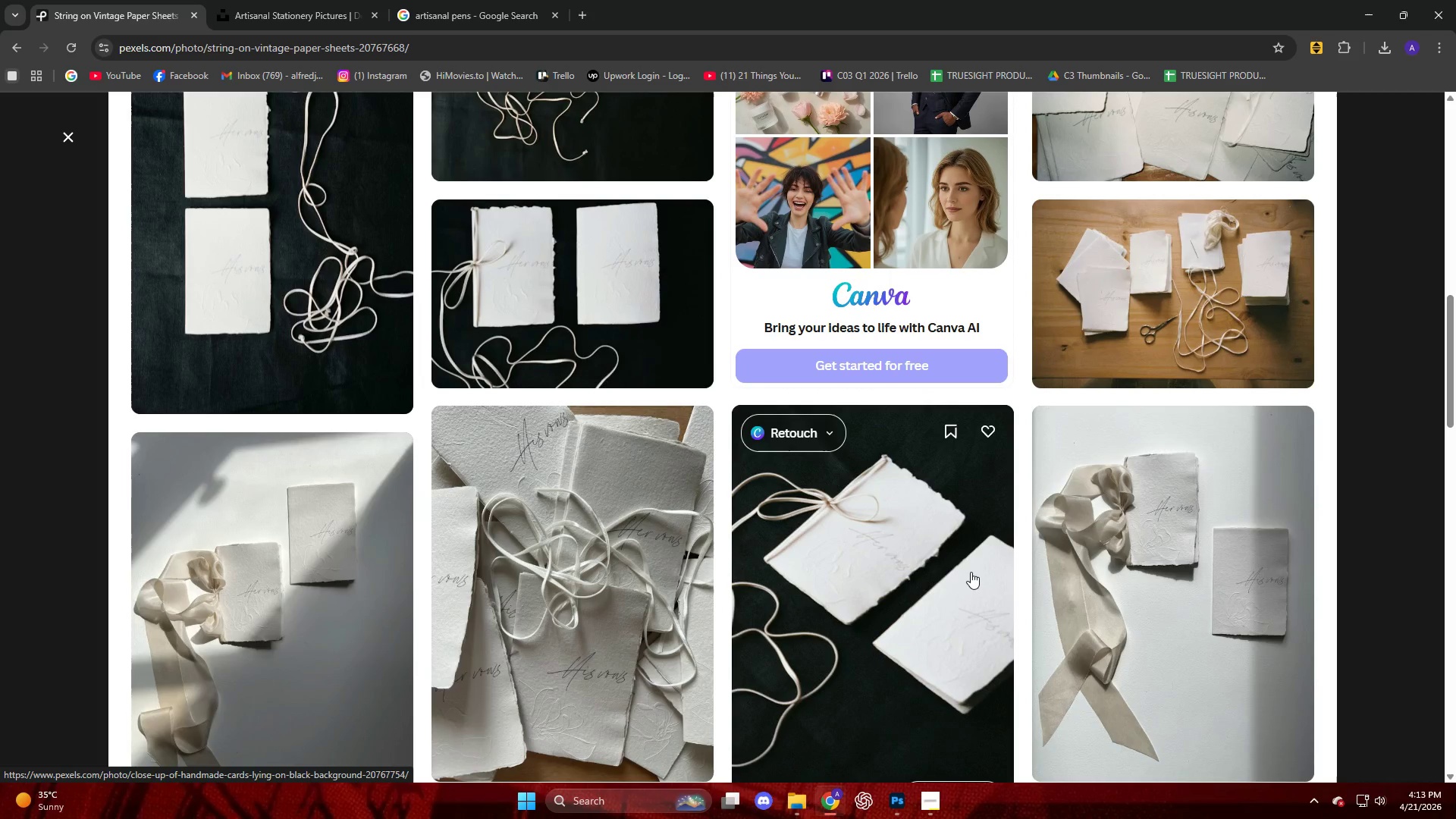 
scroll: coordinate [876, 532], scroll_direction: down, amount: 12.0
 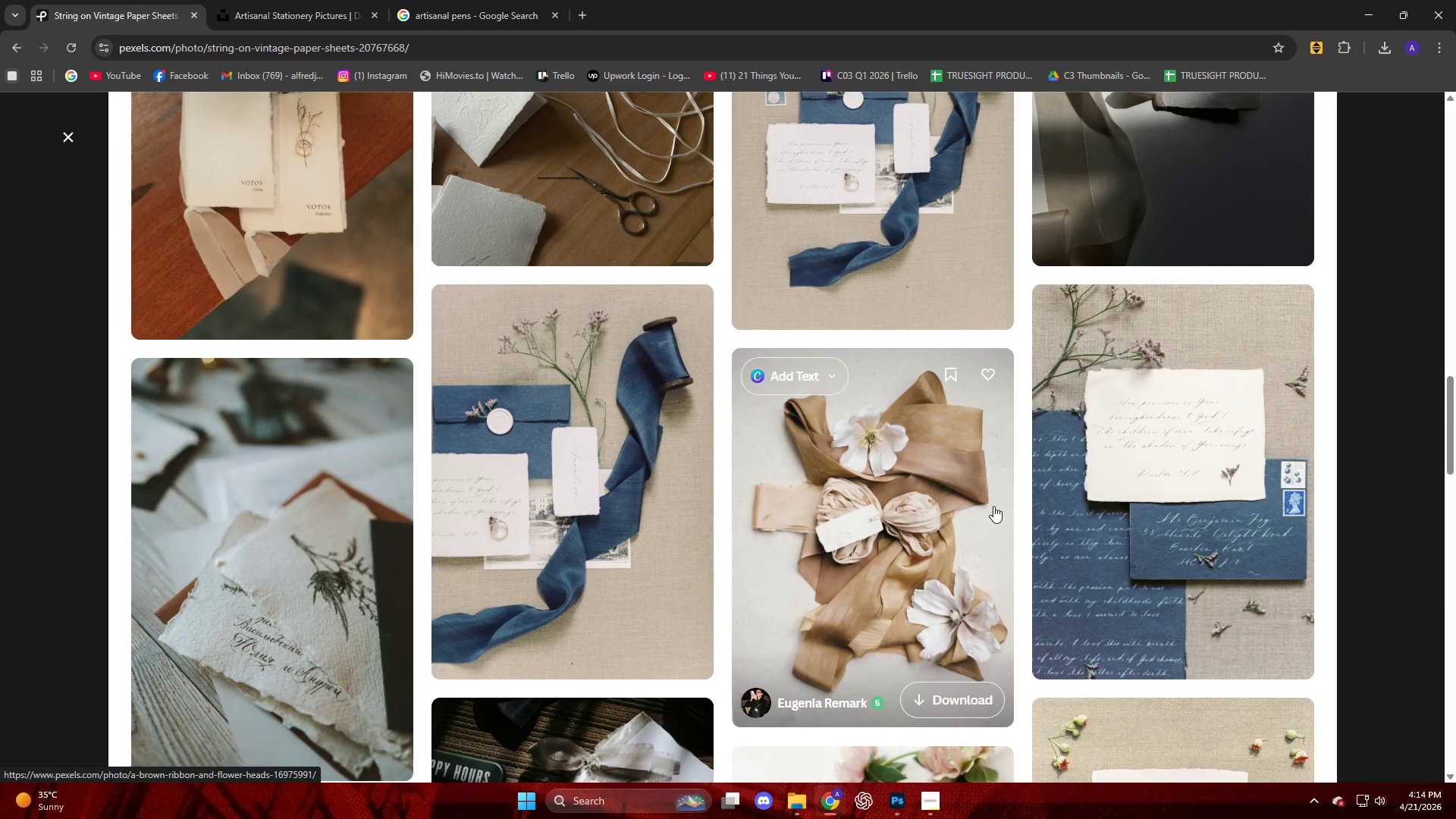 
left_click([1107, 472])
 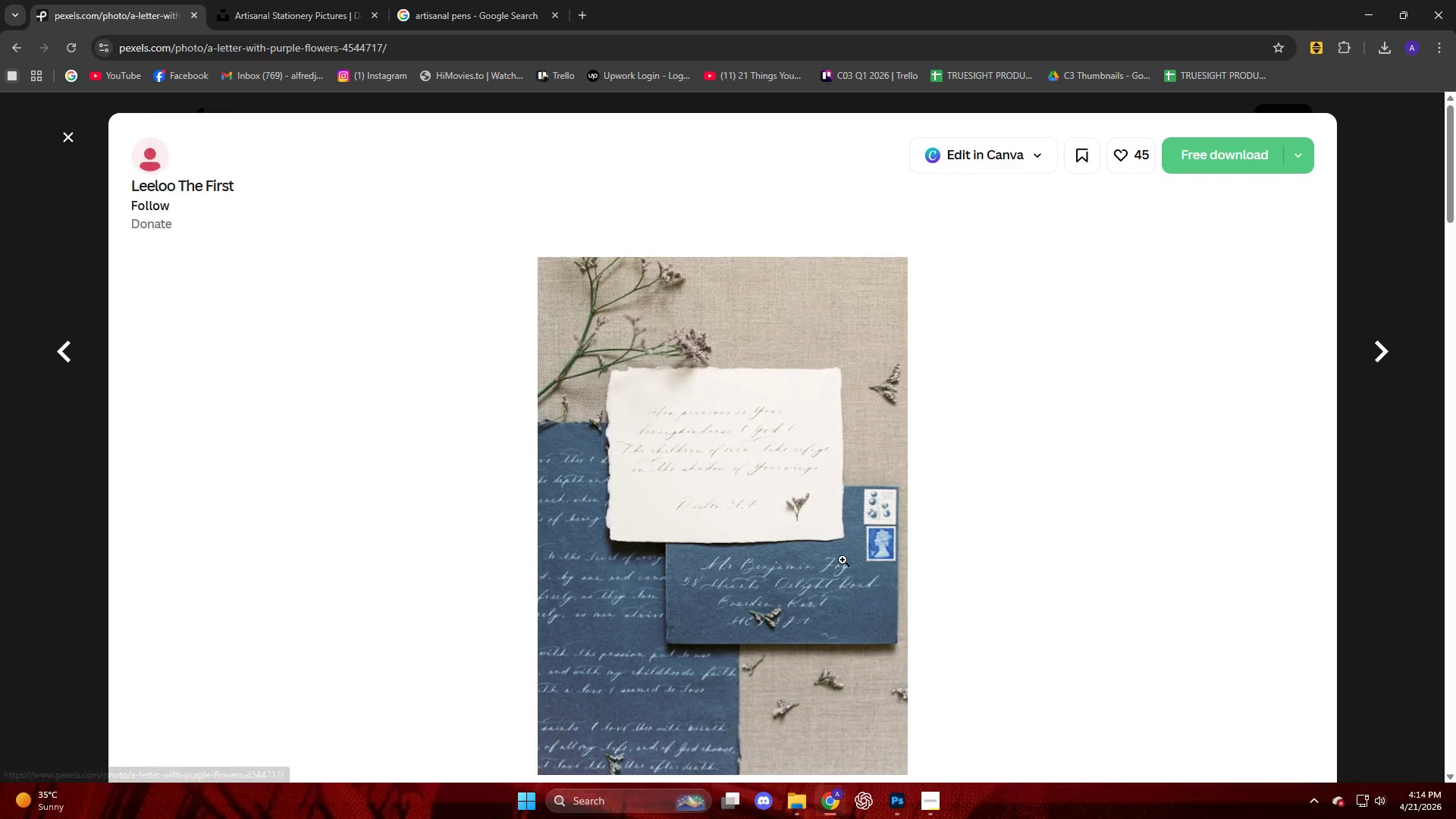 
scroll: coordinate [743, 550], scroll_direction: down, amount: 8.0
 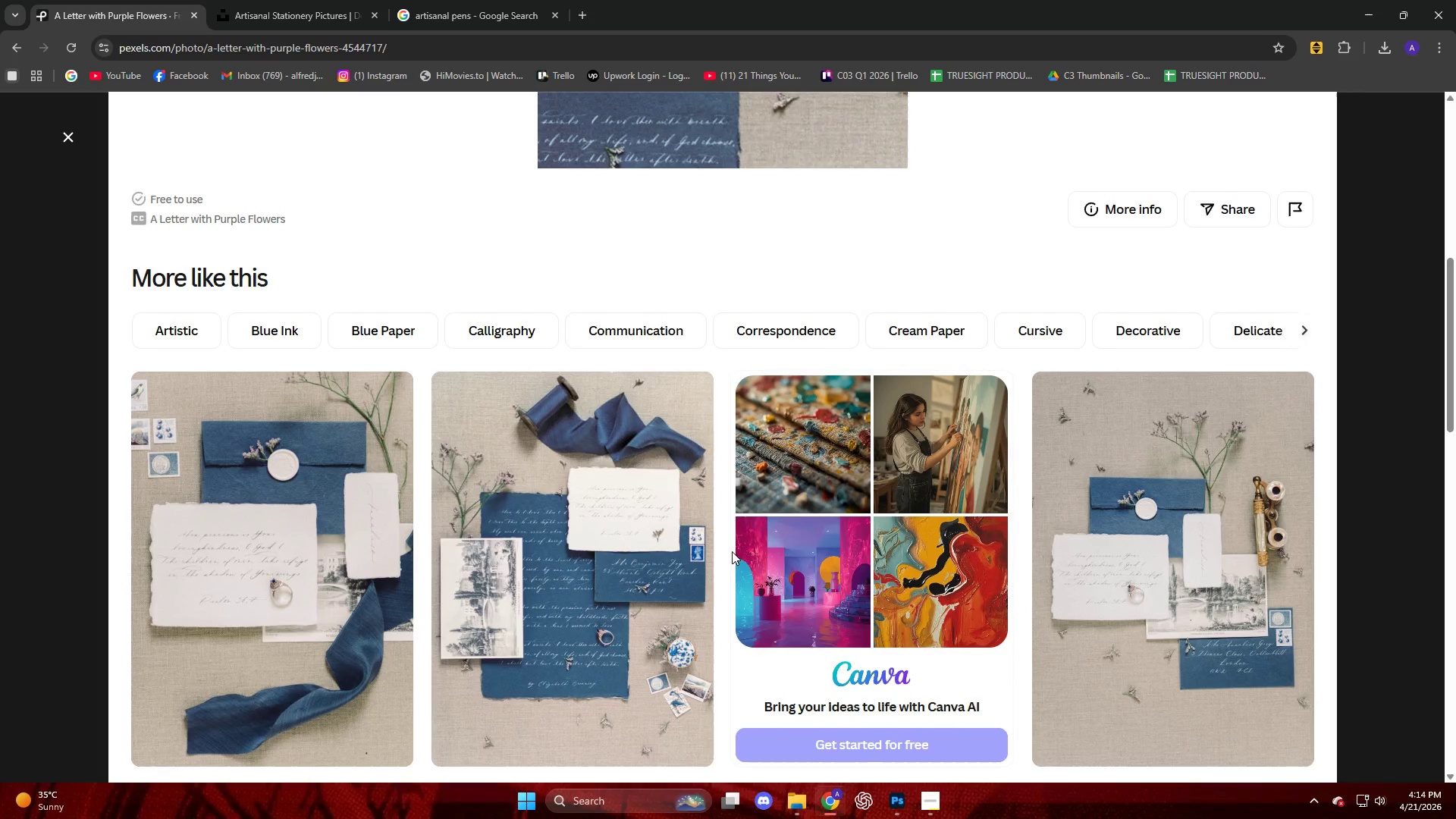 
scroll: coordinate [736, 526], scroll_direction: up, amount: 11.0
 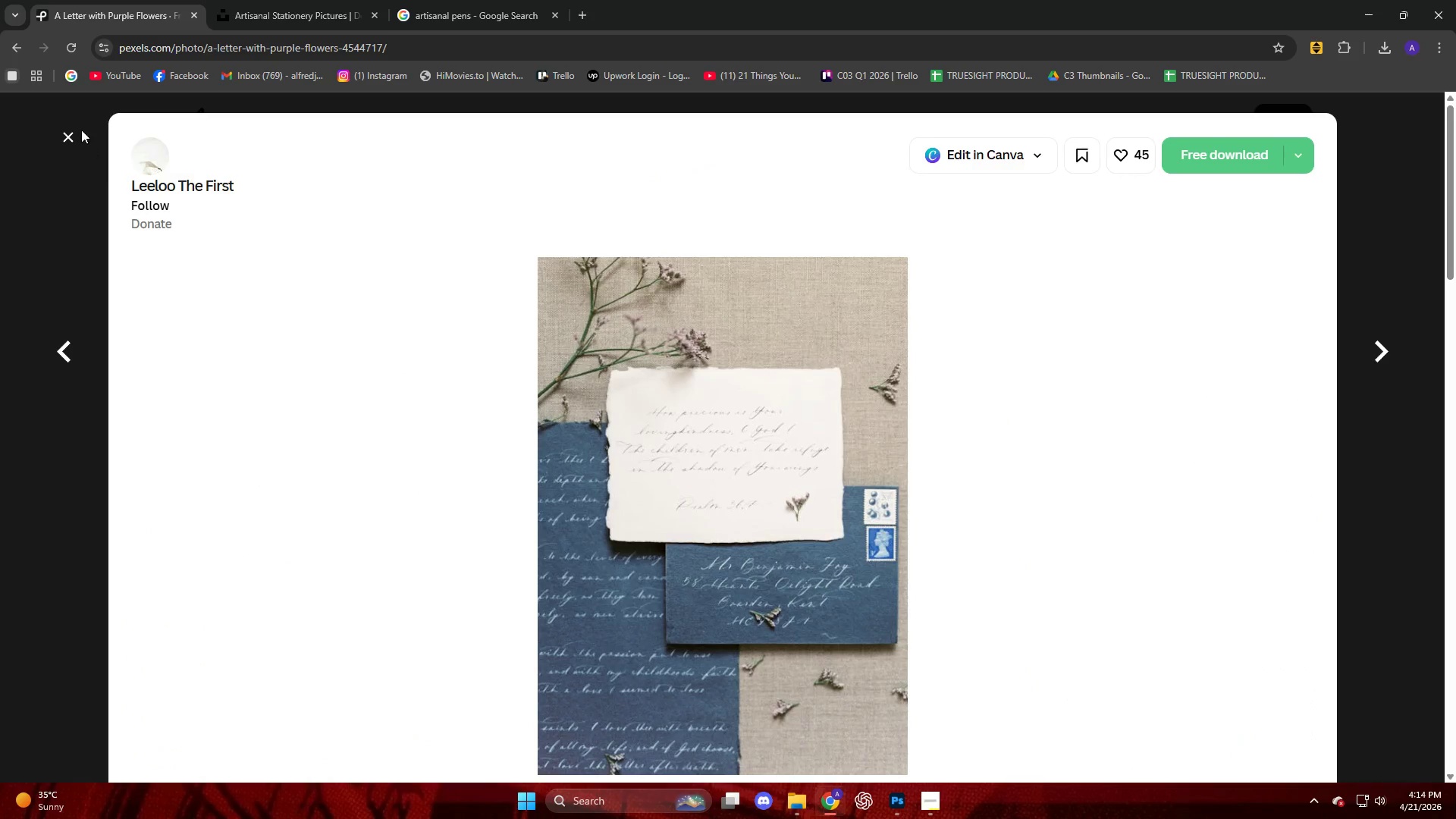 
left_click([74, 133])
 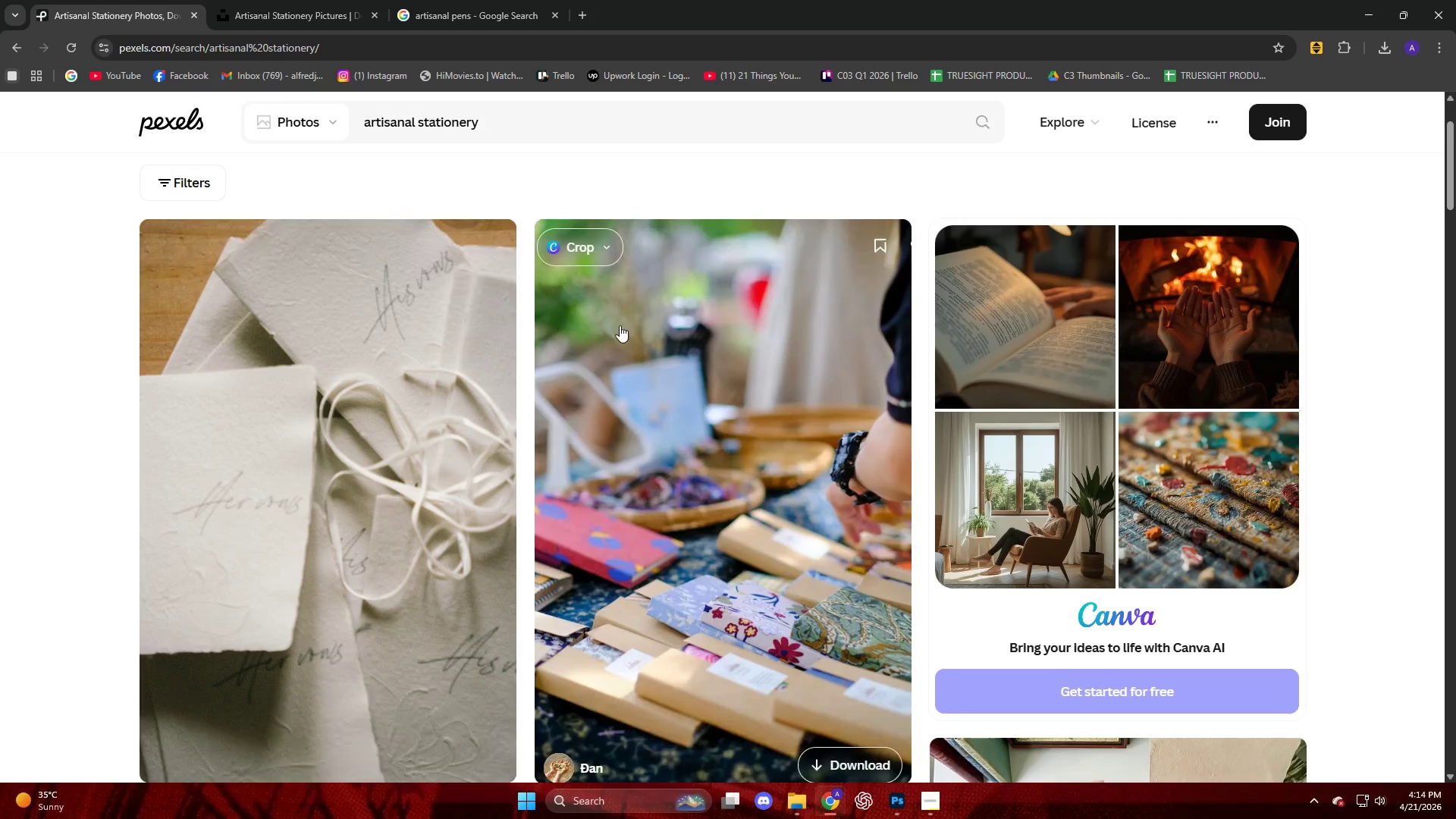 
scroll: coordinate [630, 326], scroll_direction: up, amount: 5.0
 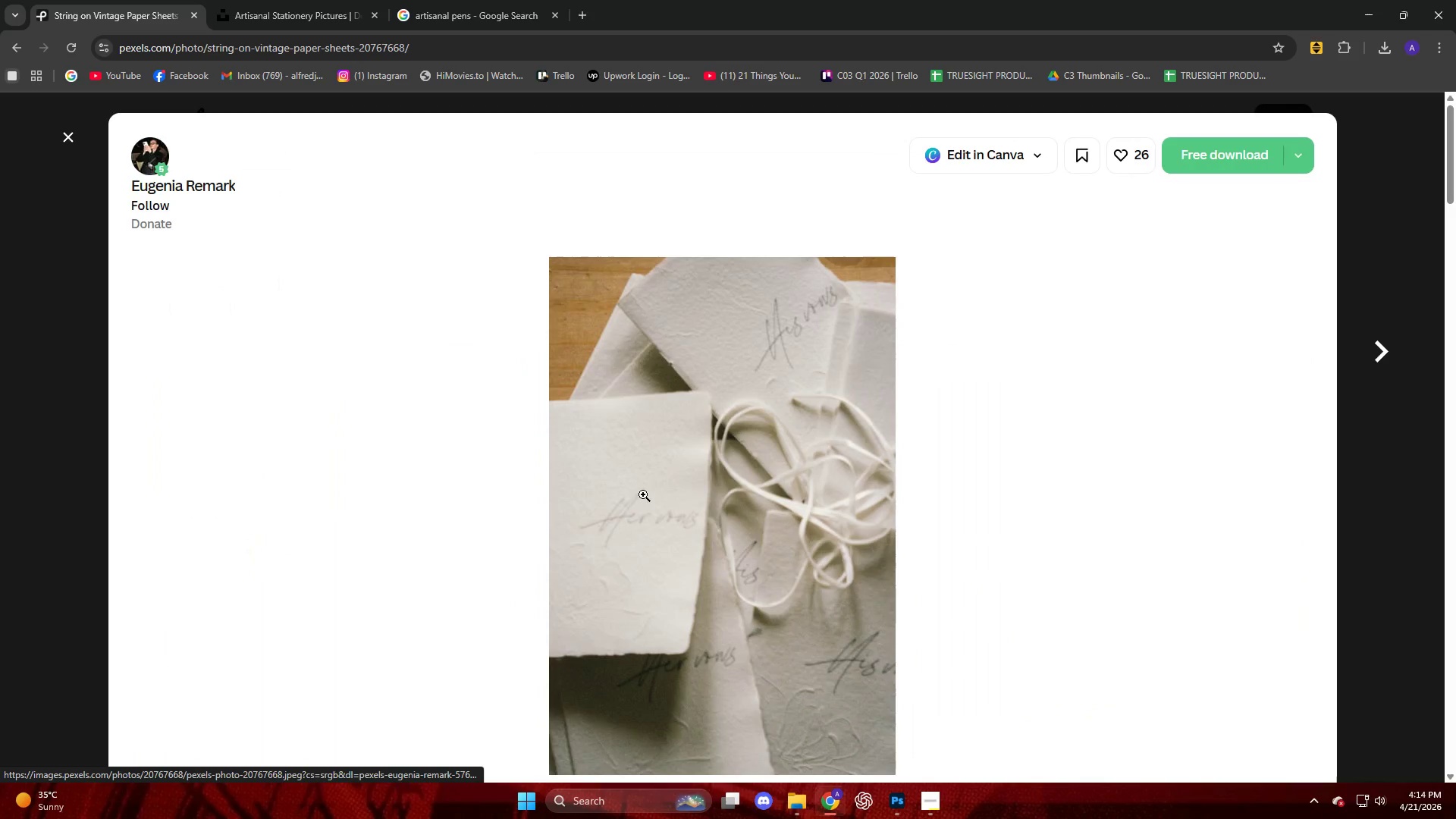 
scroll: coordinate [758, 488], scroll_direction: down, amount: 7.0
 